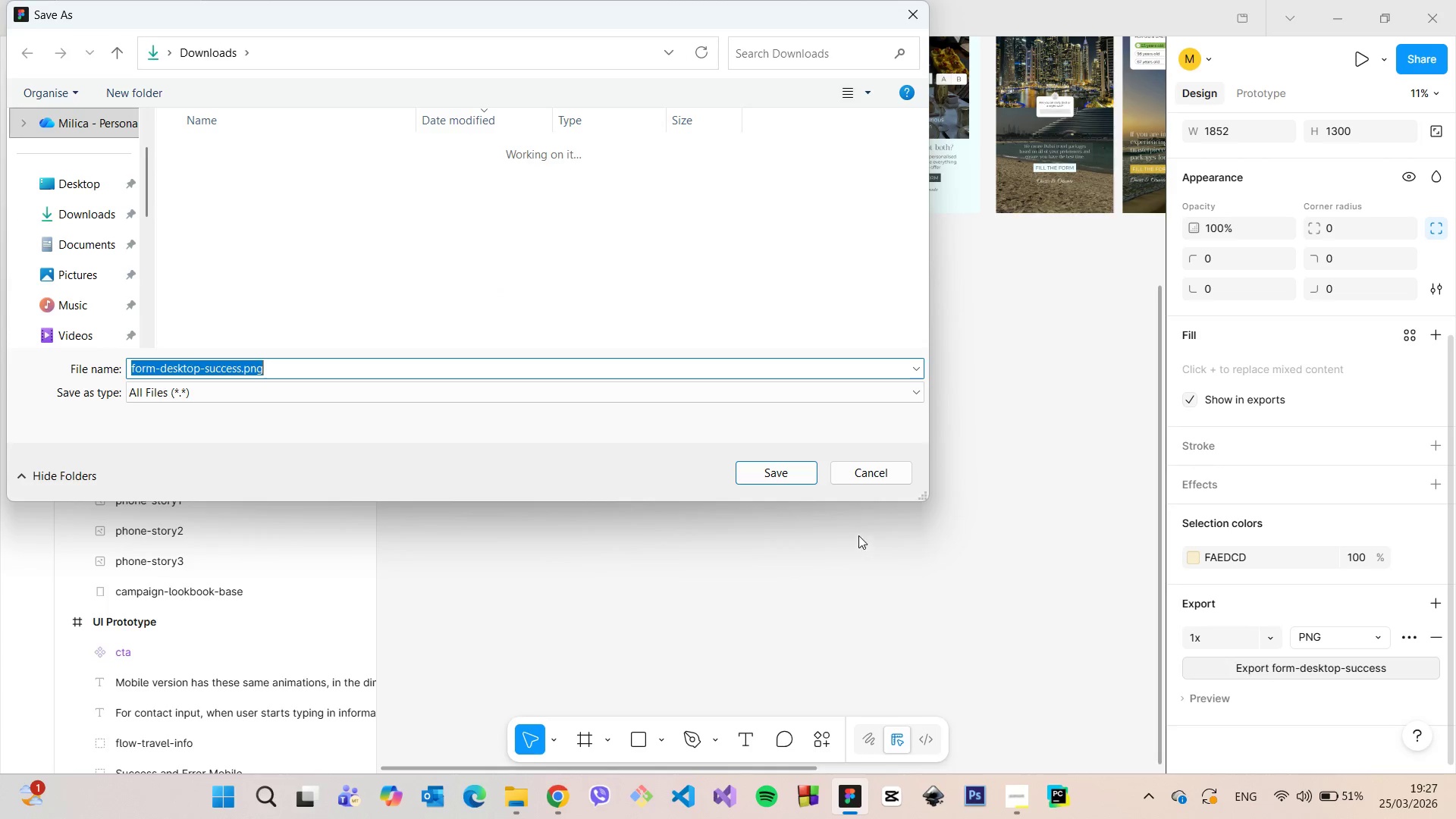 
wait(6.34)
 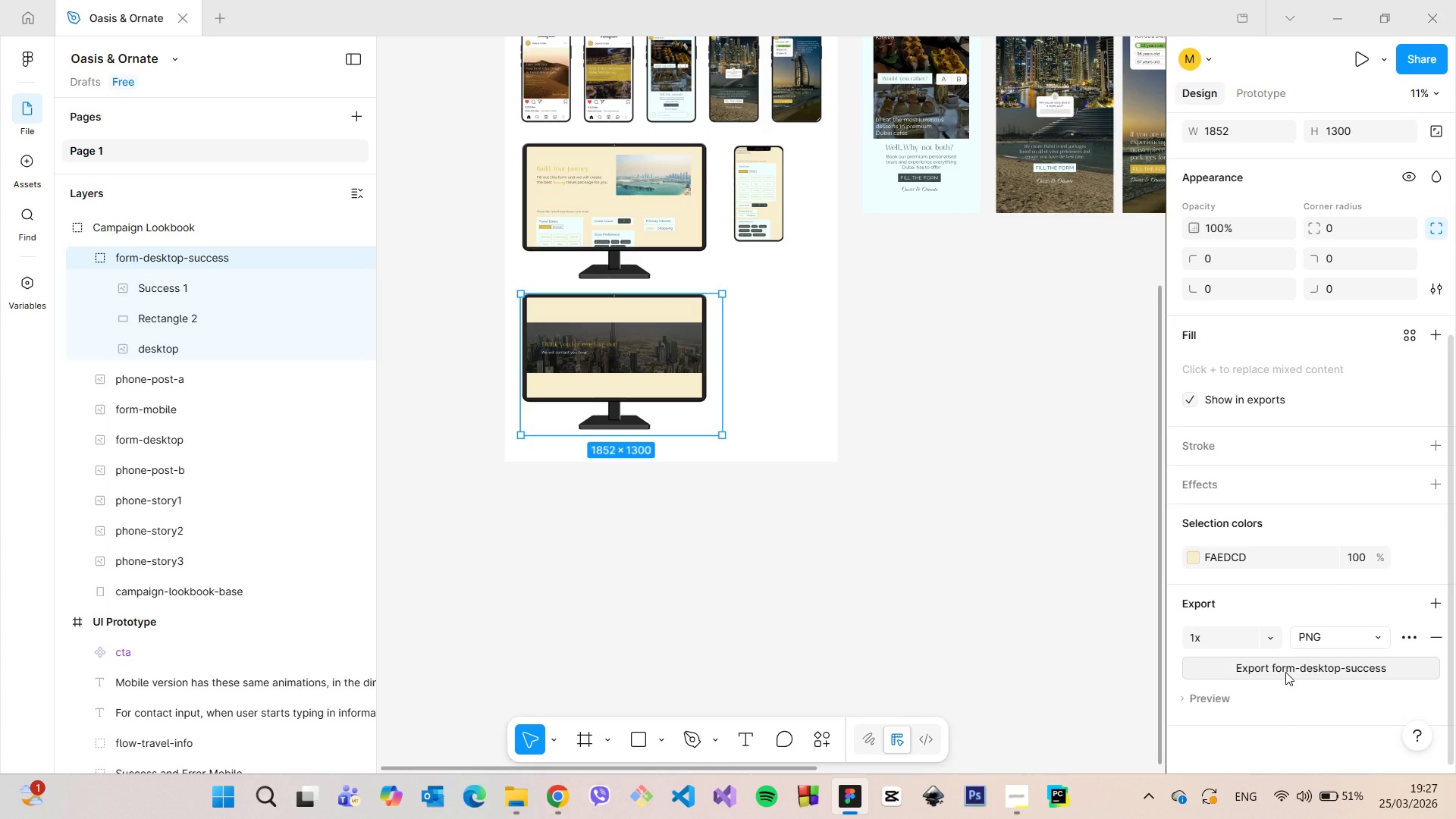 
left_click([783, 478])
 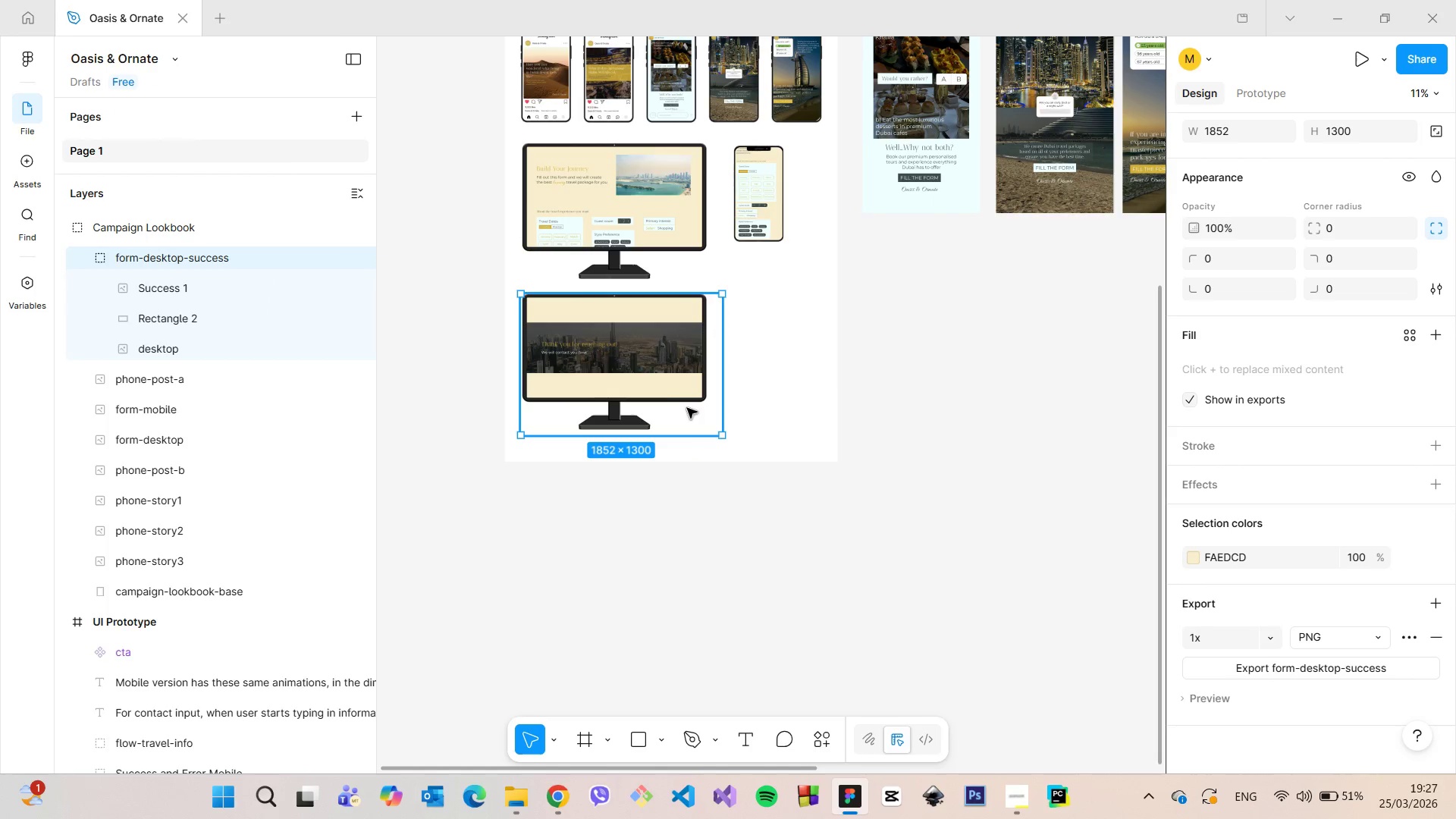 
scroll: coordinate [669, 384], scroll_direction: up, amount: 18.0
 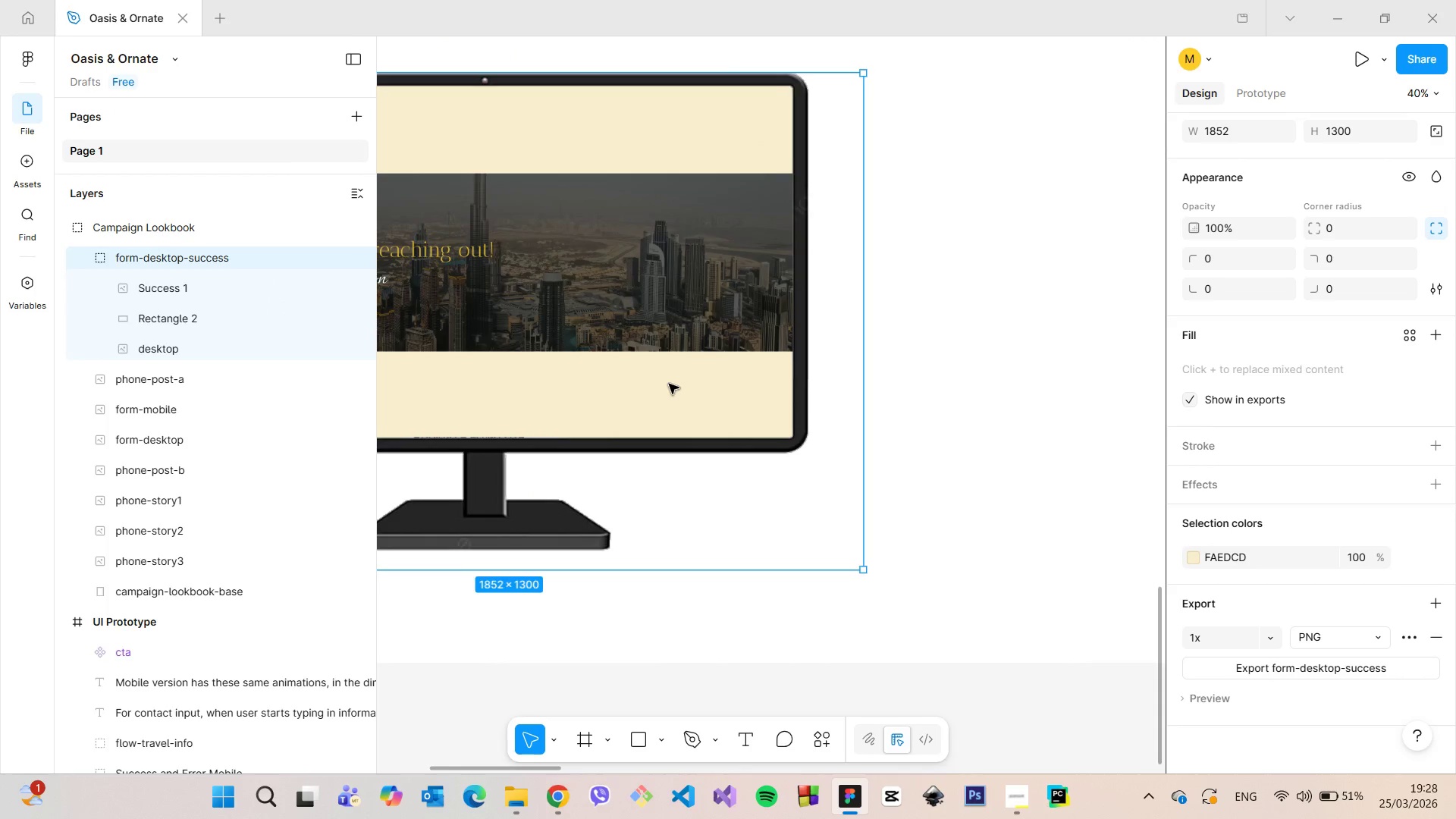 
scroll: coordinate [669, 385], scroll_direction: down, amount: 12.0
 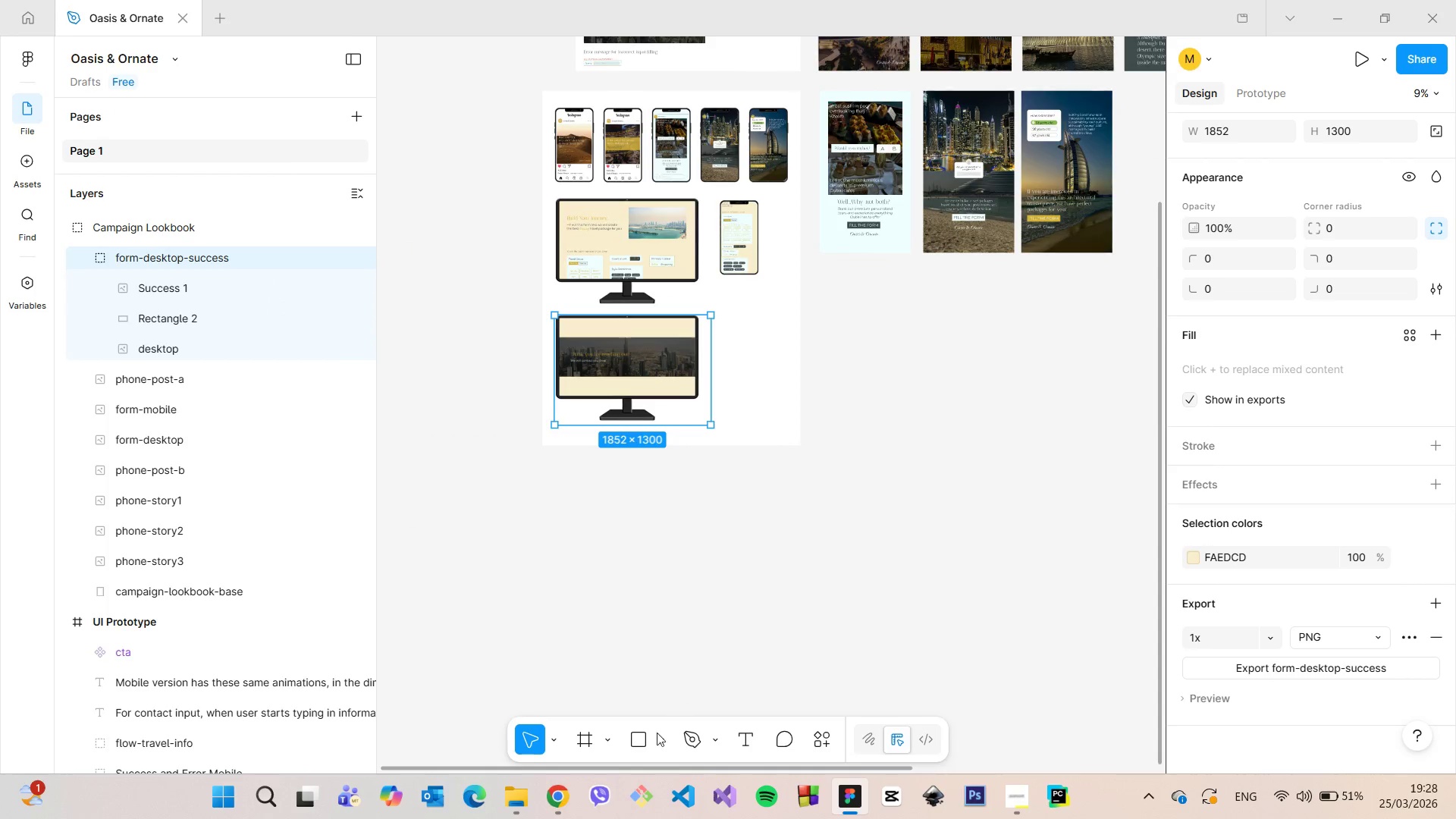 
left_click([653, 736])
 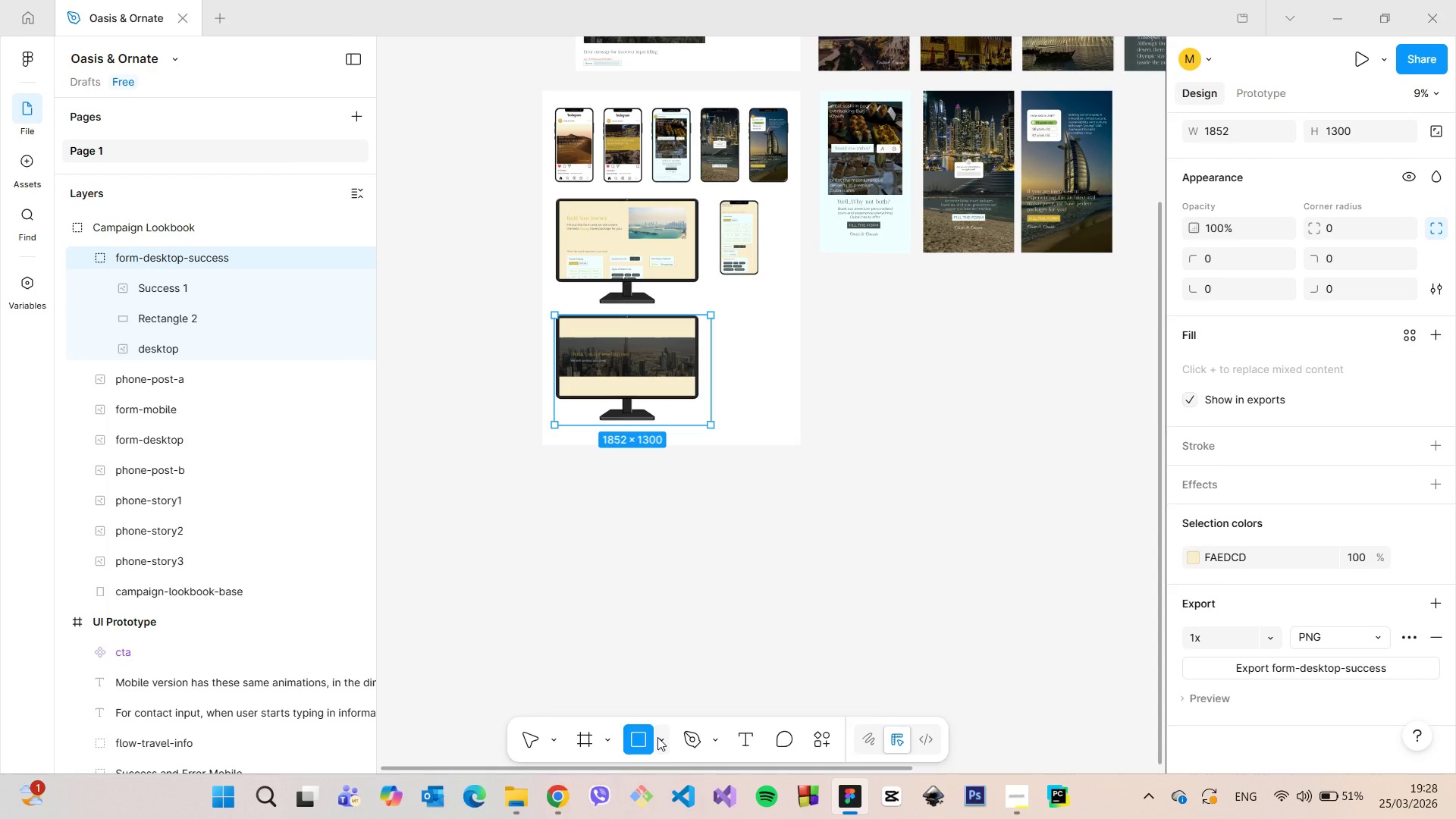 
left_click([657, 737])
 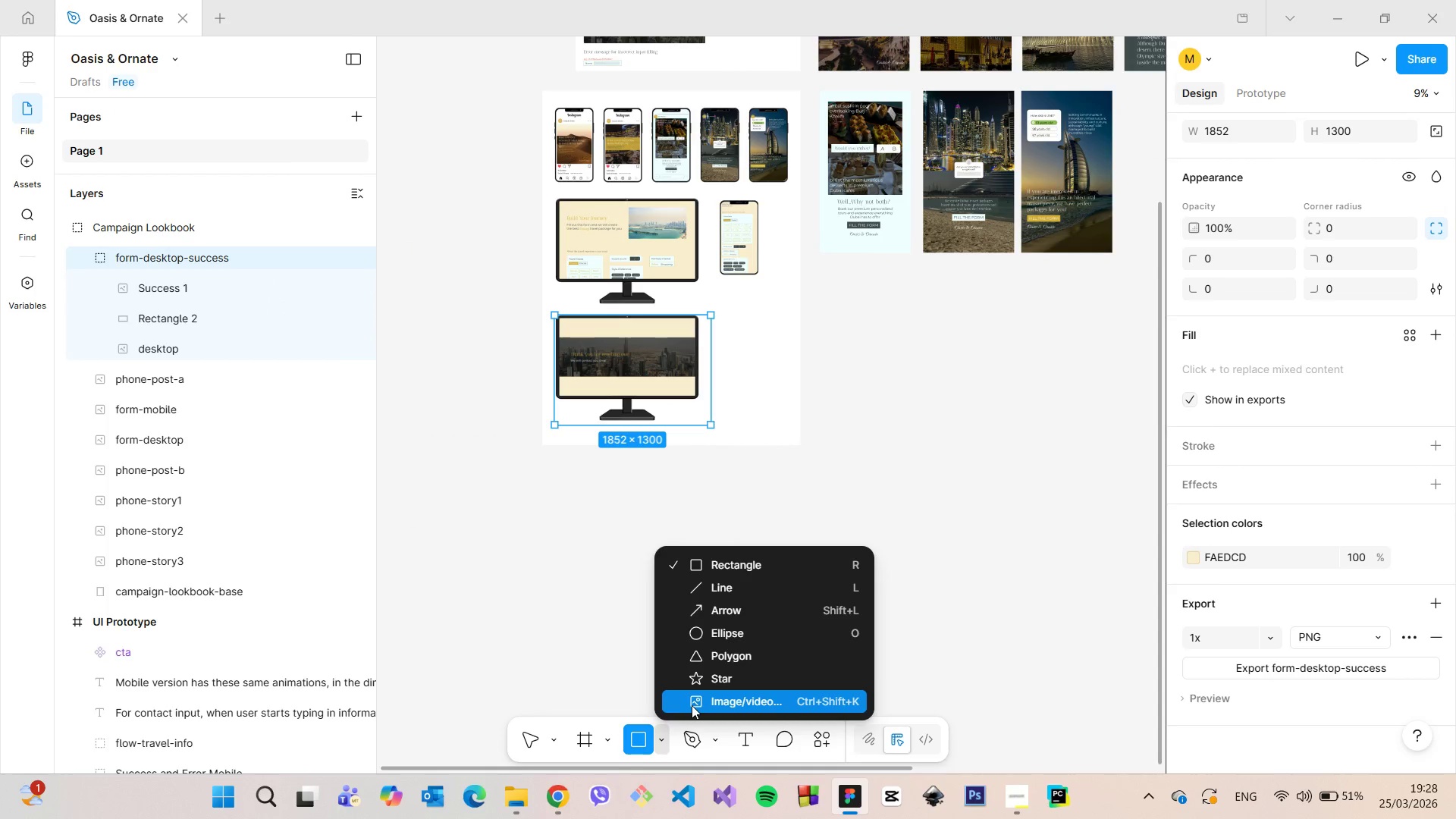 
left_click([692, 705])
 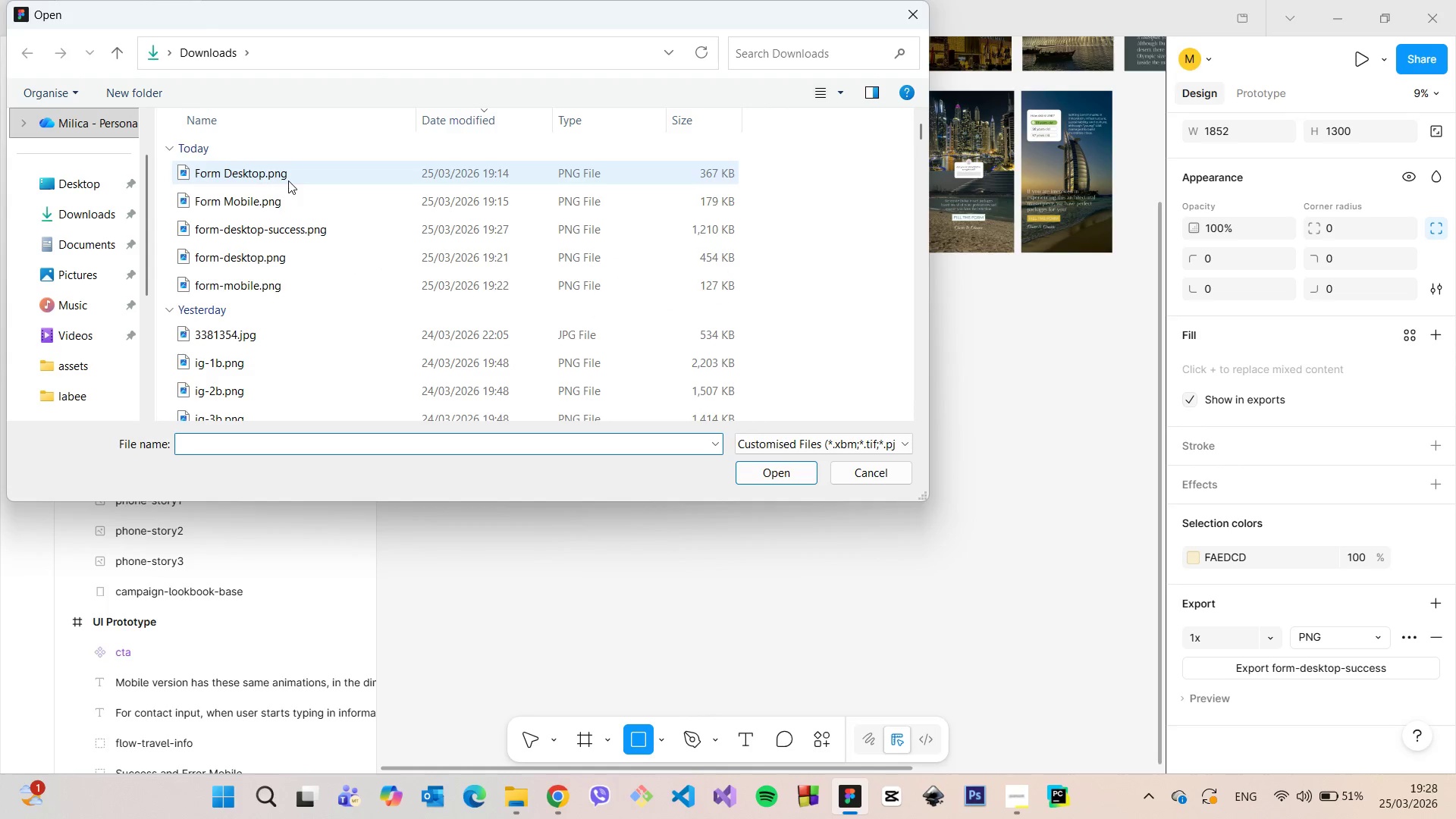 
left_click([284, 174])
 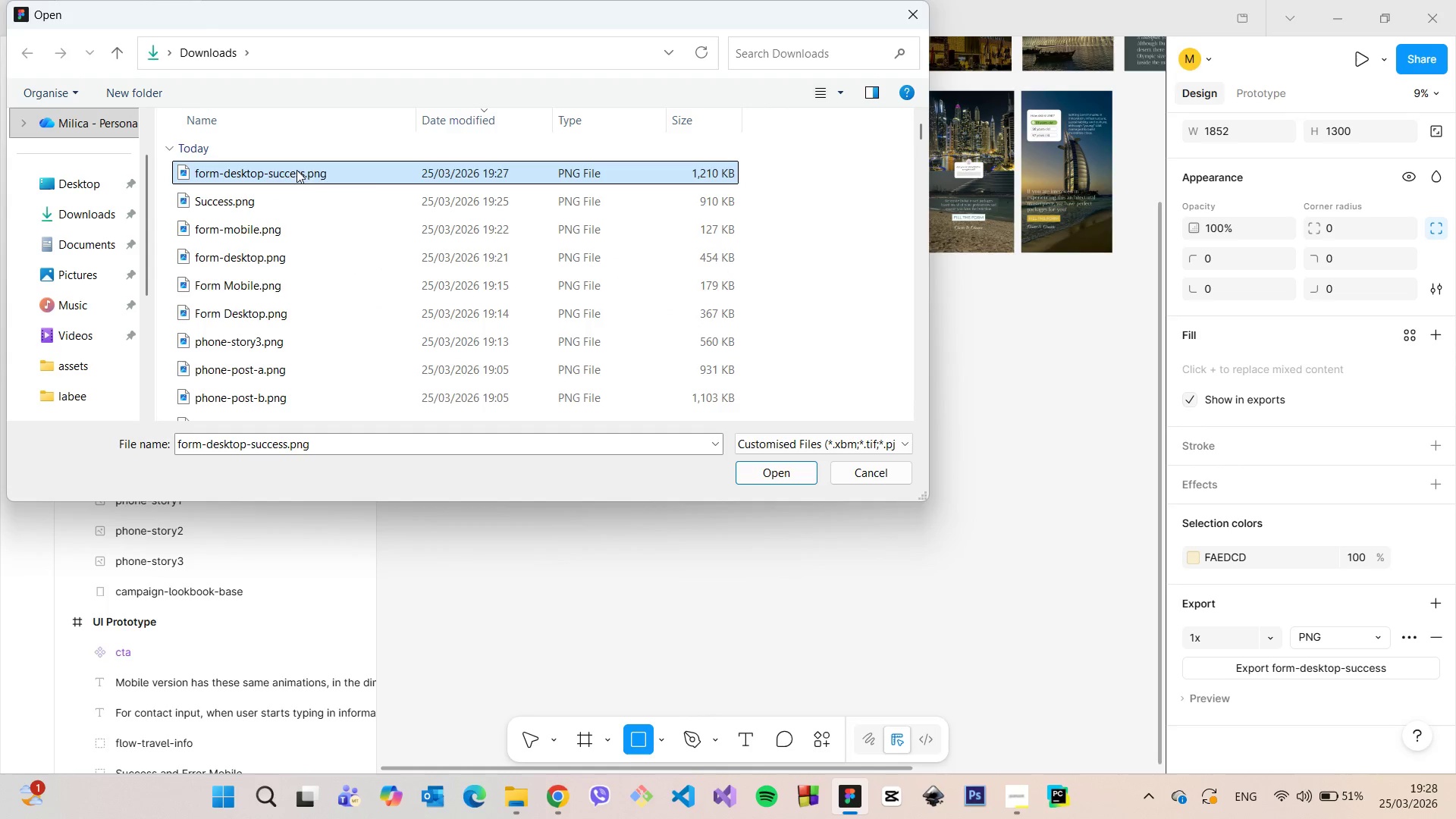 
left_click_drag(start_coordinate=[297, 170], to_coordinate=[988, 399])
 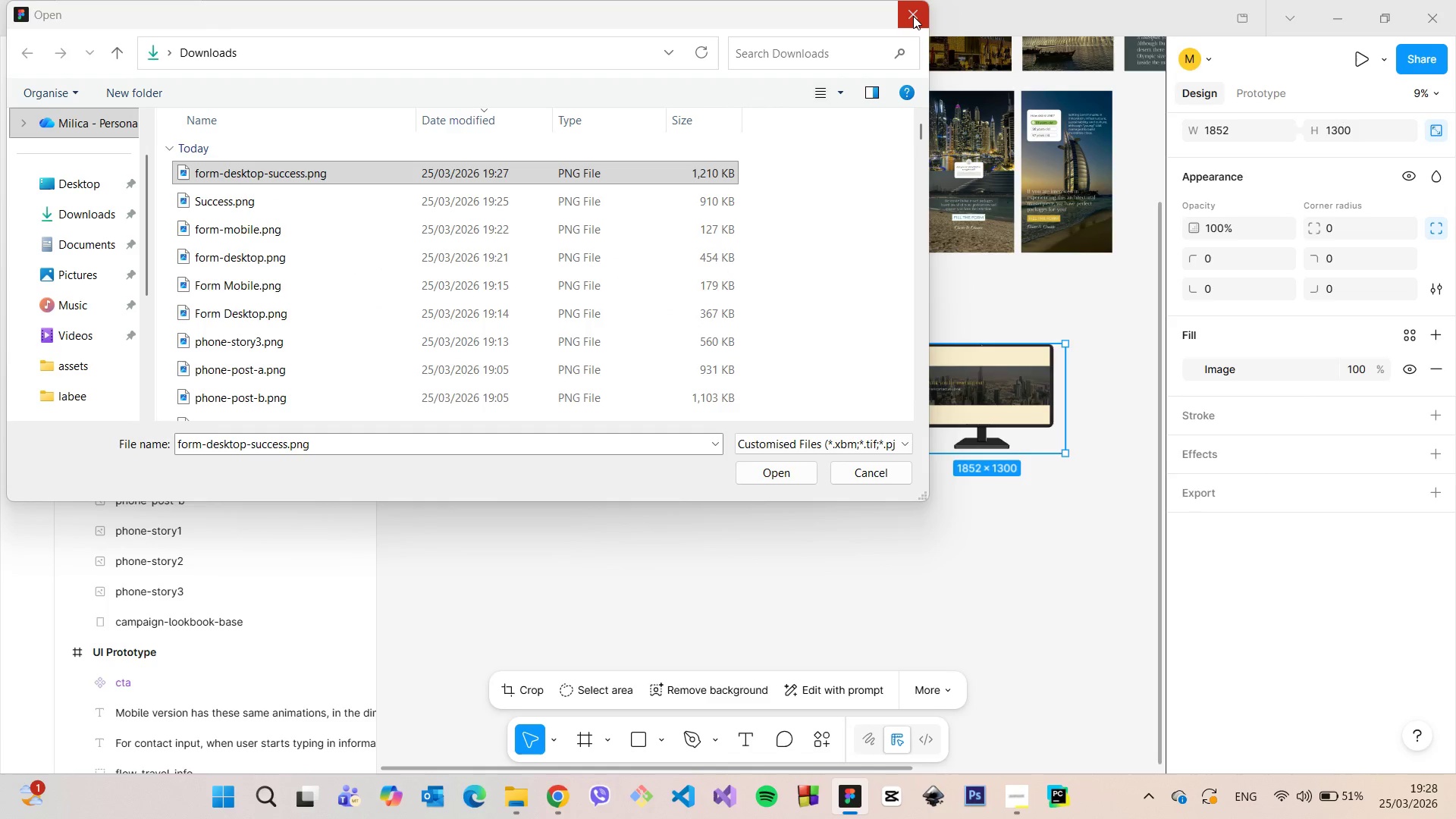 
left_click([913, 16])
 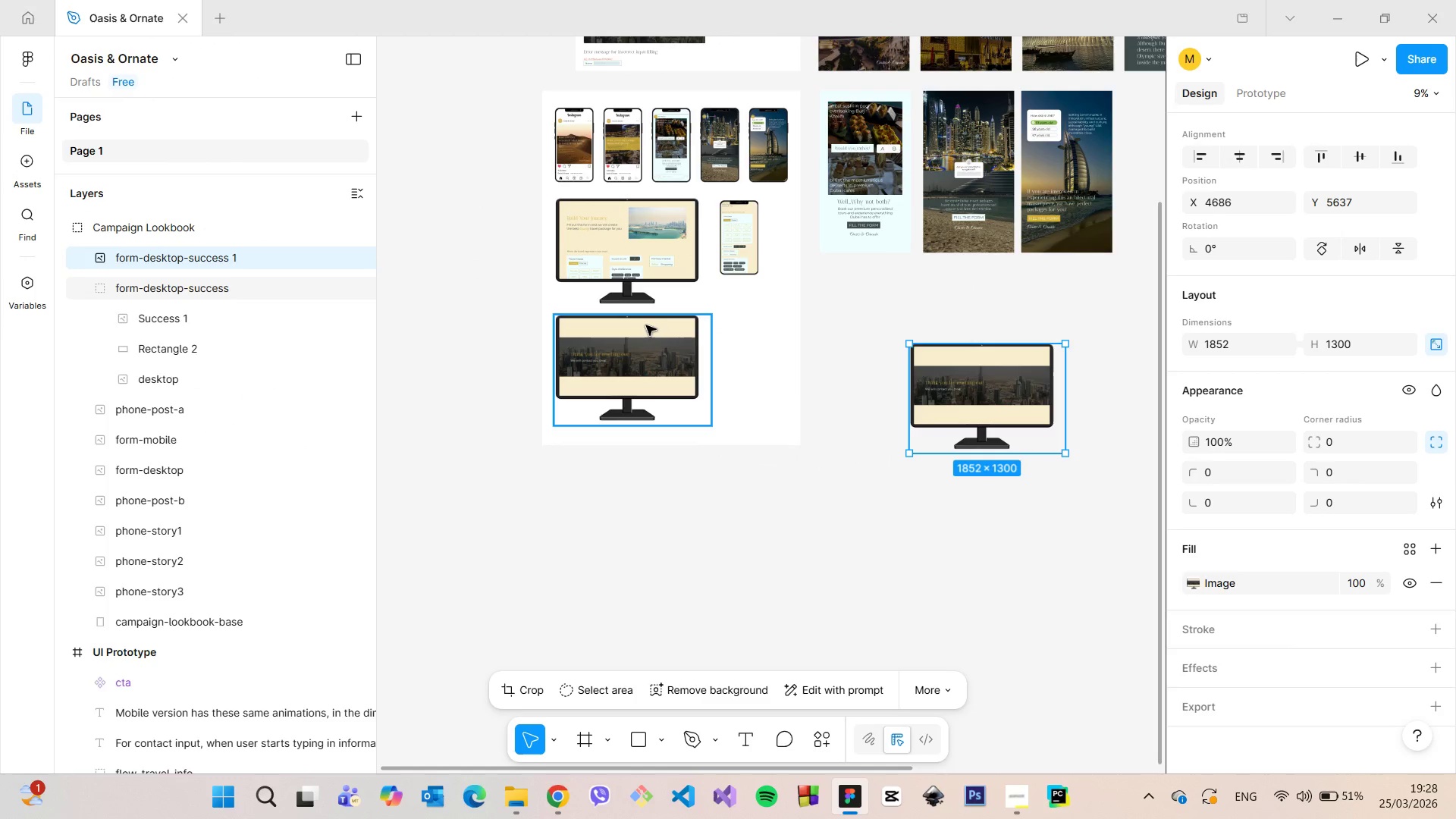 
left_click([645, 325])
 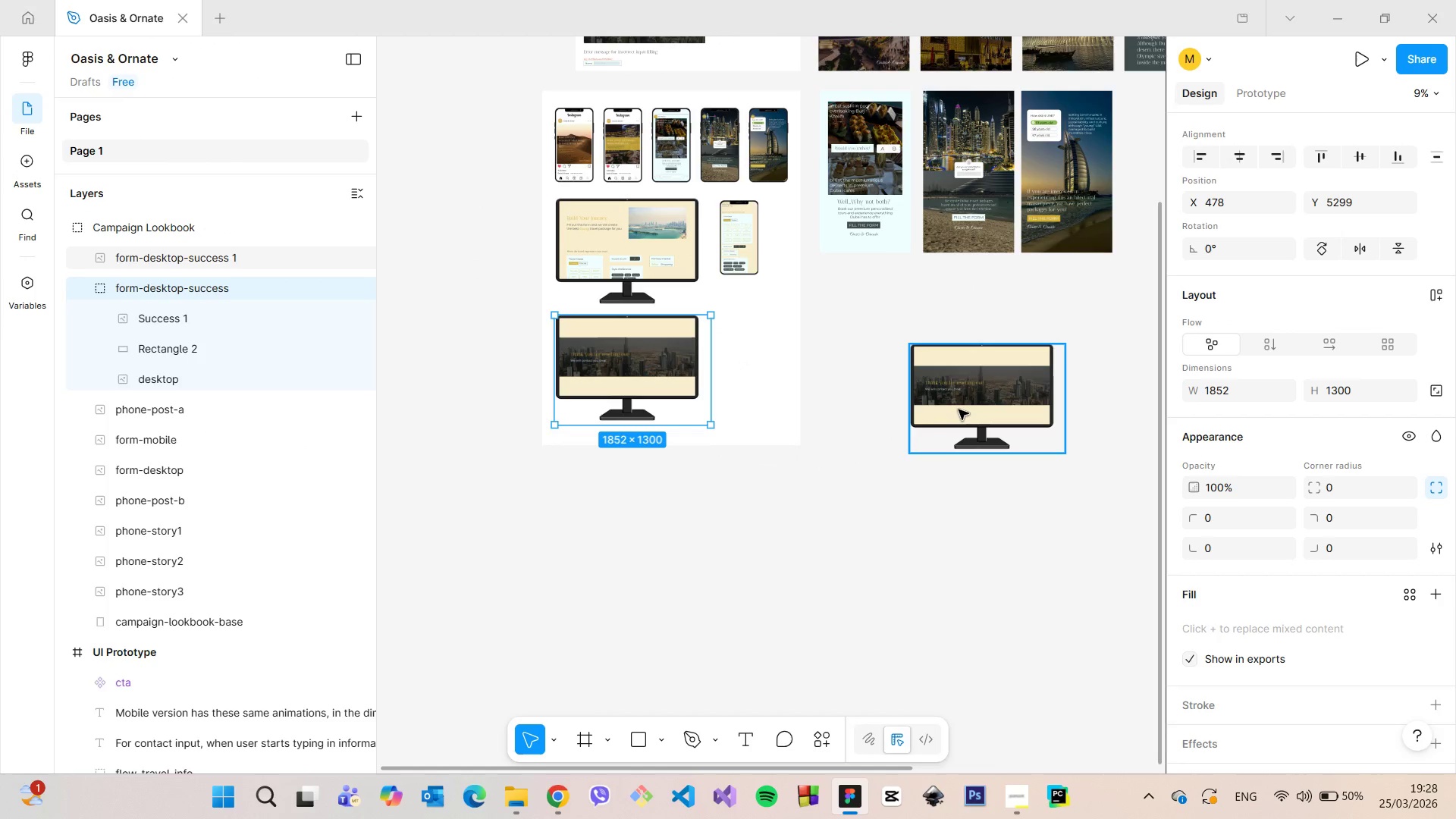 
key(Backspace)
 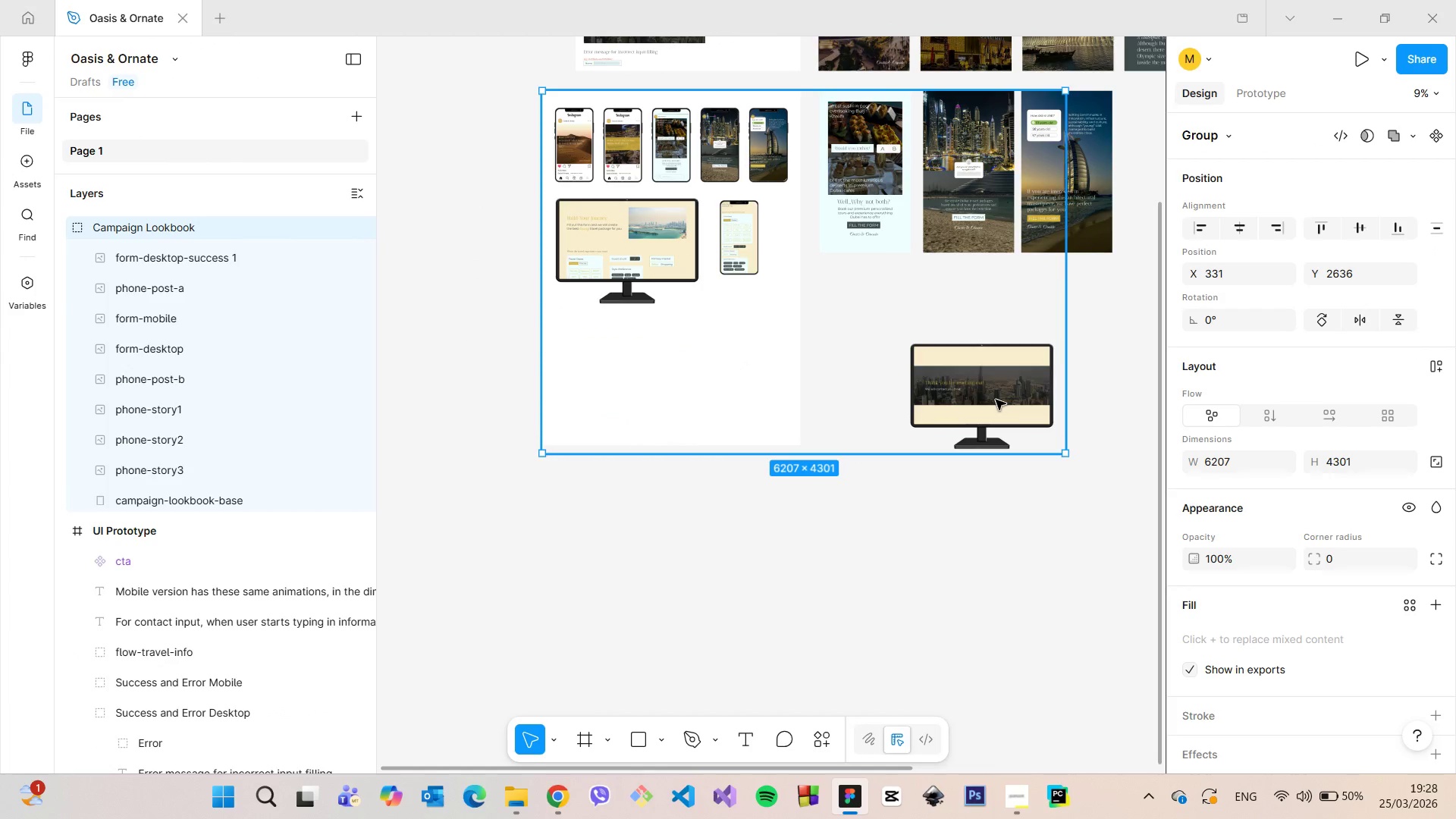 
left_click([996, 400])
 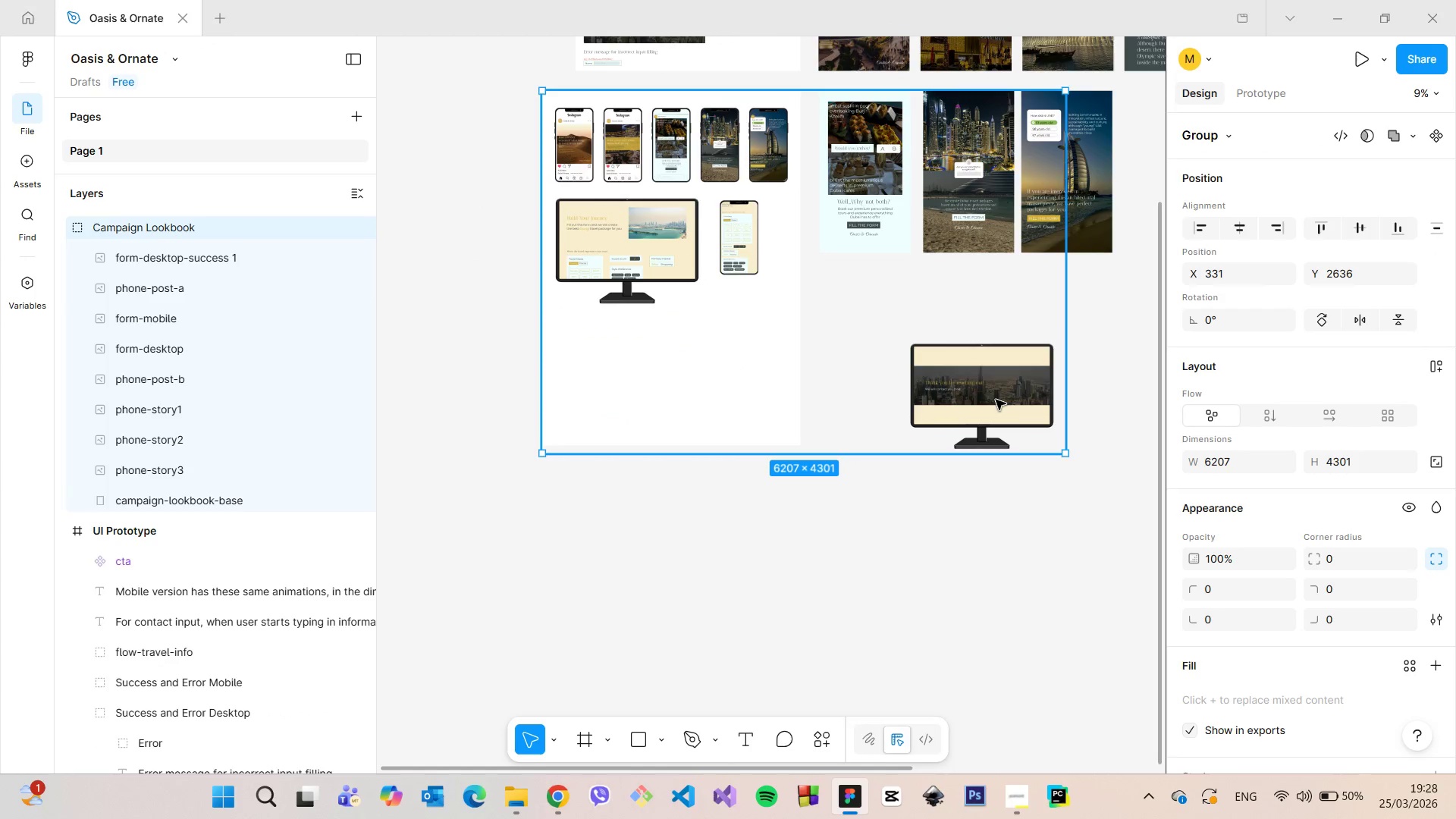 
double_click([996, 400])
 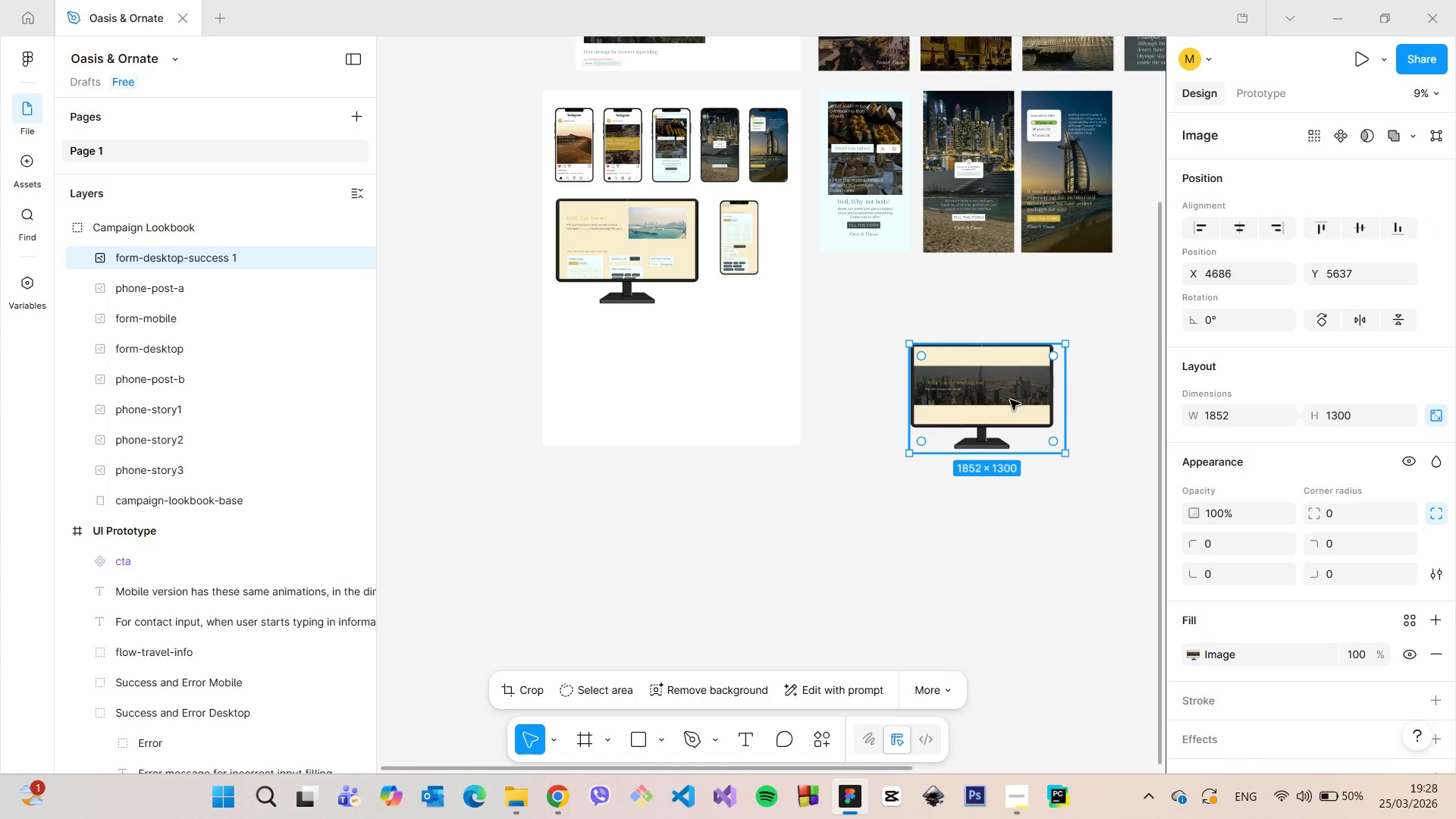 
left_click_drag(start_coordinate=[1009, 400], to_coordinate=[657, 372])
 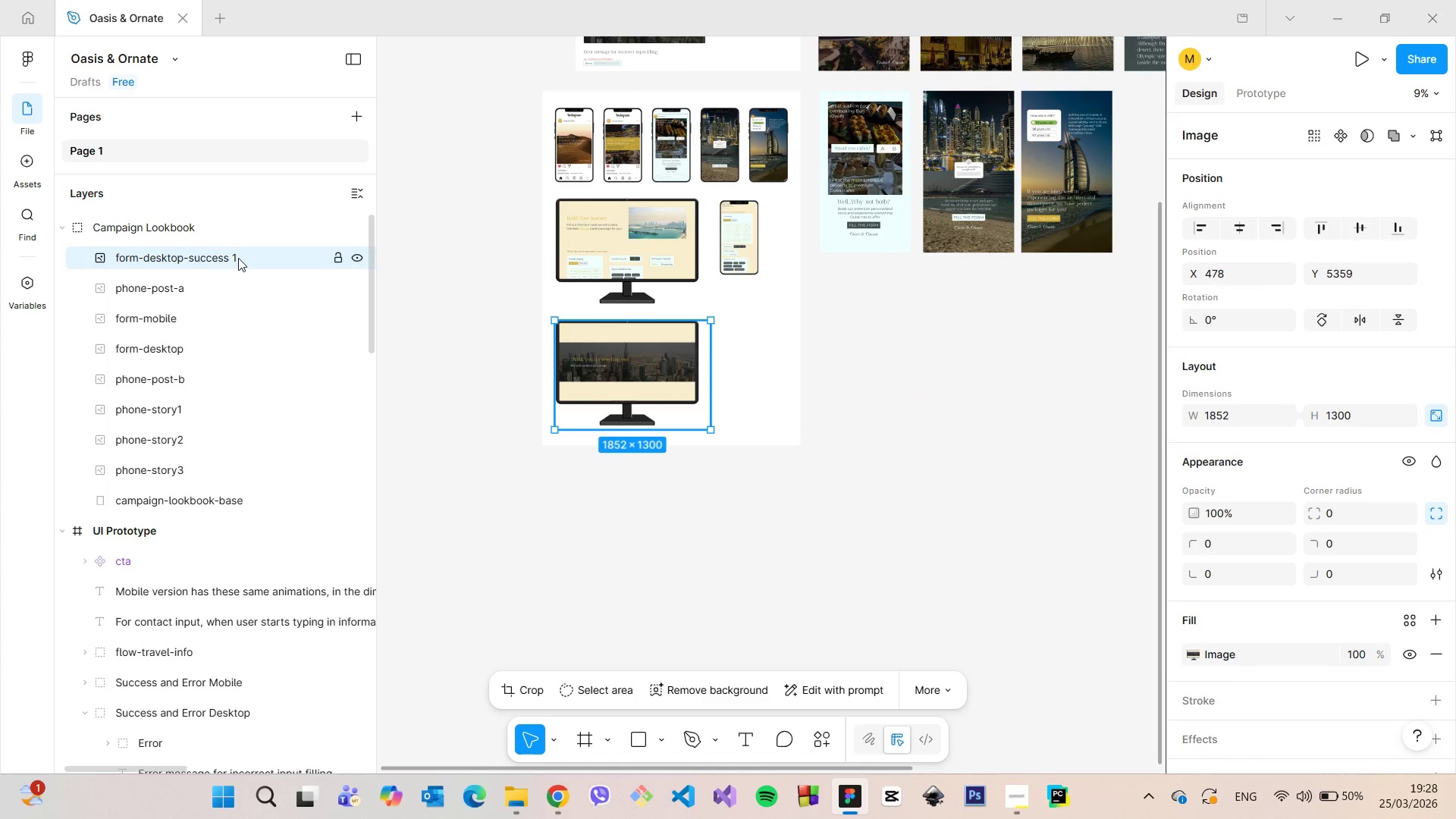 
double_click([238, 258])
 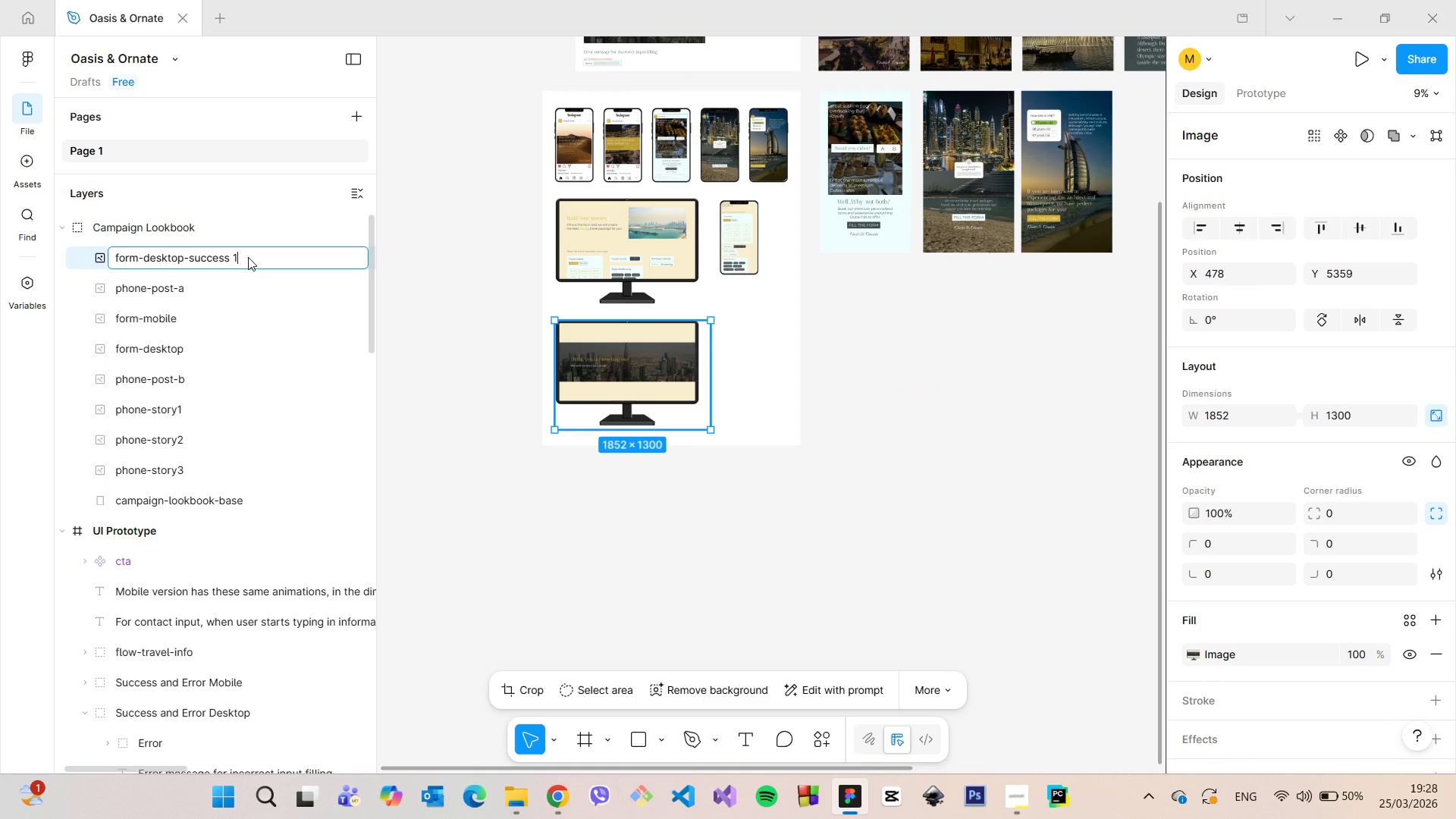 
triple_click([248, 257])
 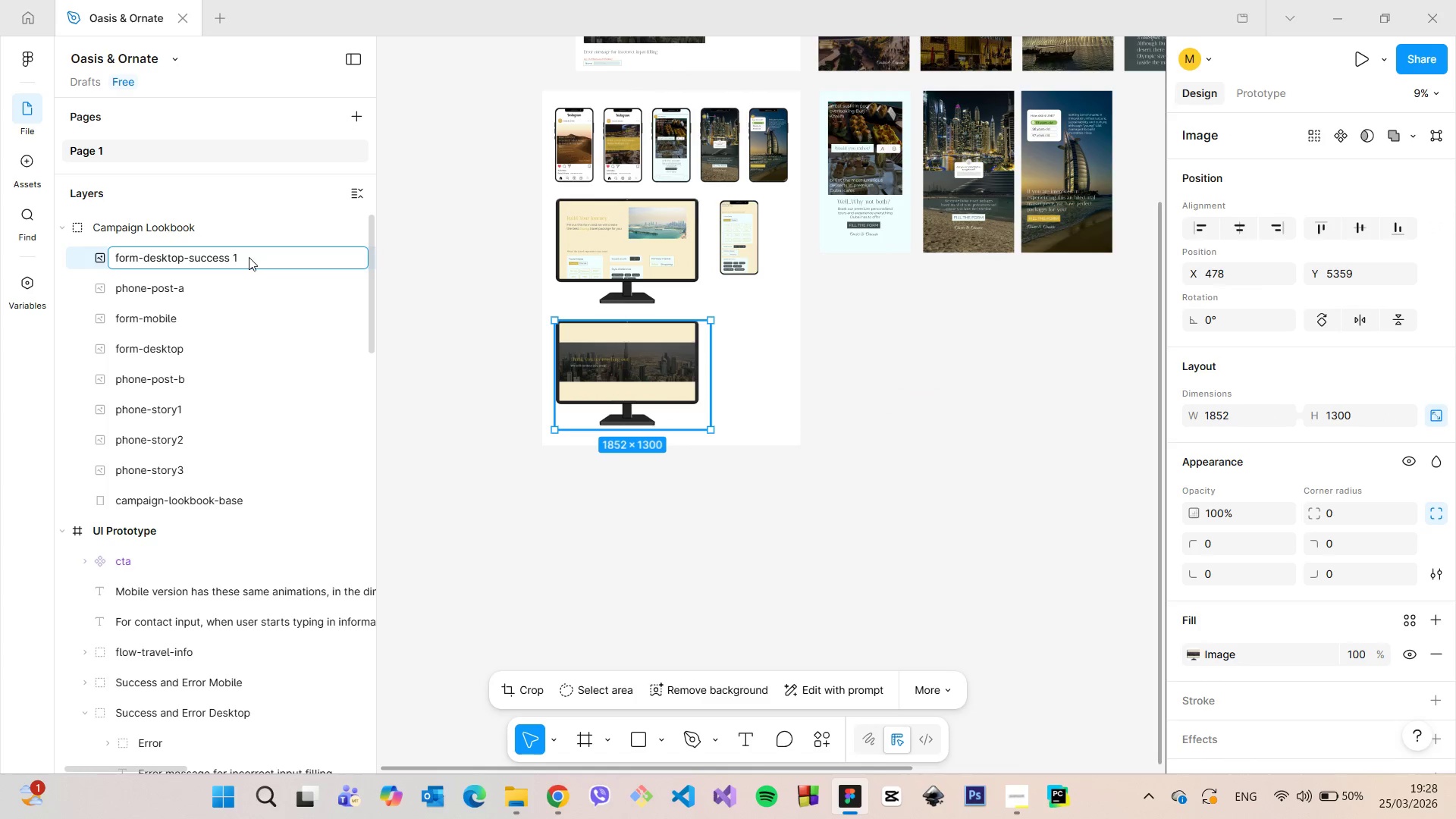 
key(Backspace)
 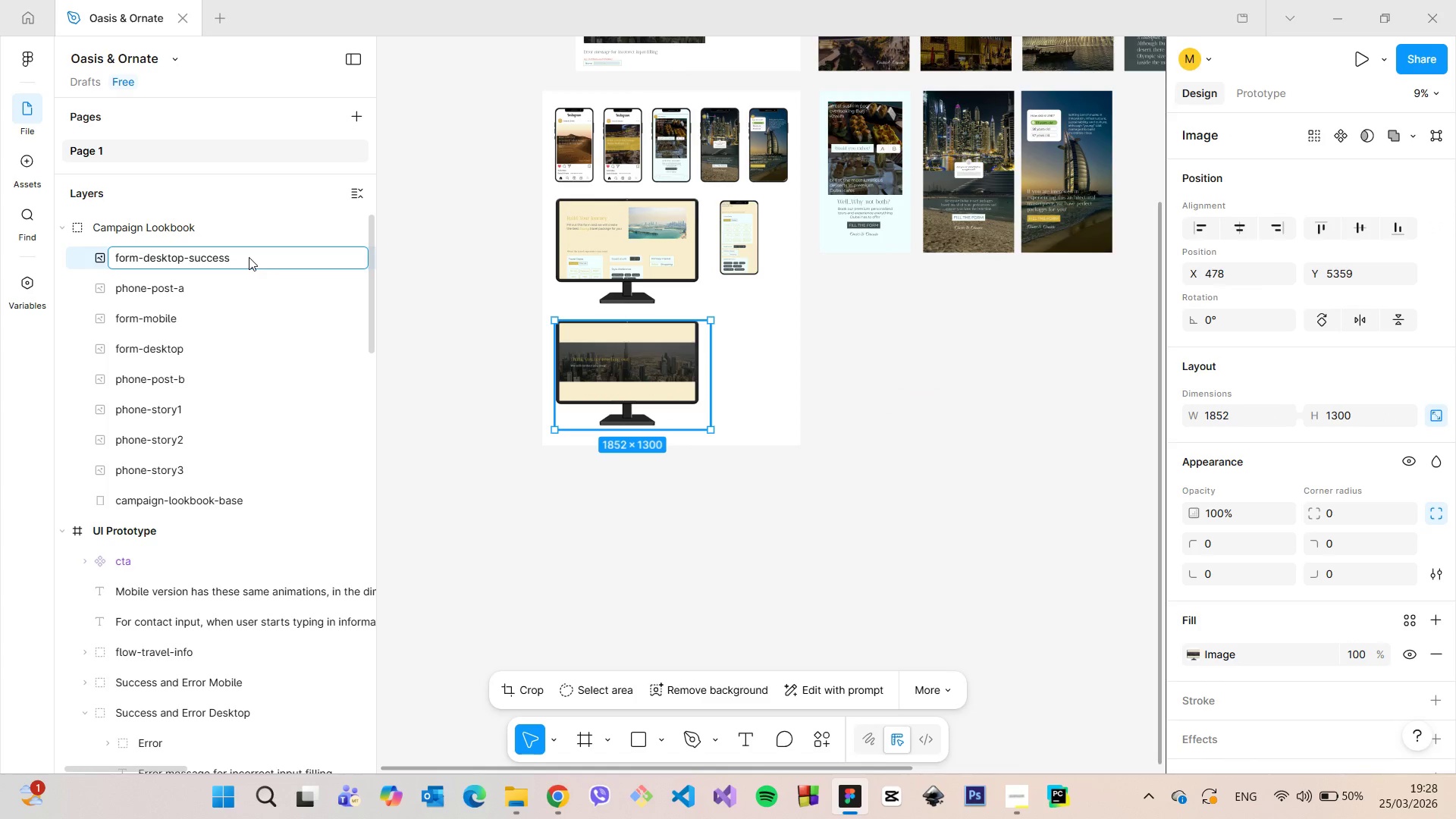 
key(Backspace)
 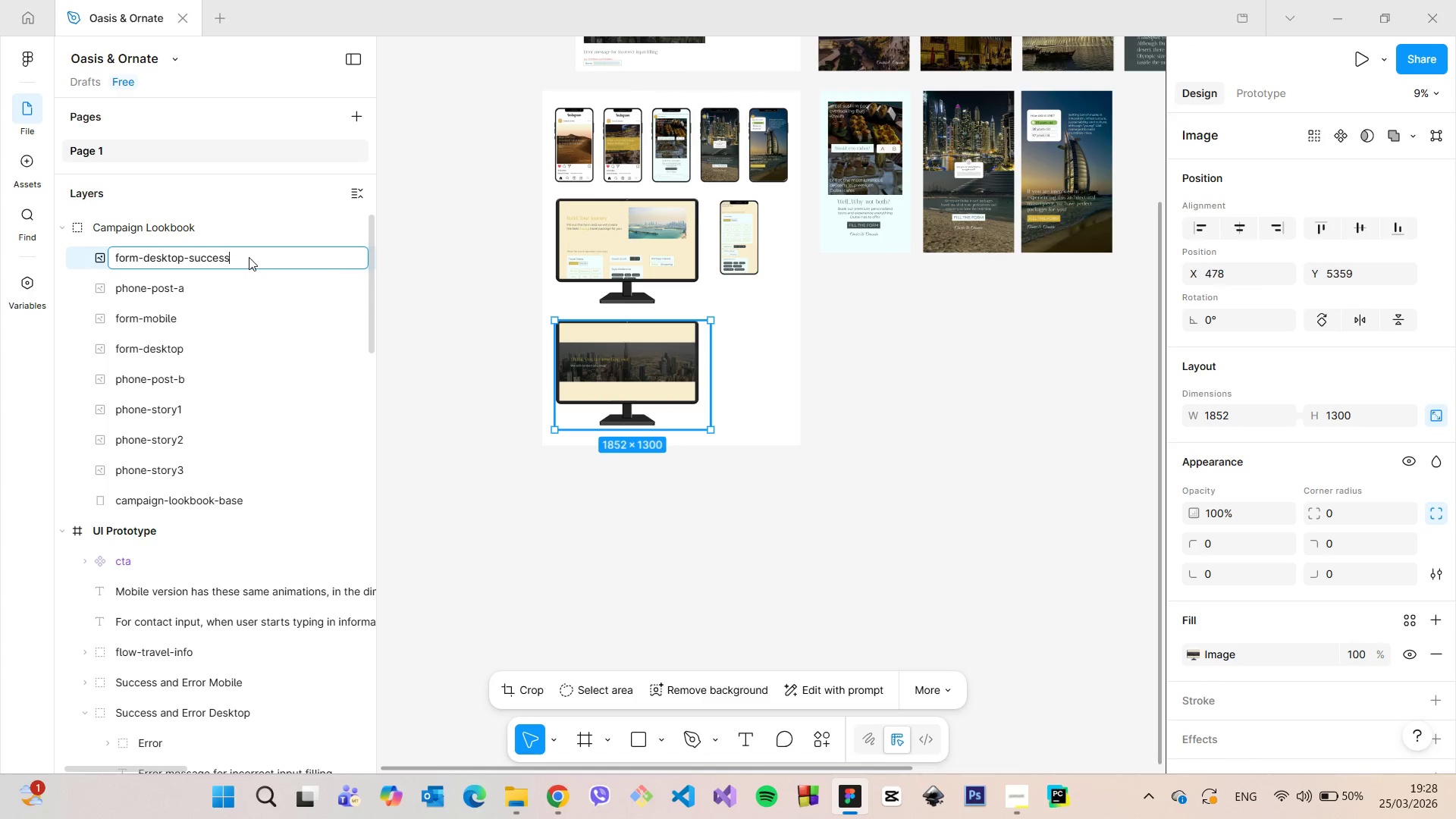 
key(Enter)
 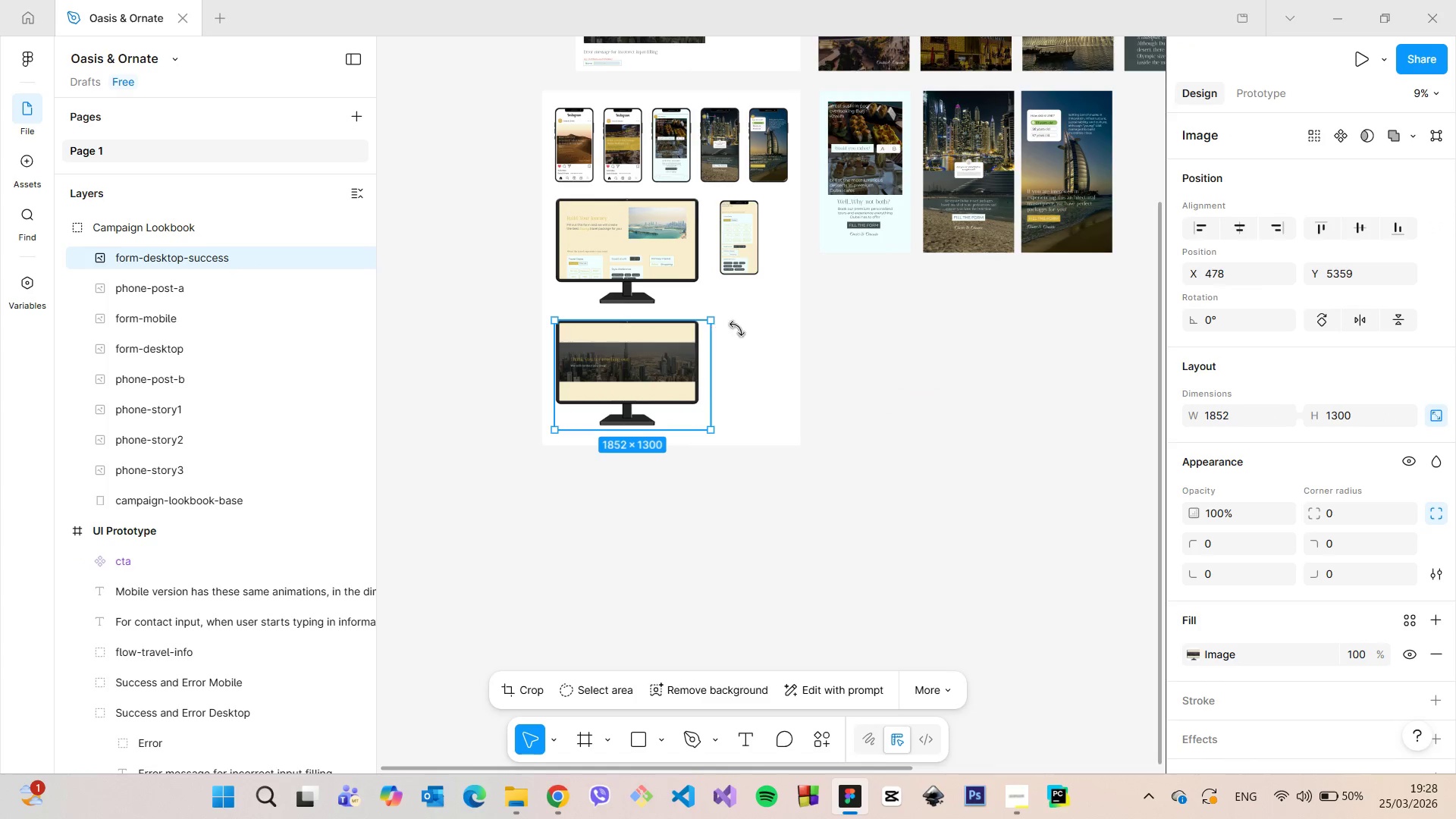 
left_click([876, 330])
 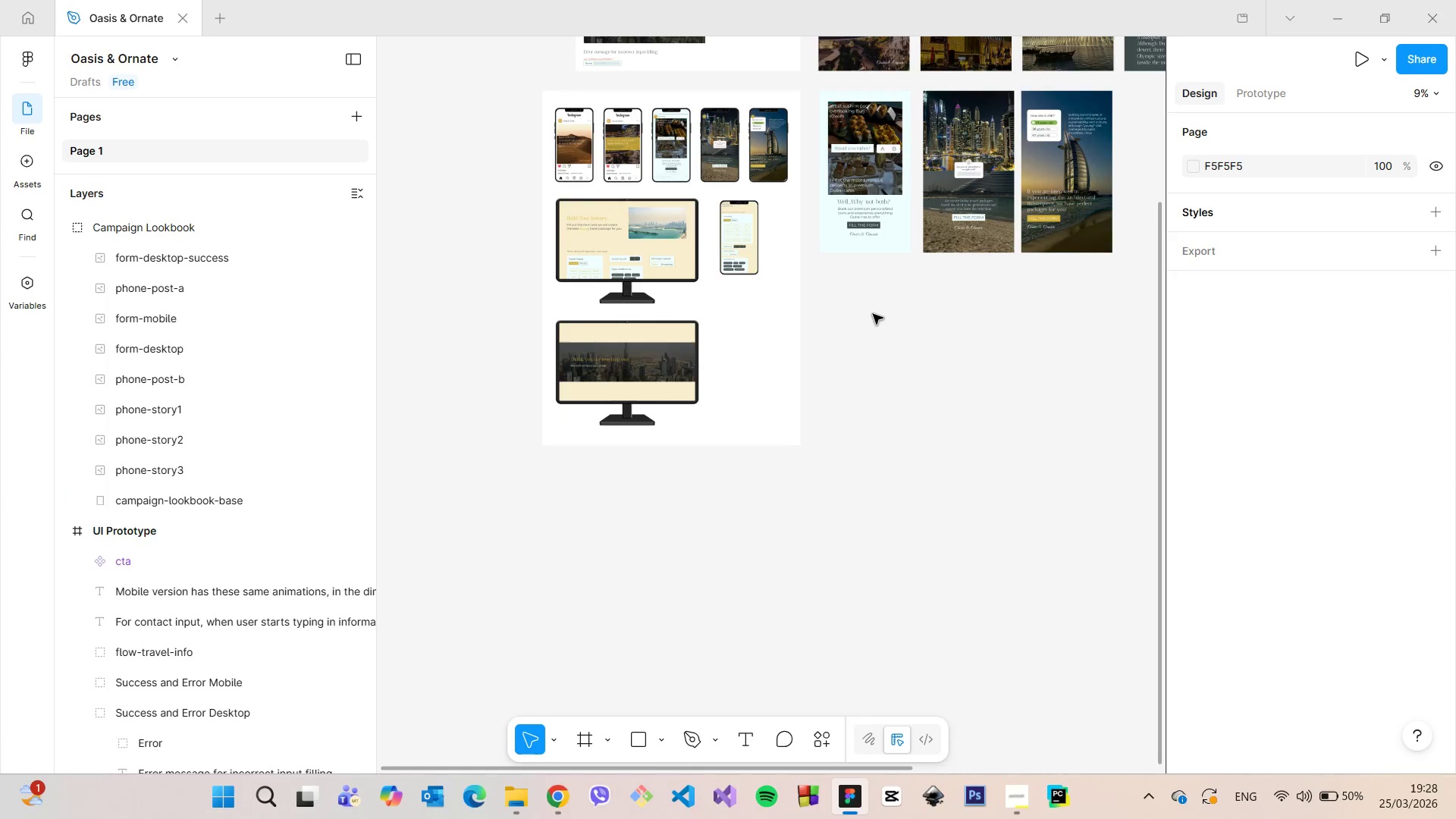 
scroll: coordinate [873, 314], scroll_direction: down, amount: 4.0
 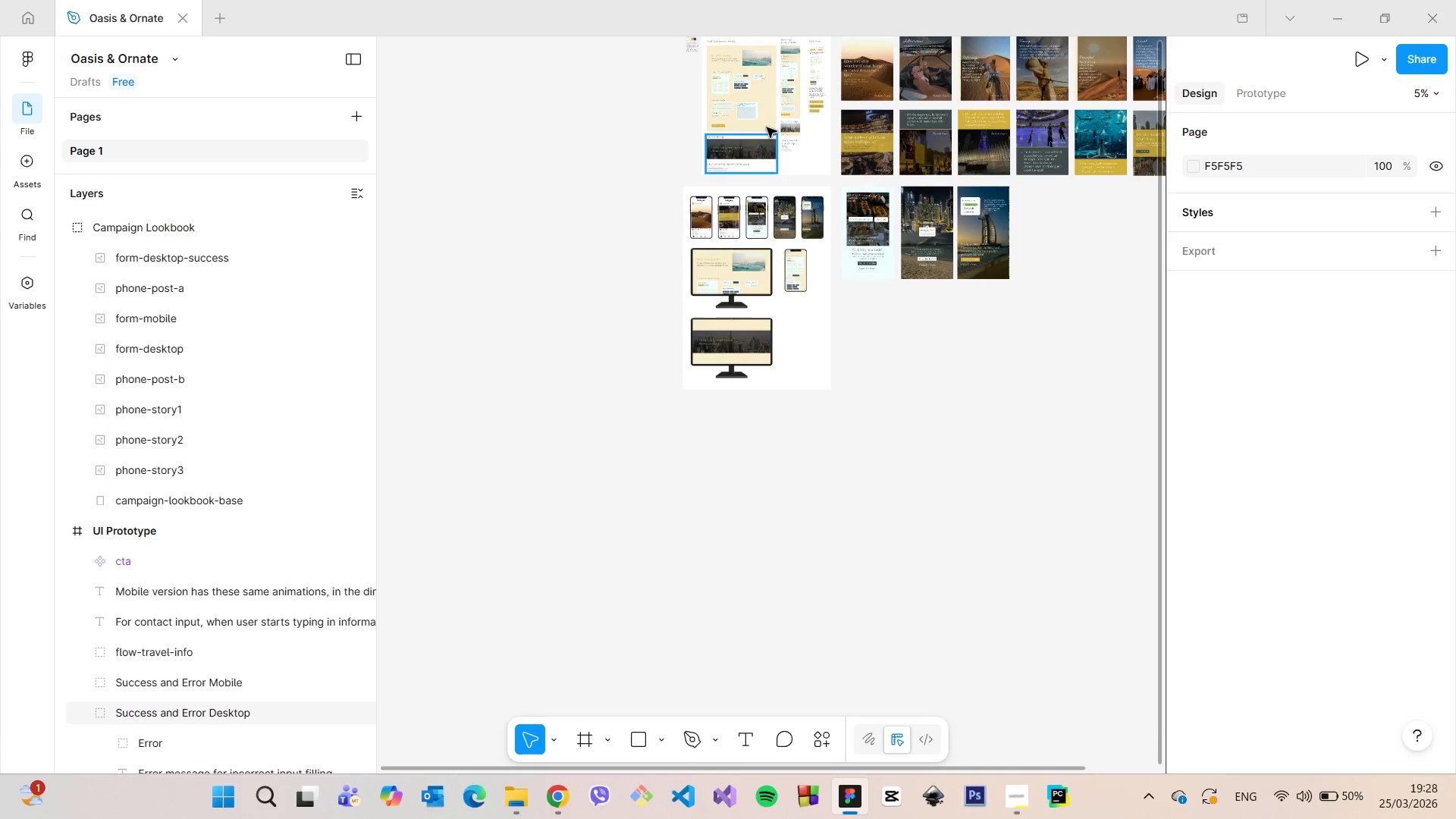 
scroll: coordinate [806, 128], scroll_direction: up, amount: 12.0
 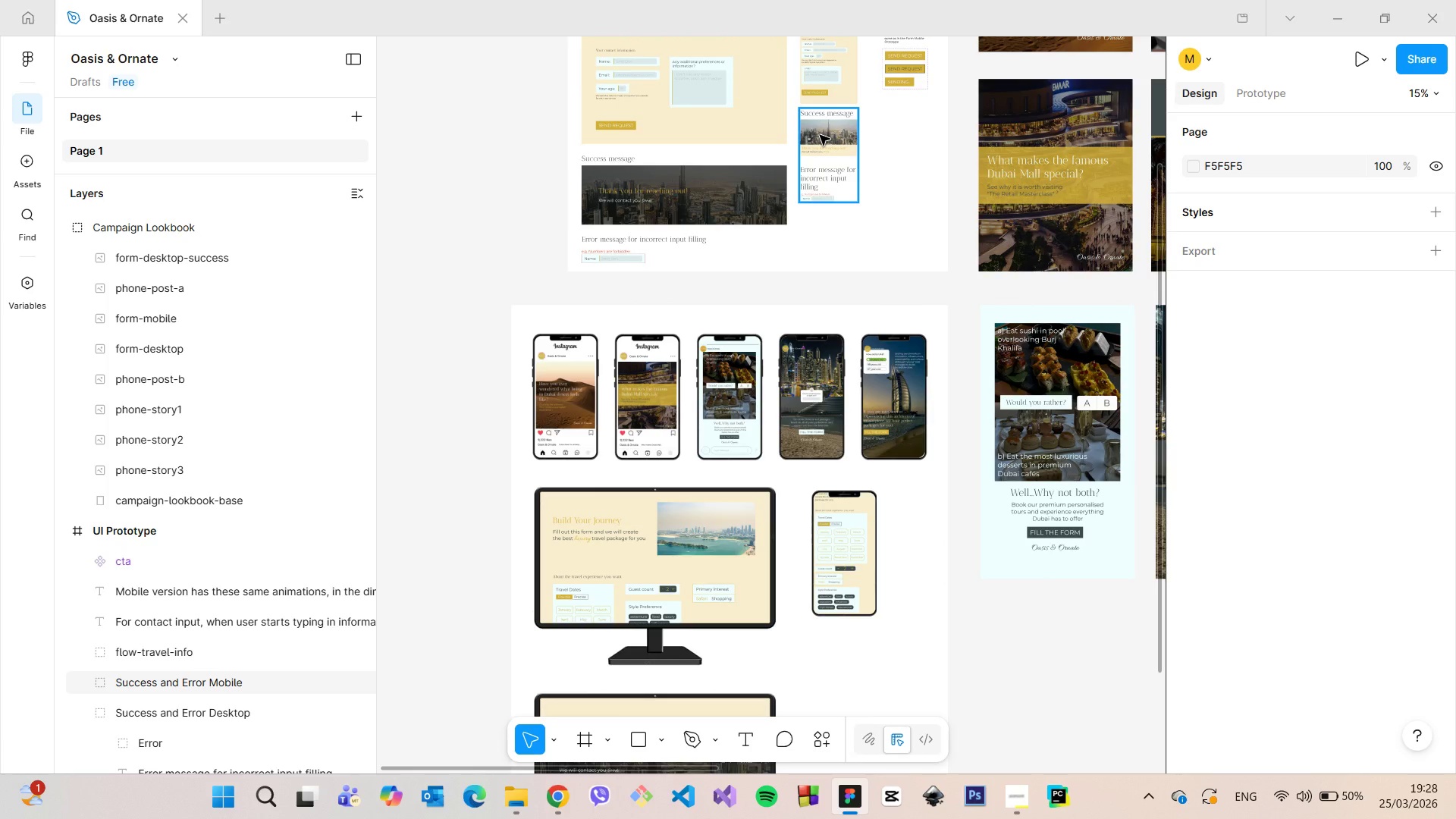 
scroll: coordinate [820, 135], scroll_direction: down, amount: 5.0
 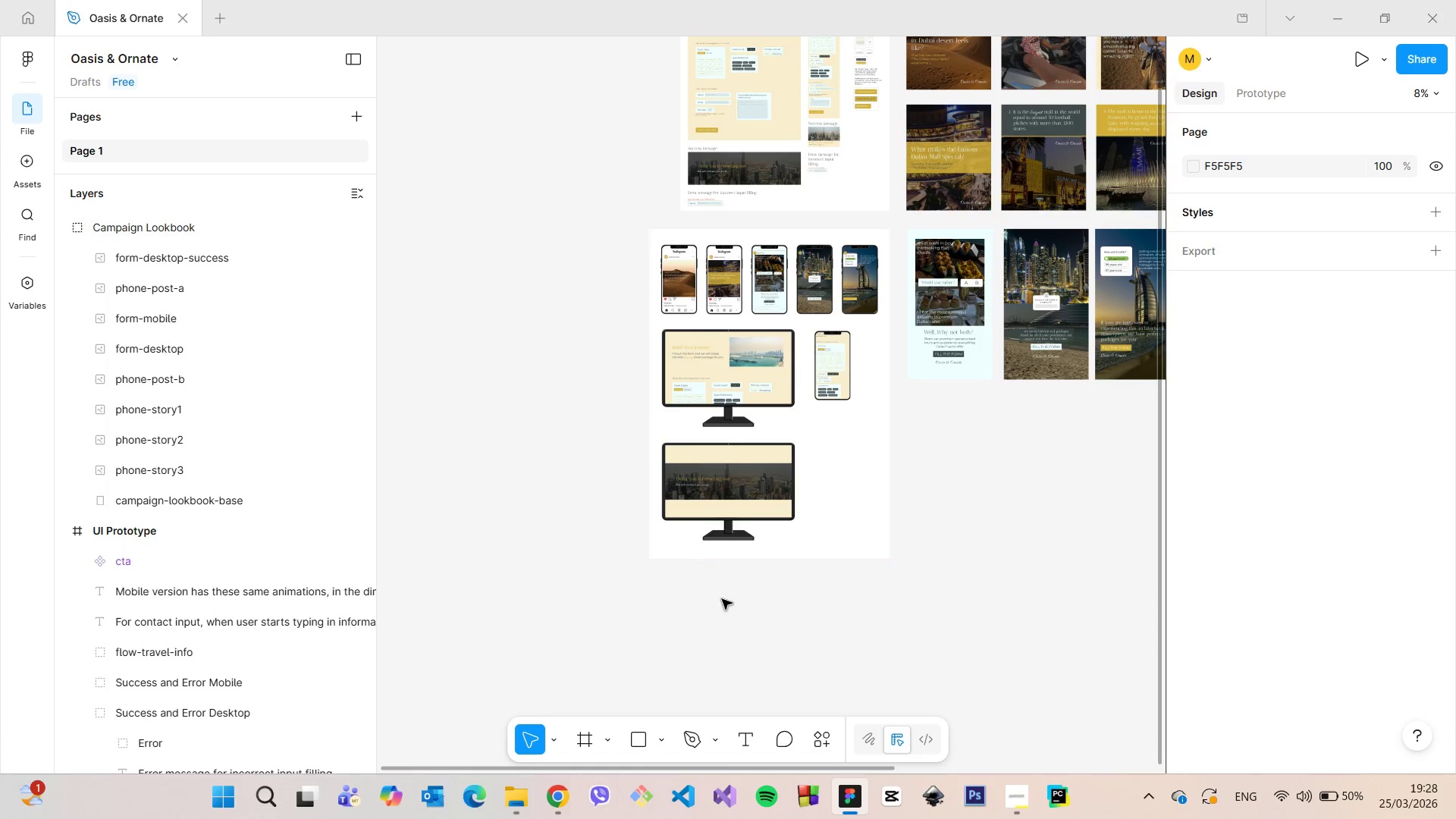 
scroll: coordinate [726, 598], scroll_direction: up, amount: 4.0
 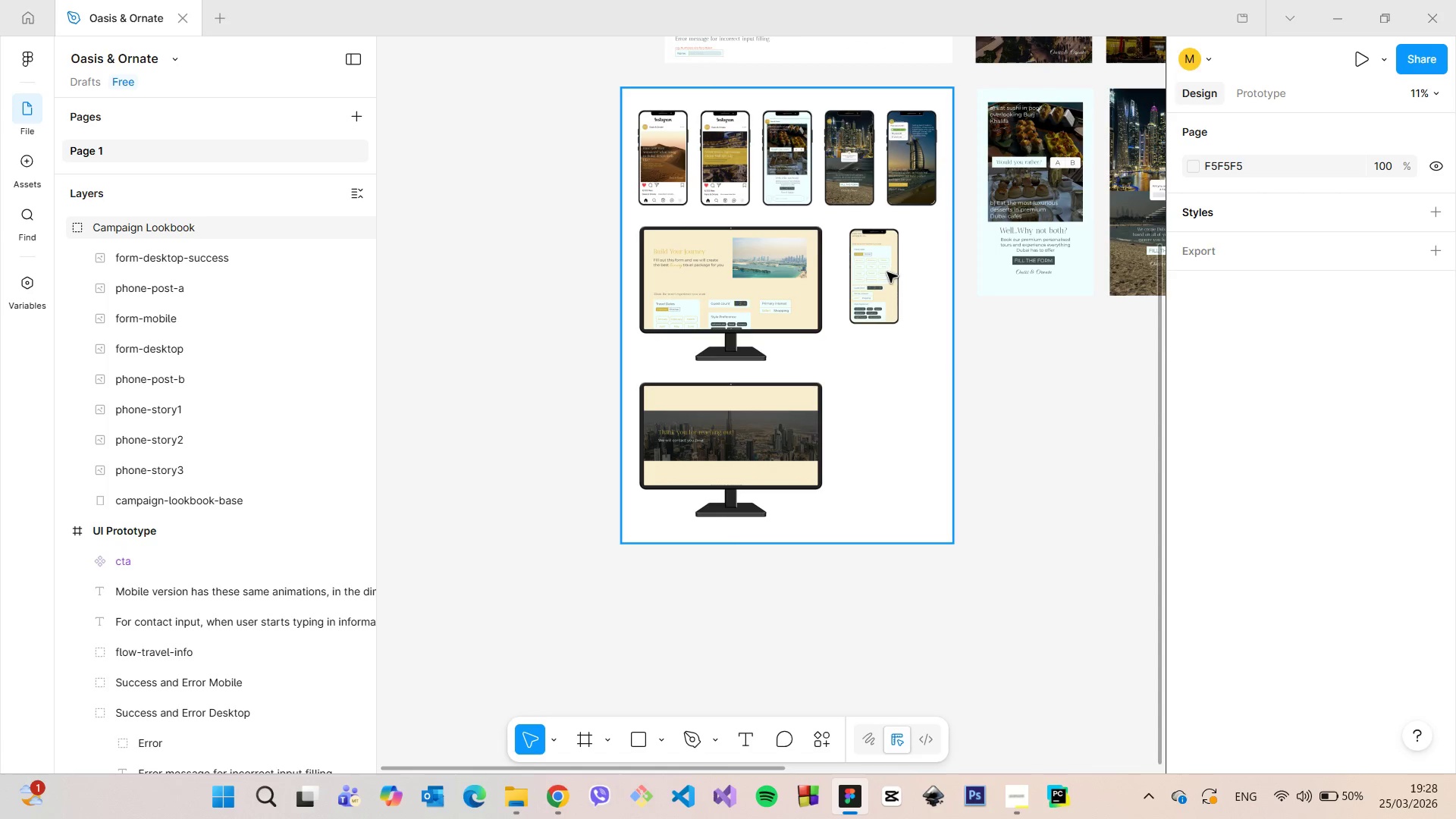 
double_click([887, 272])
 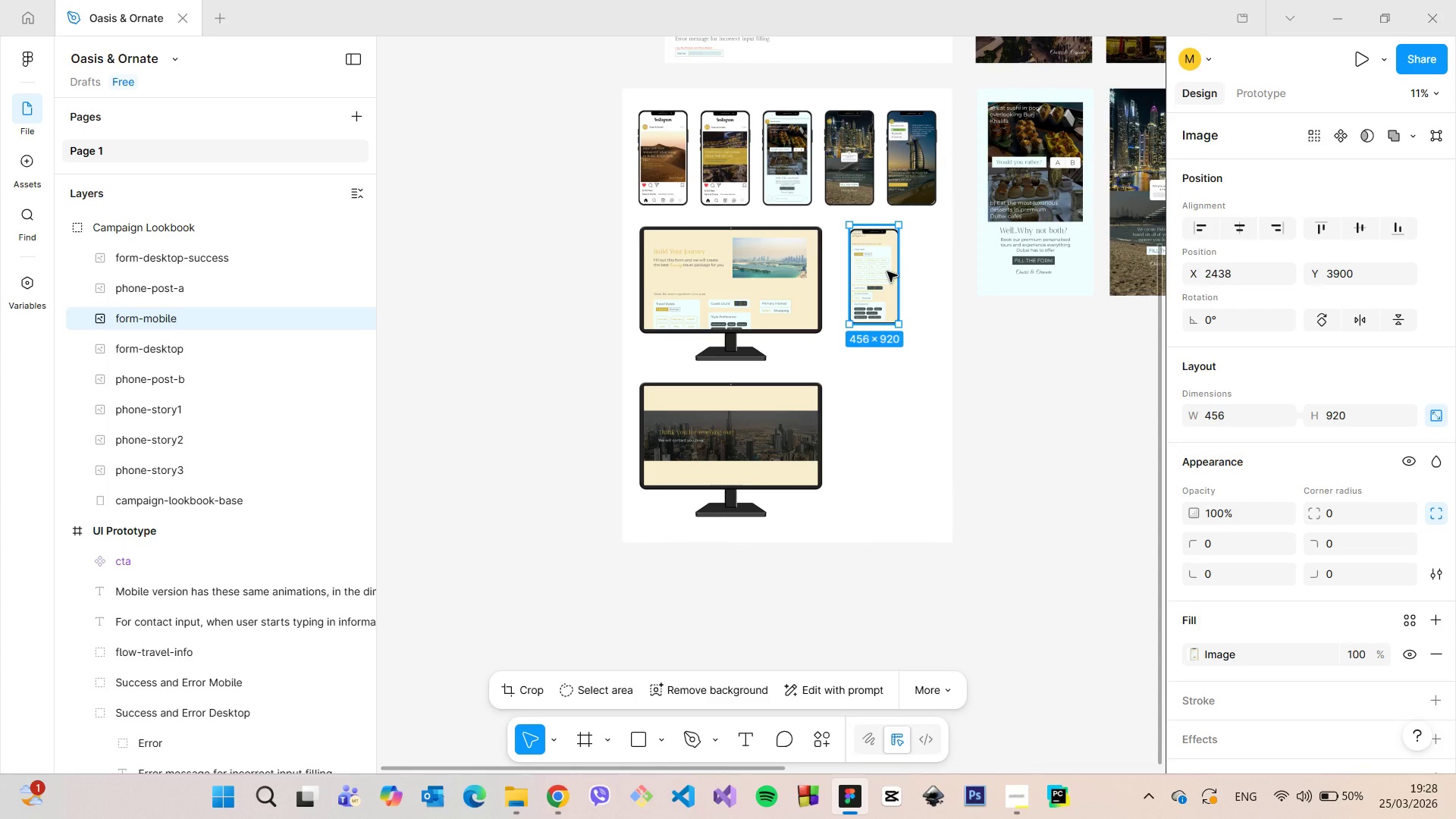 
wait(5.75)
 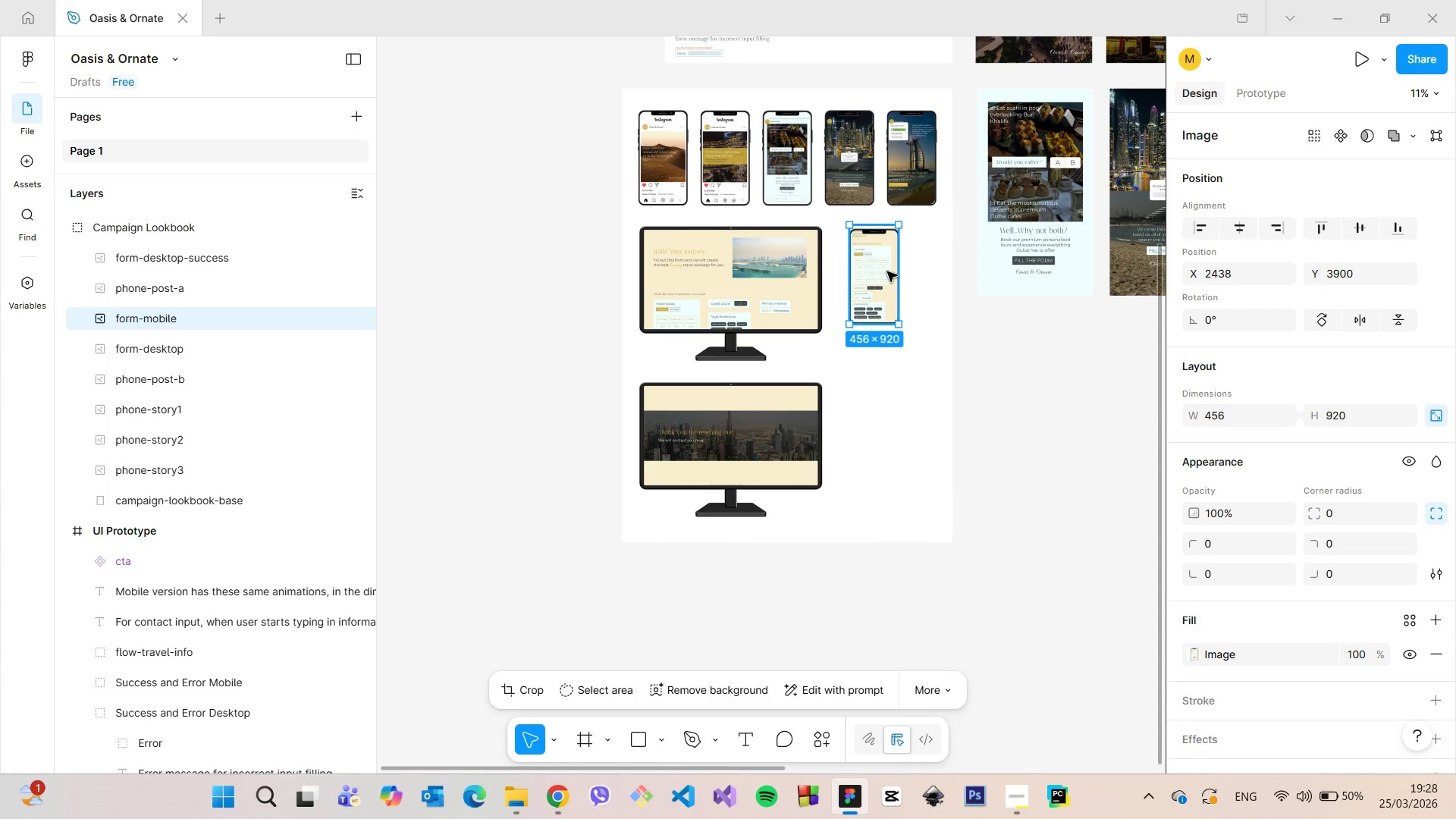 
hold_key(key=AltLeft, duration=1.51)
left_click_drag(start_coordinate=[887, 271], to_coordinate=[874, 427])
 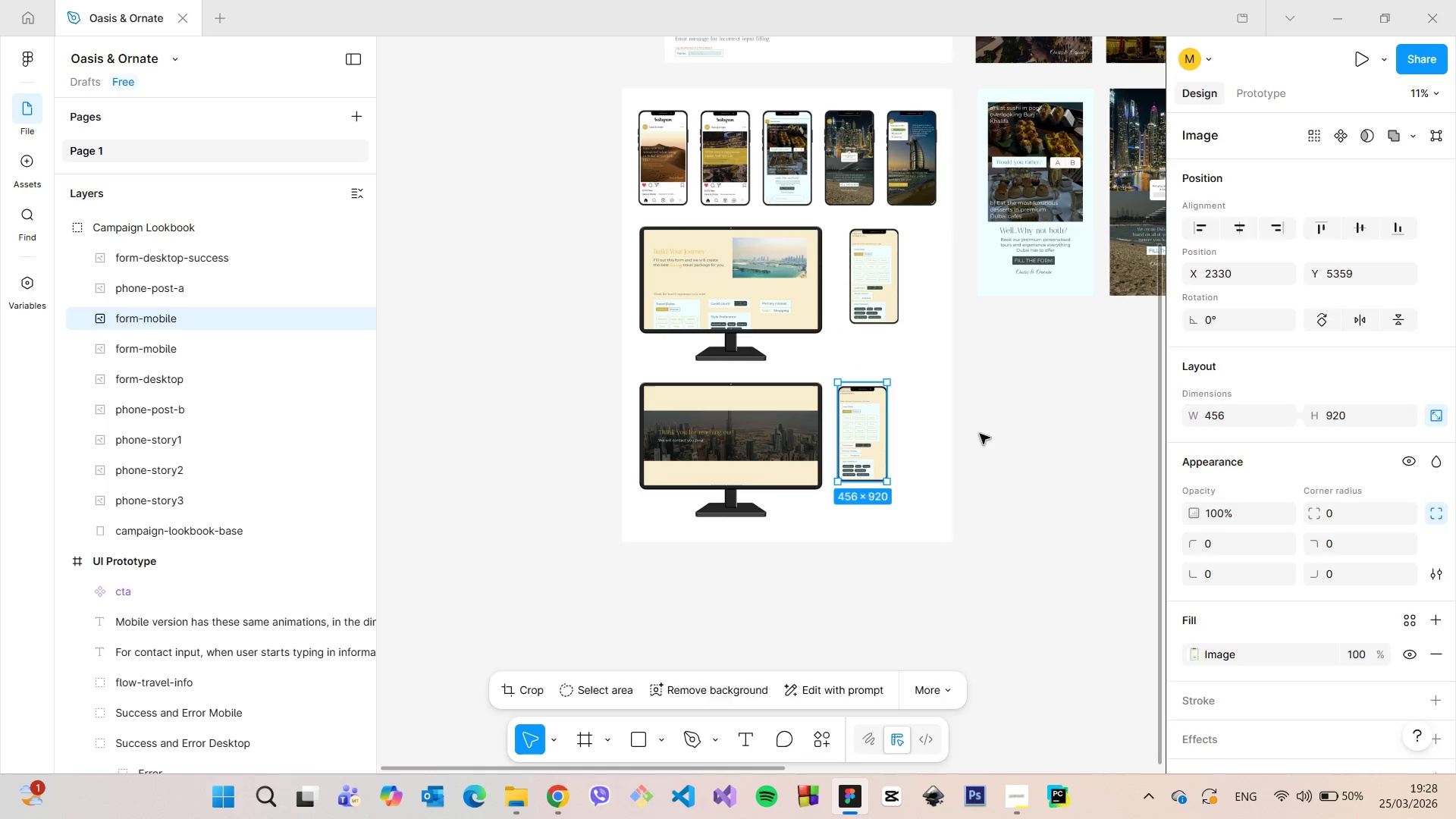 
hold_key(key=AltLeft, duration=0.34)
 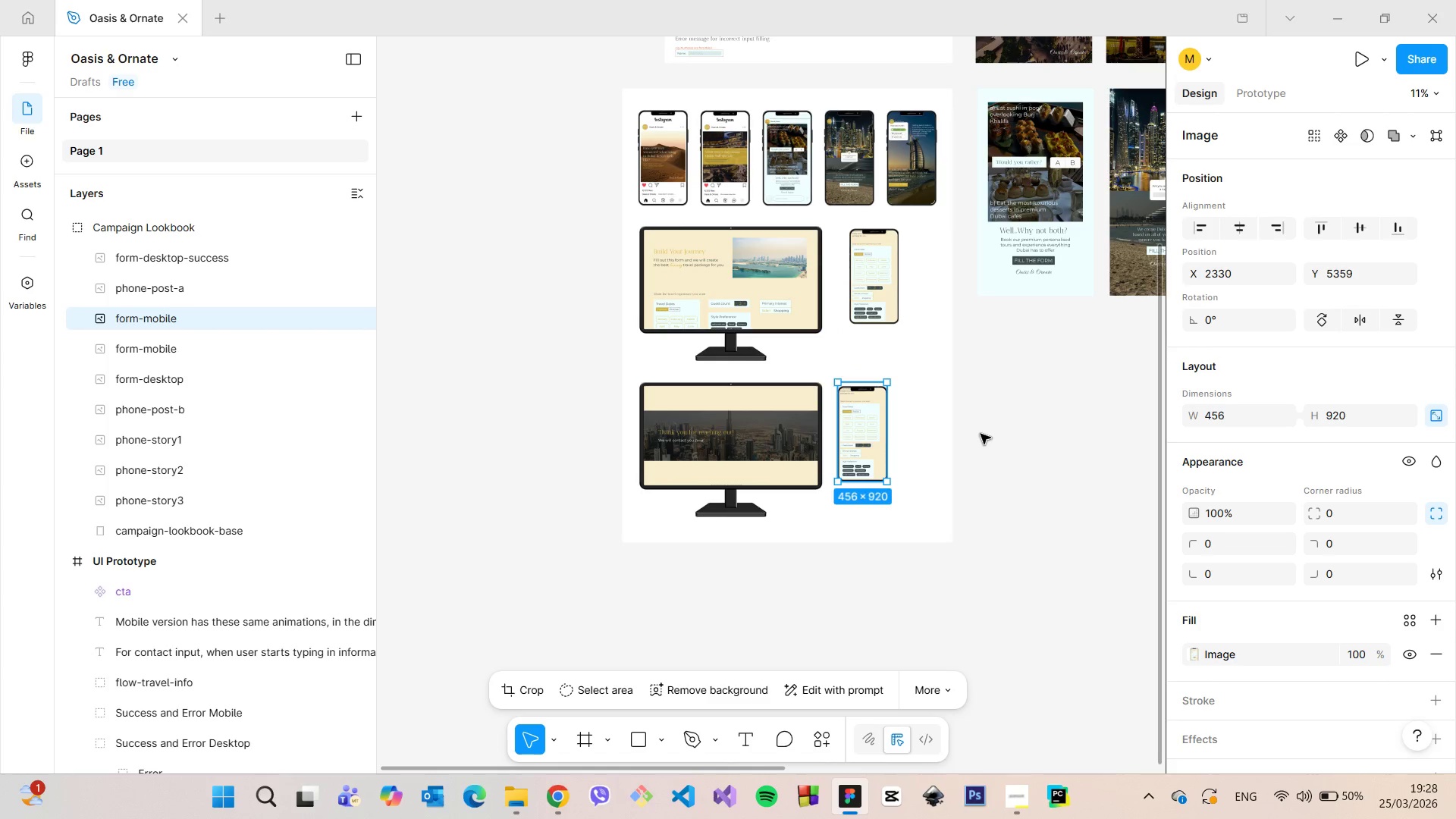 
left_click([981, 434])
 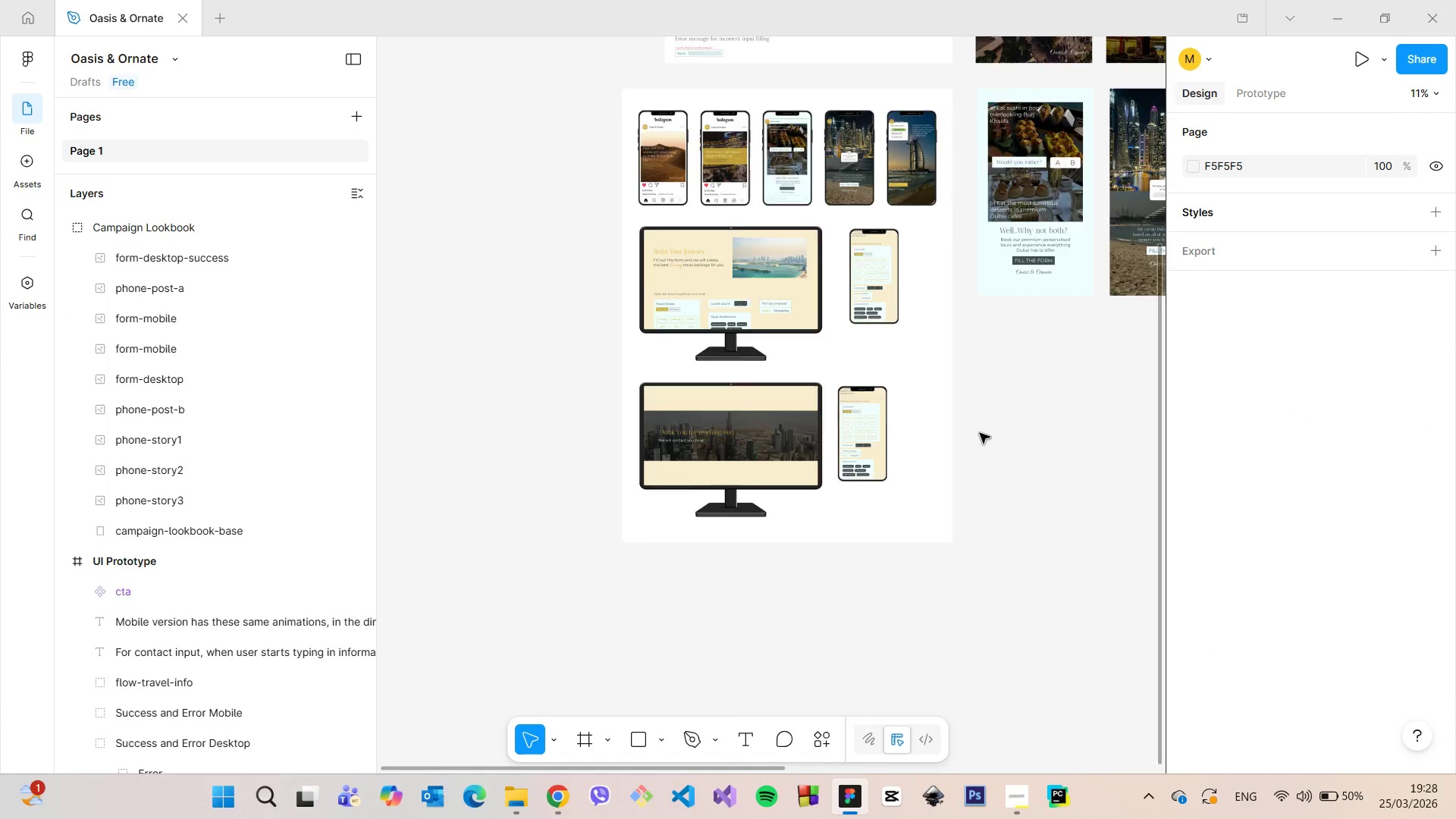 
scroll: coordinate [980, 433], scroll_direction: down, amount: 4.0
 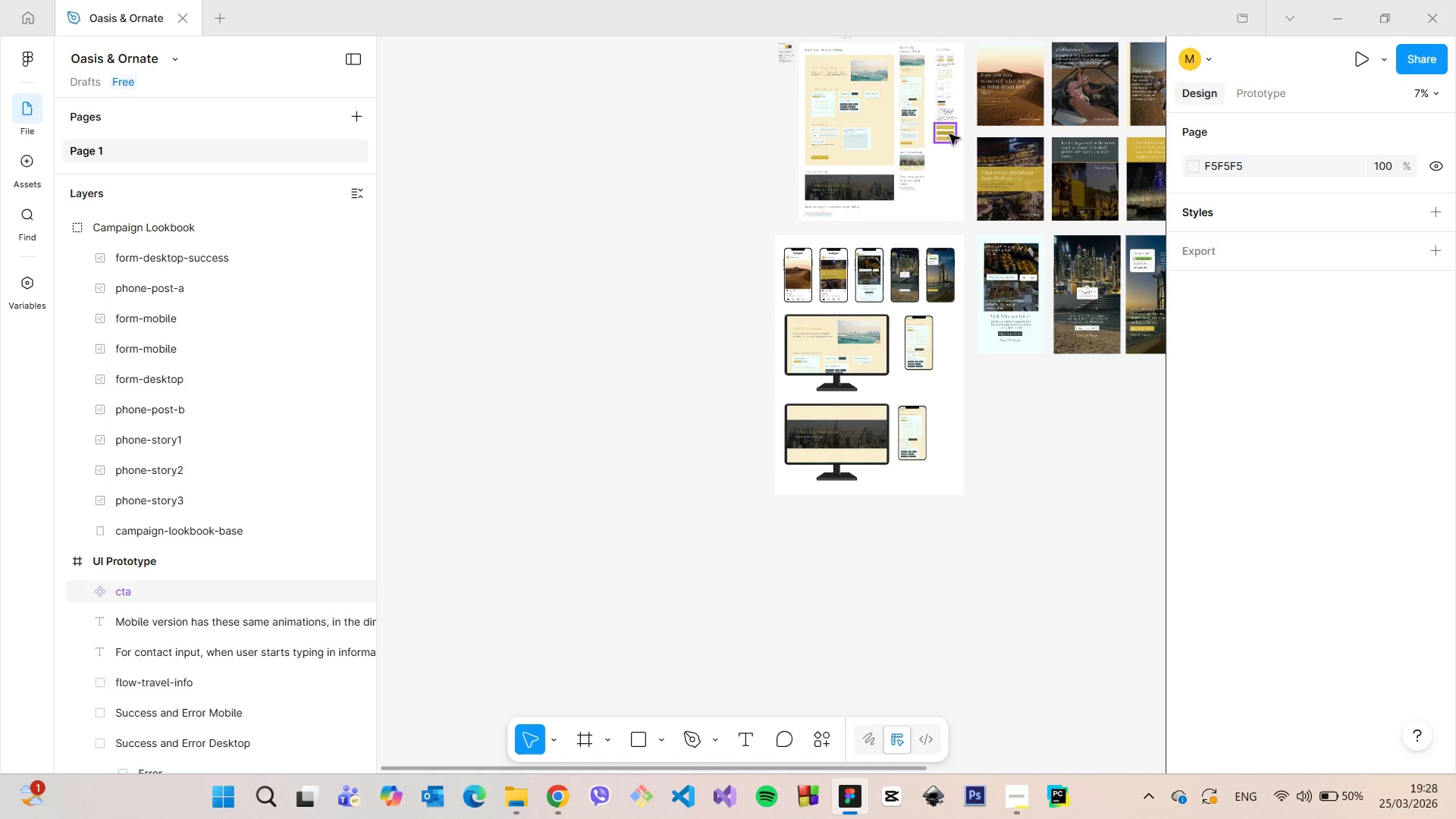 
scroll: coordinate [946, 130], scroll_direction: up, amount: 6.0
 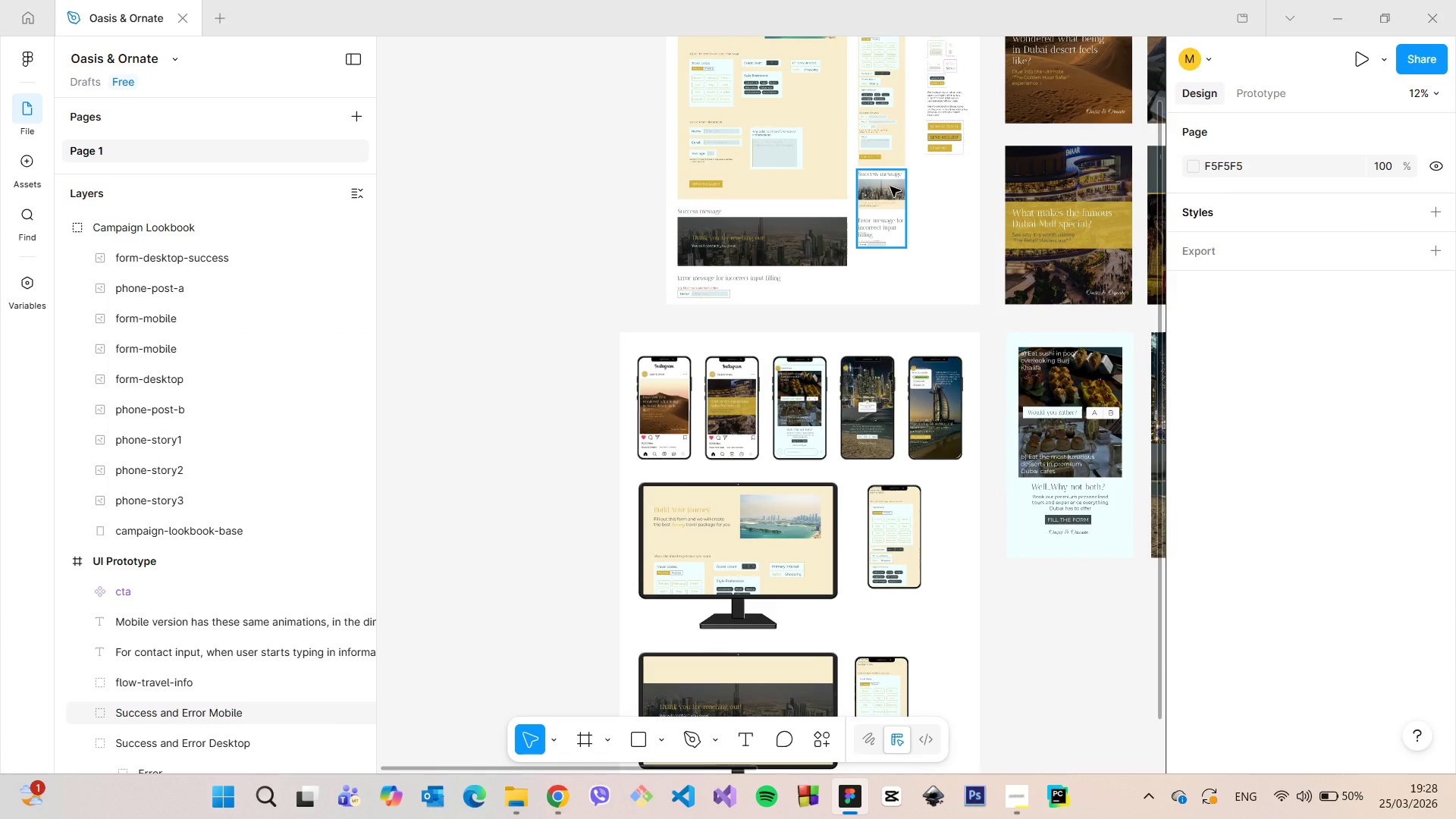 
double_click([890, 187])
 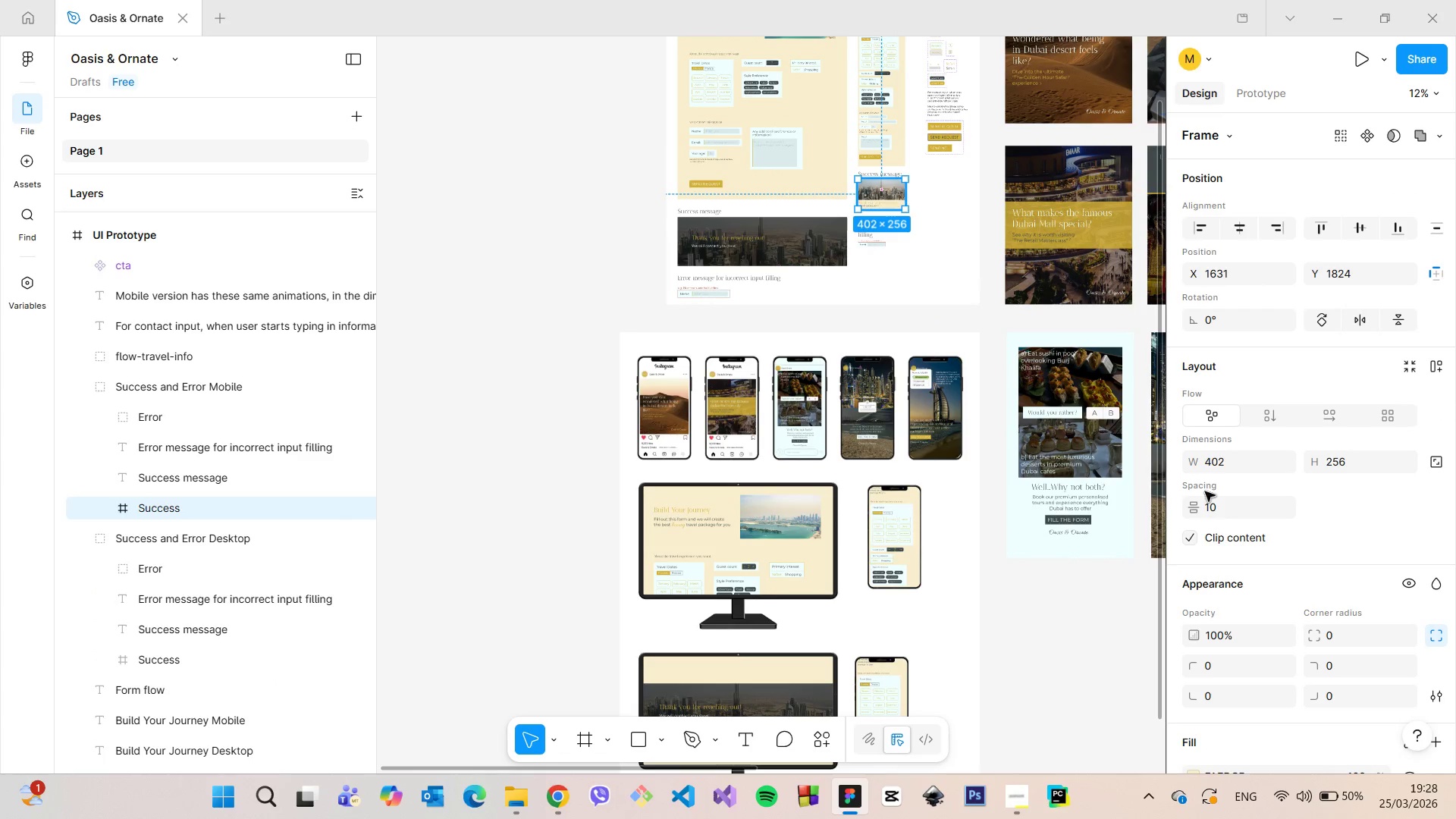 
scroll: coordinate [1233, 502], scroll_direction: down, amount: 5.0
 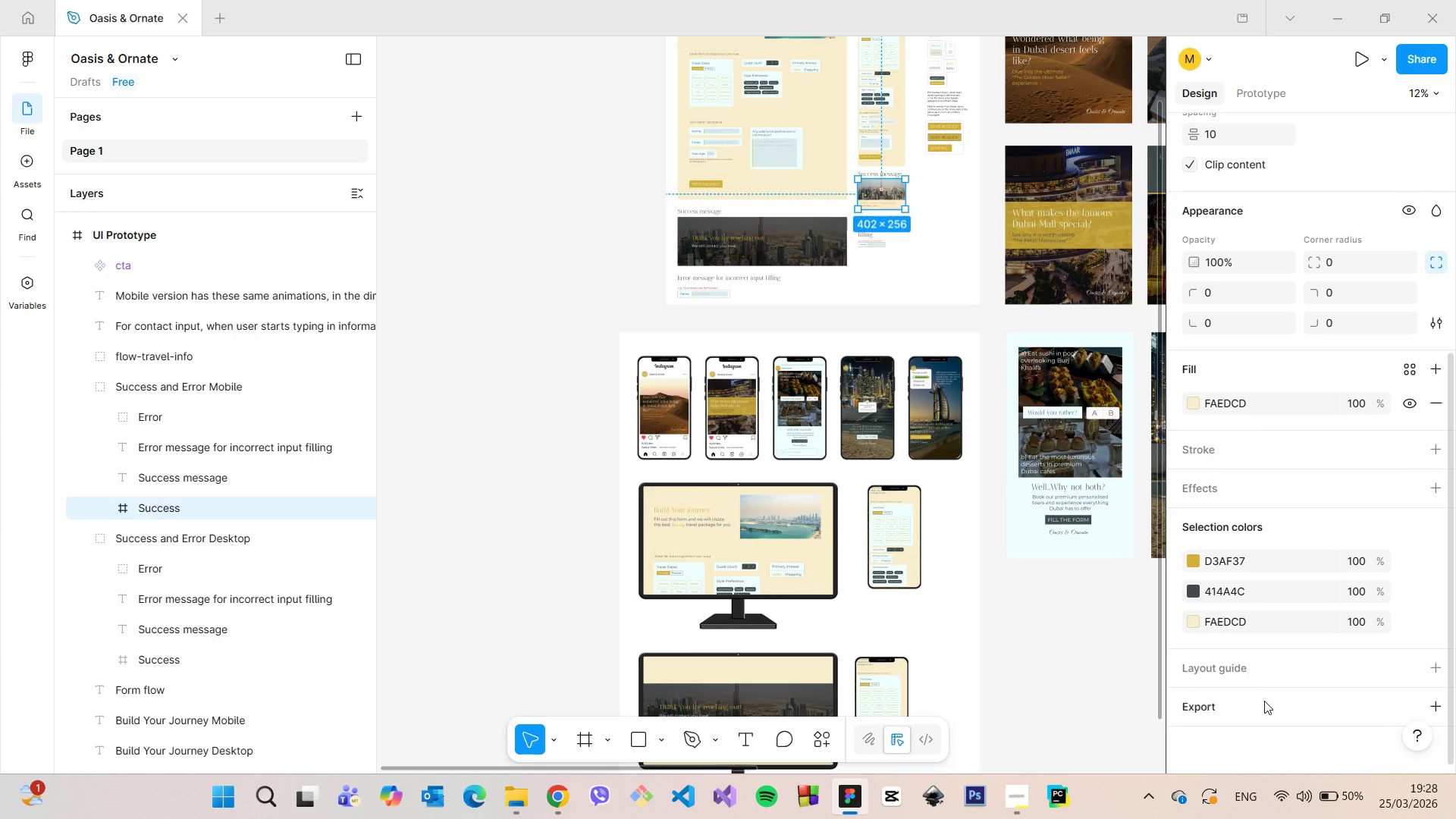 
left_click([1264, 701])
 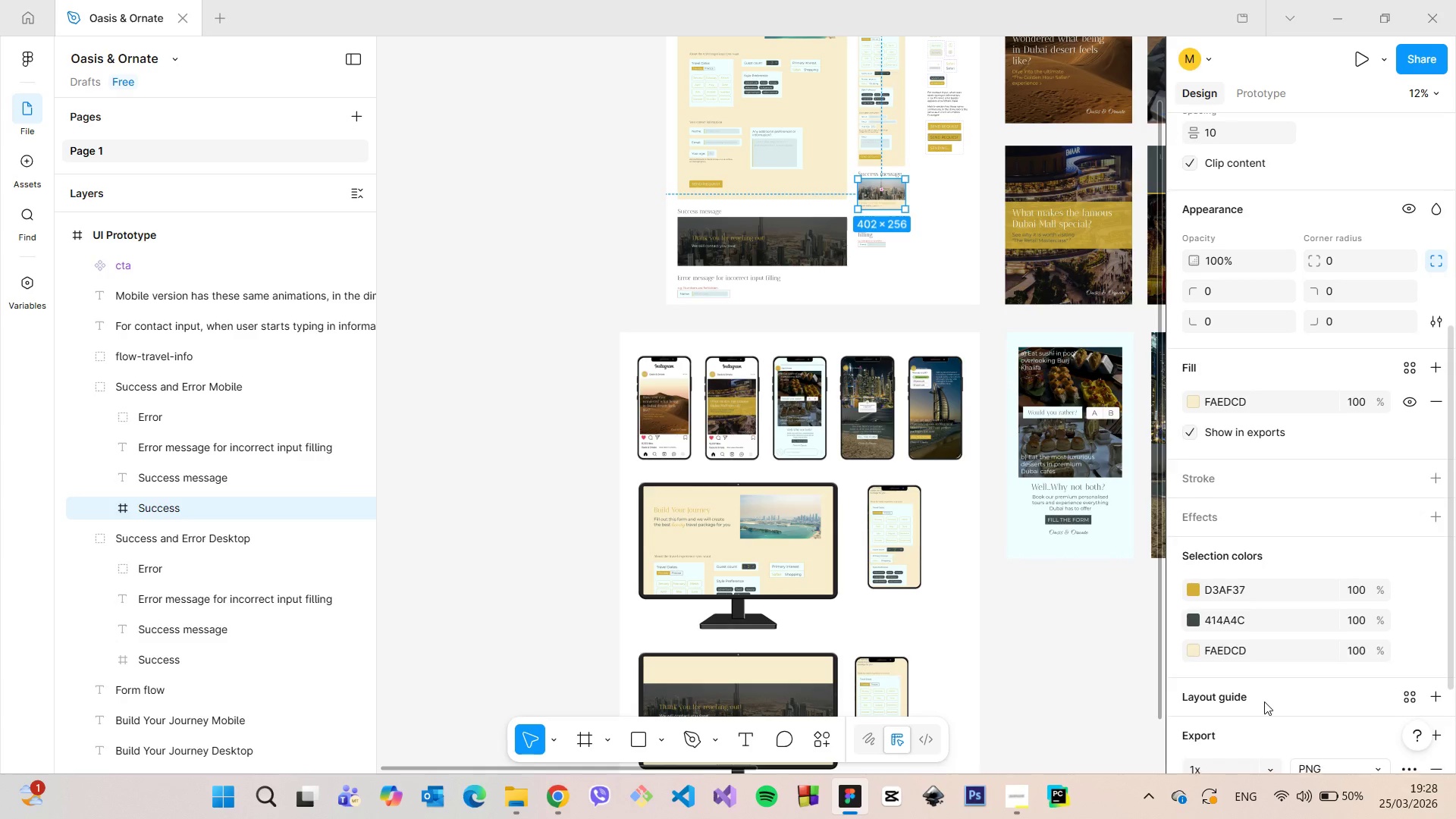 
scroll: coordinate [1263, 701], scroll_direction: down, amount: 7.0
 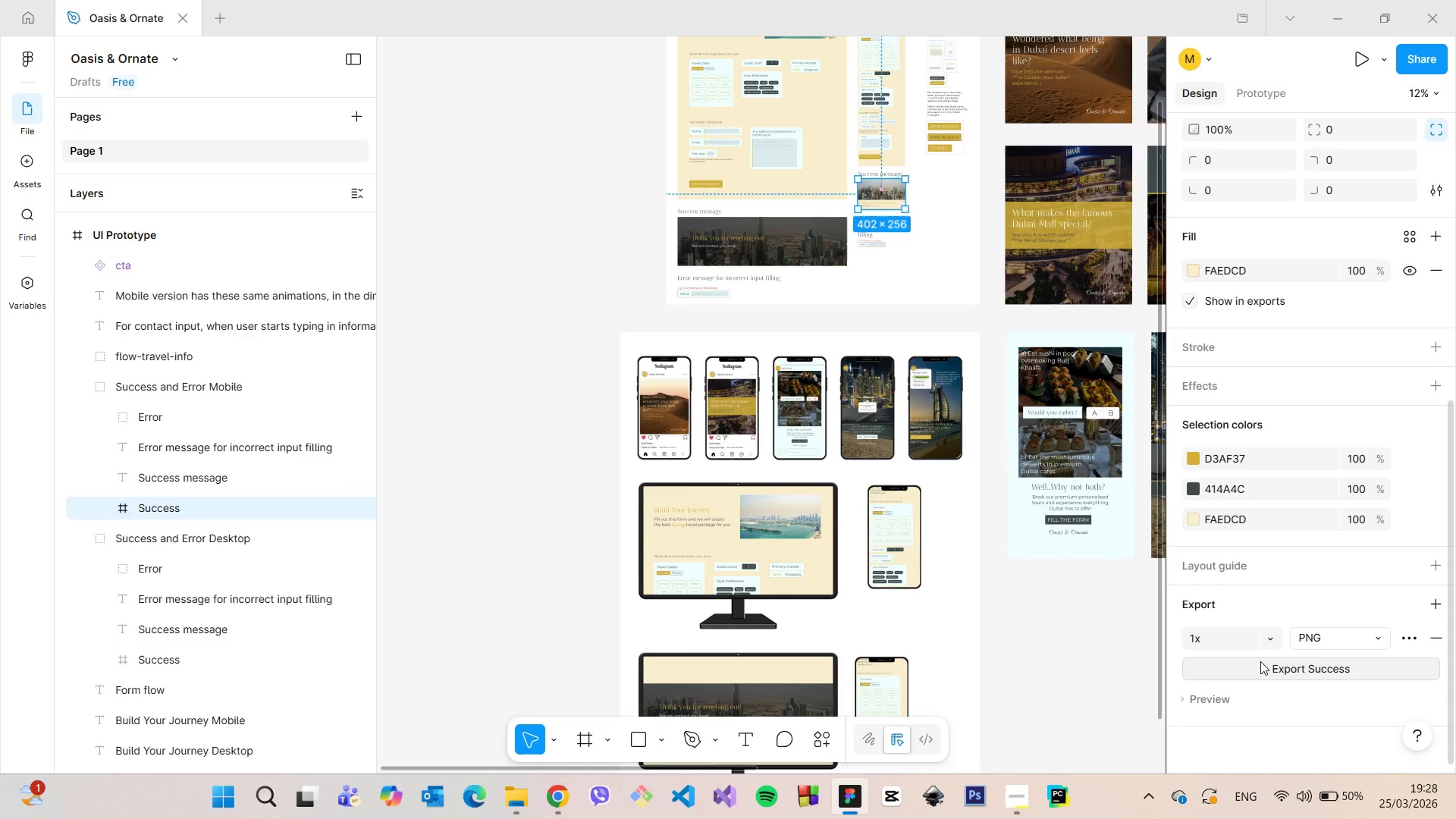 
left_click([1260, 661])
 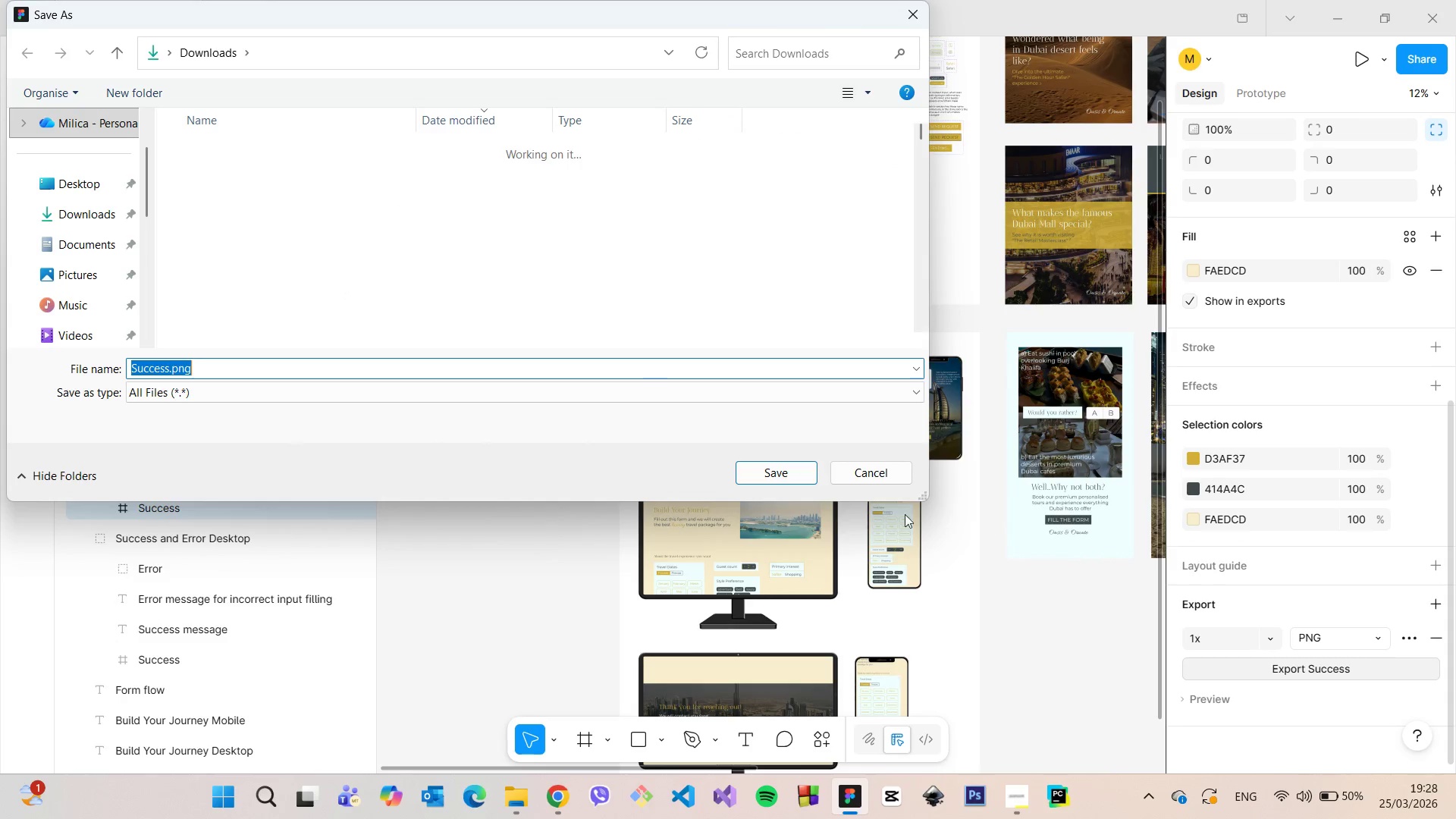 
left_click([793, 475])
 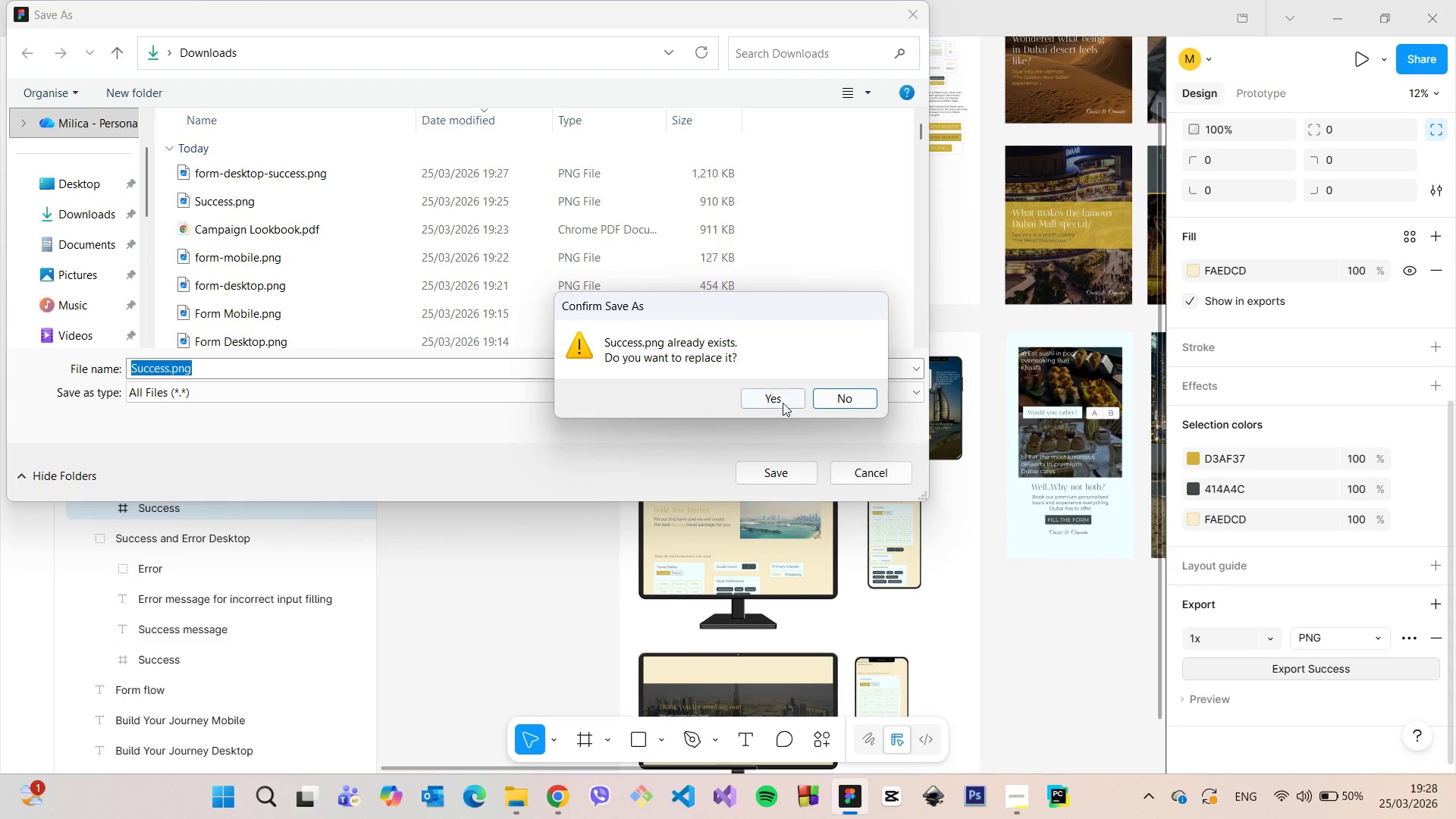 
left_click([783, 402])
 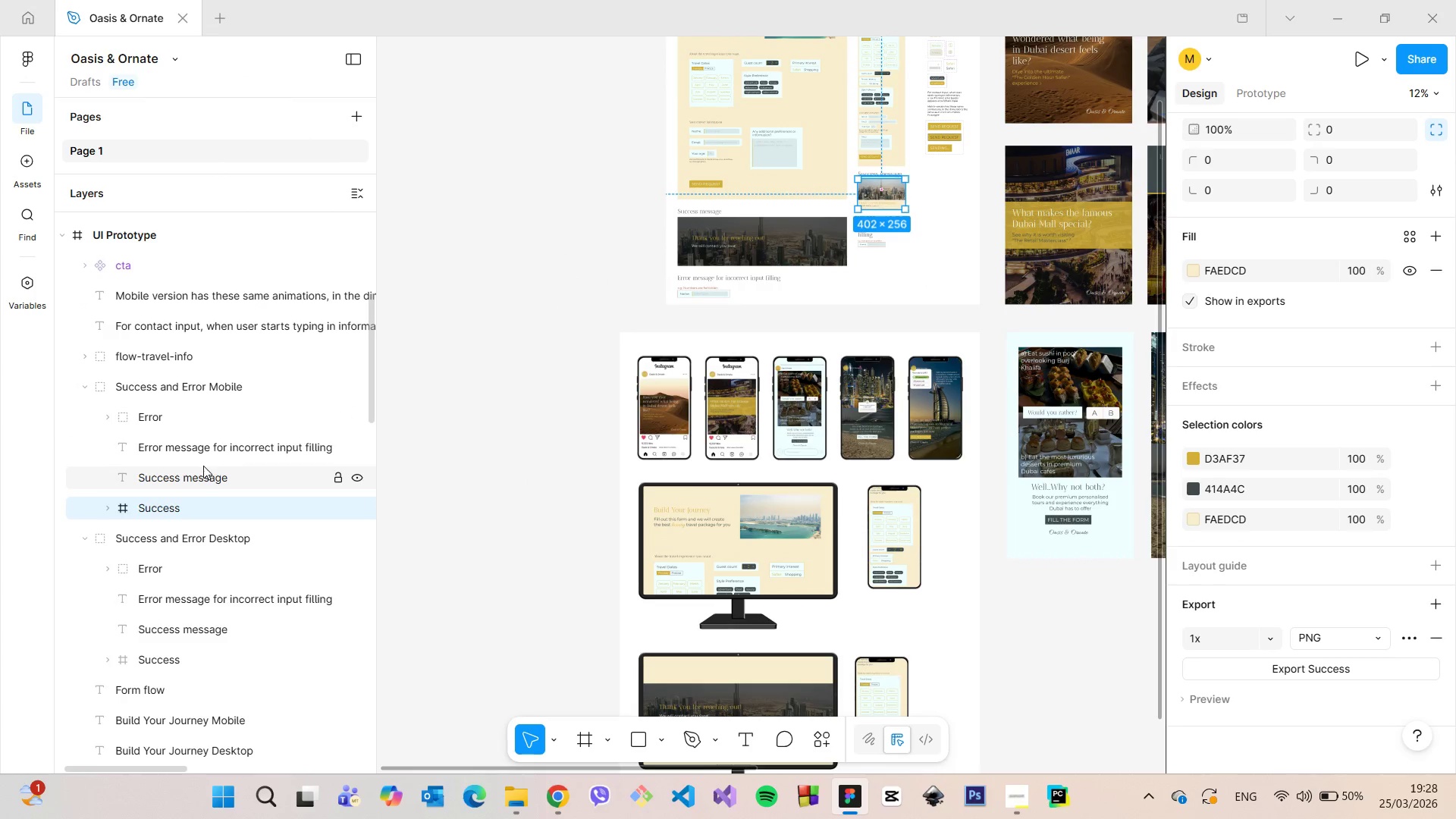 
left_click([457, 516])
 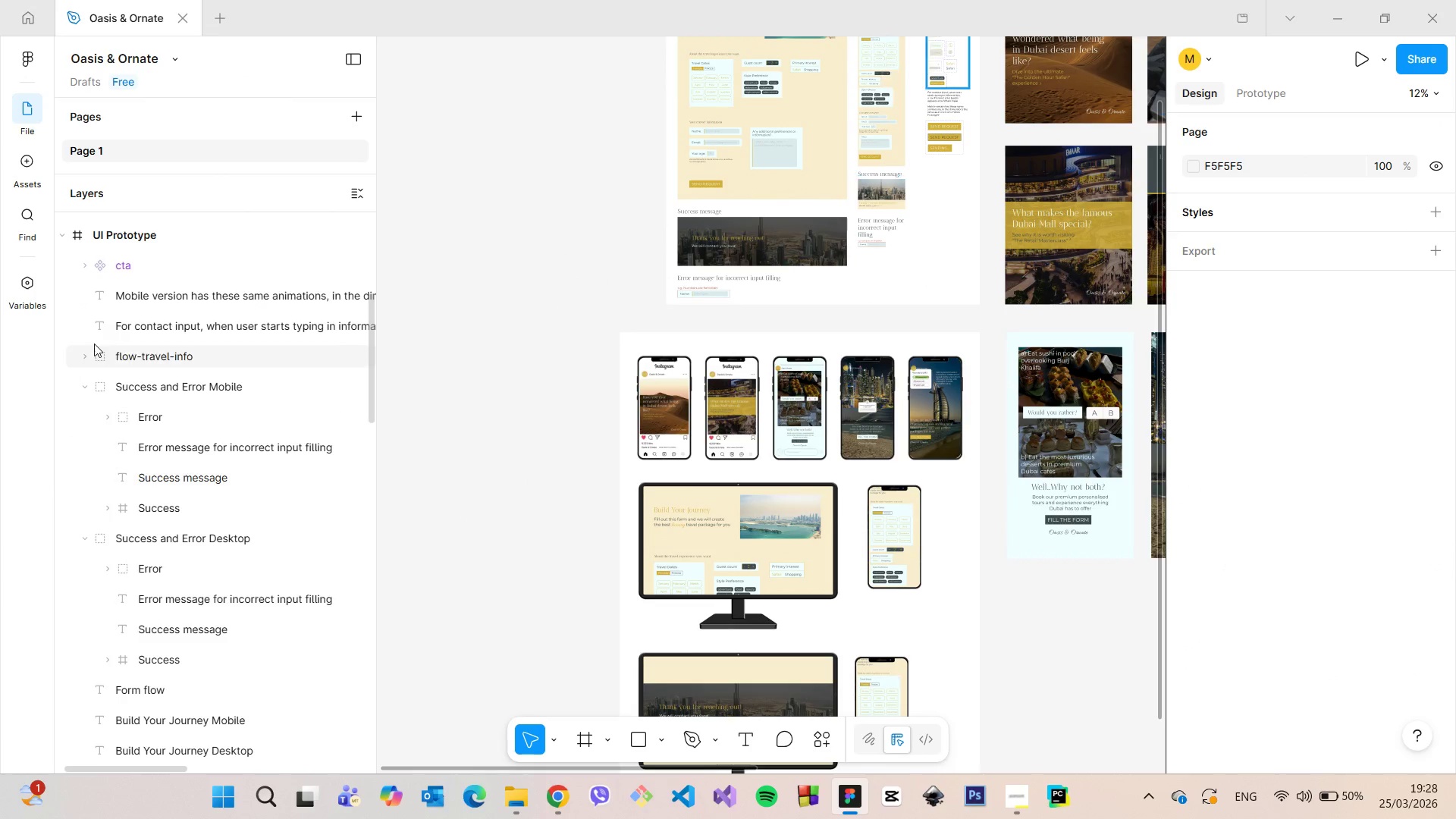 
scroll: coordinate [94, 344], scroll_direction: up, amount: 2.0
 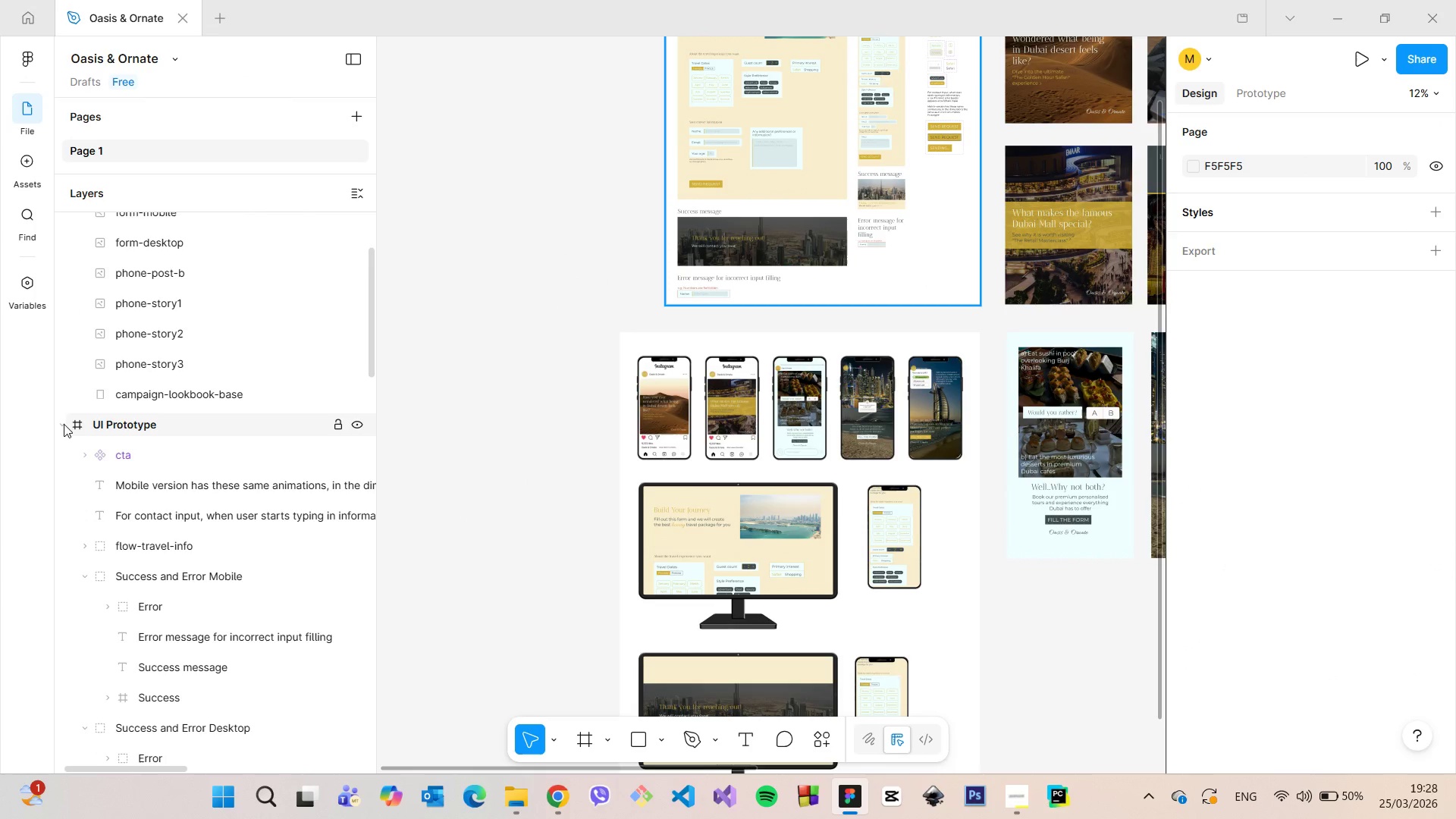 
left_click([59, 425])
 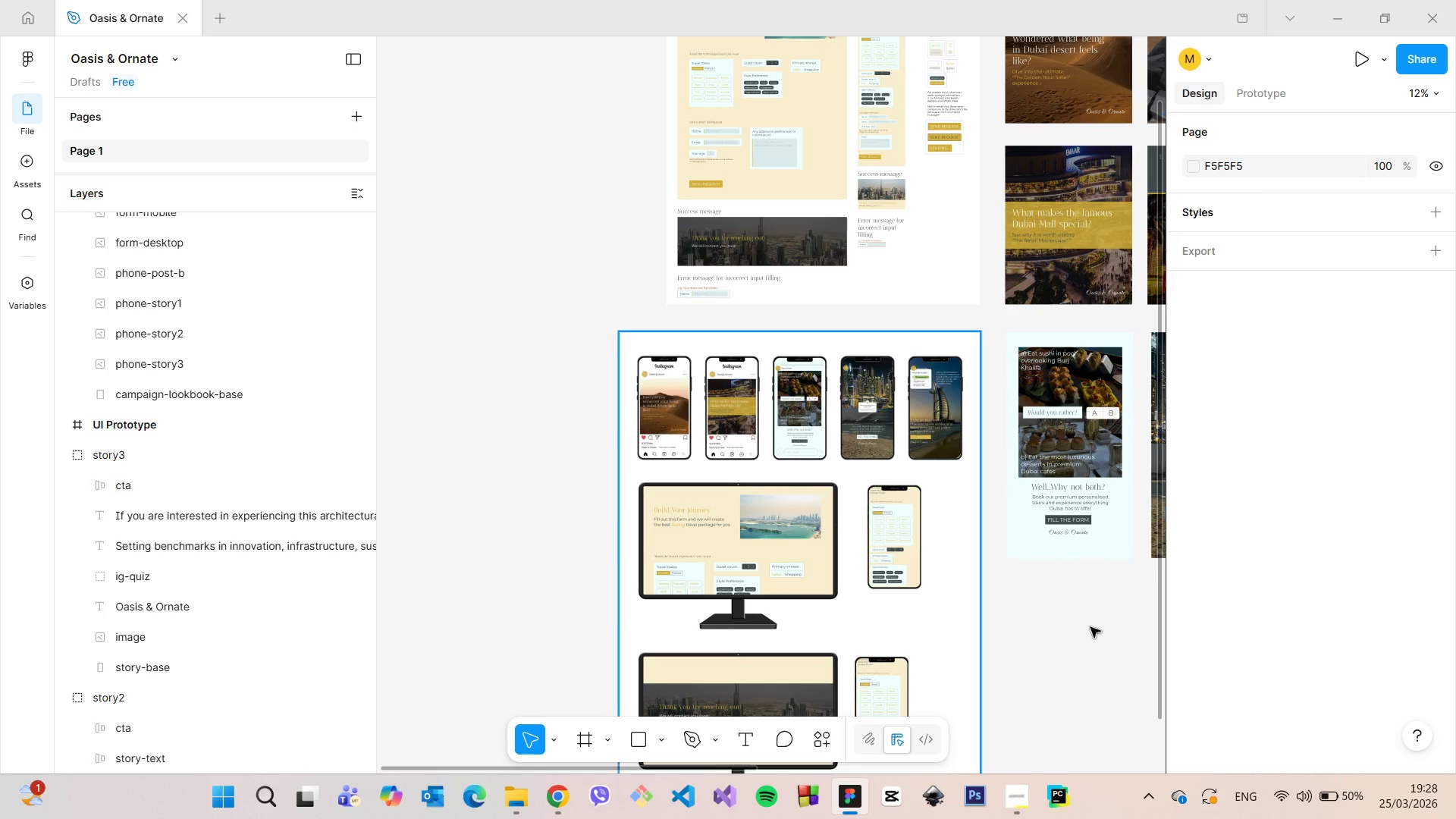 
scroll: coordinate [1075, 632], scroll_direction: down, amount: 7.0
 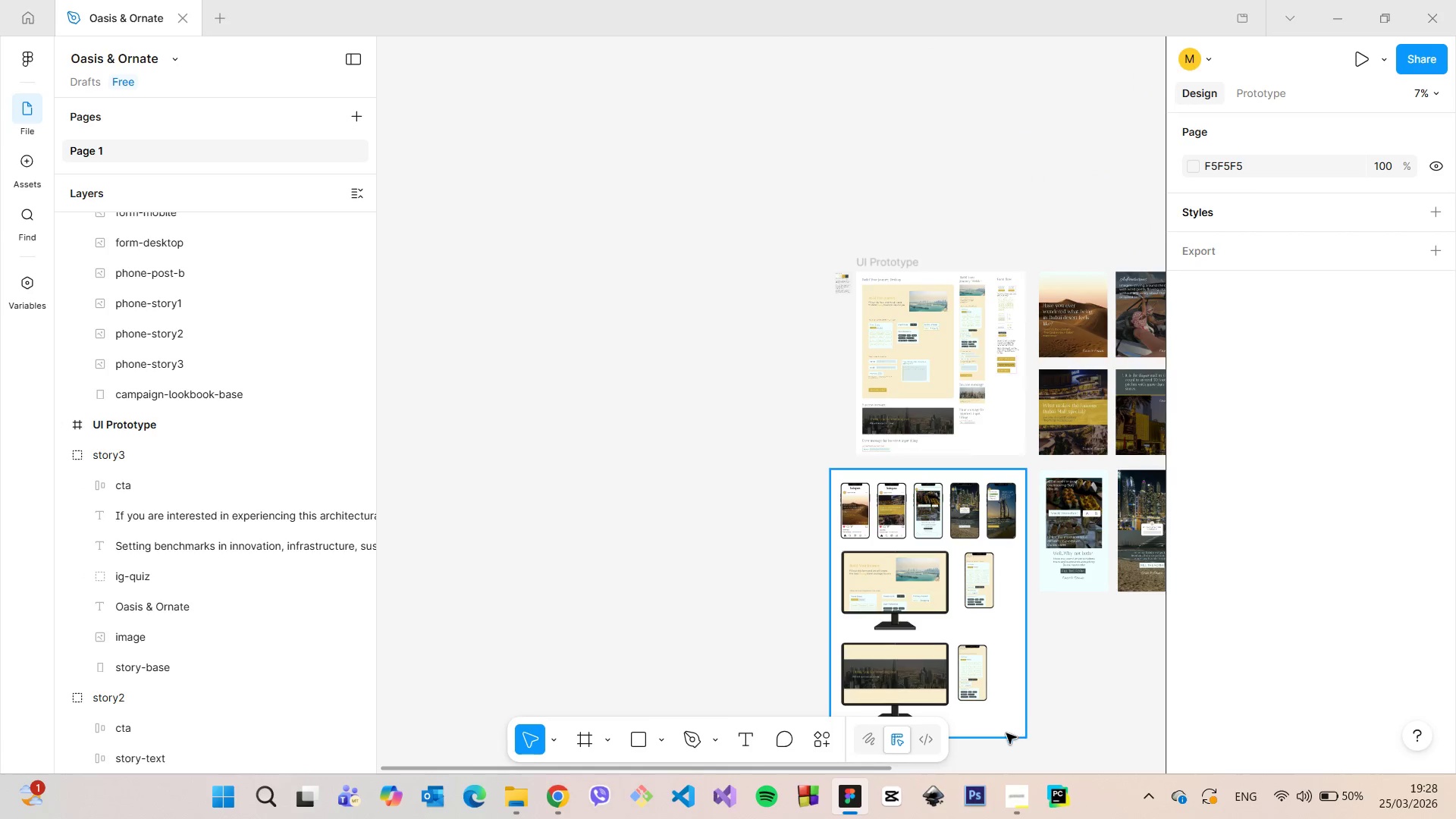 
scroll: coordinate [999, 738], scroll_direction: up, amount: 9.0
 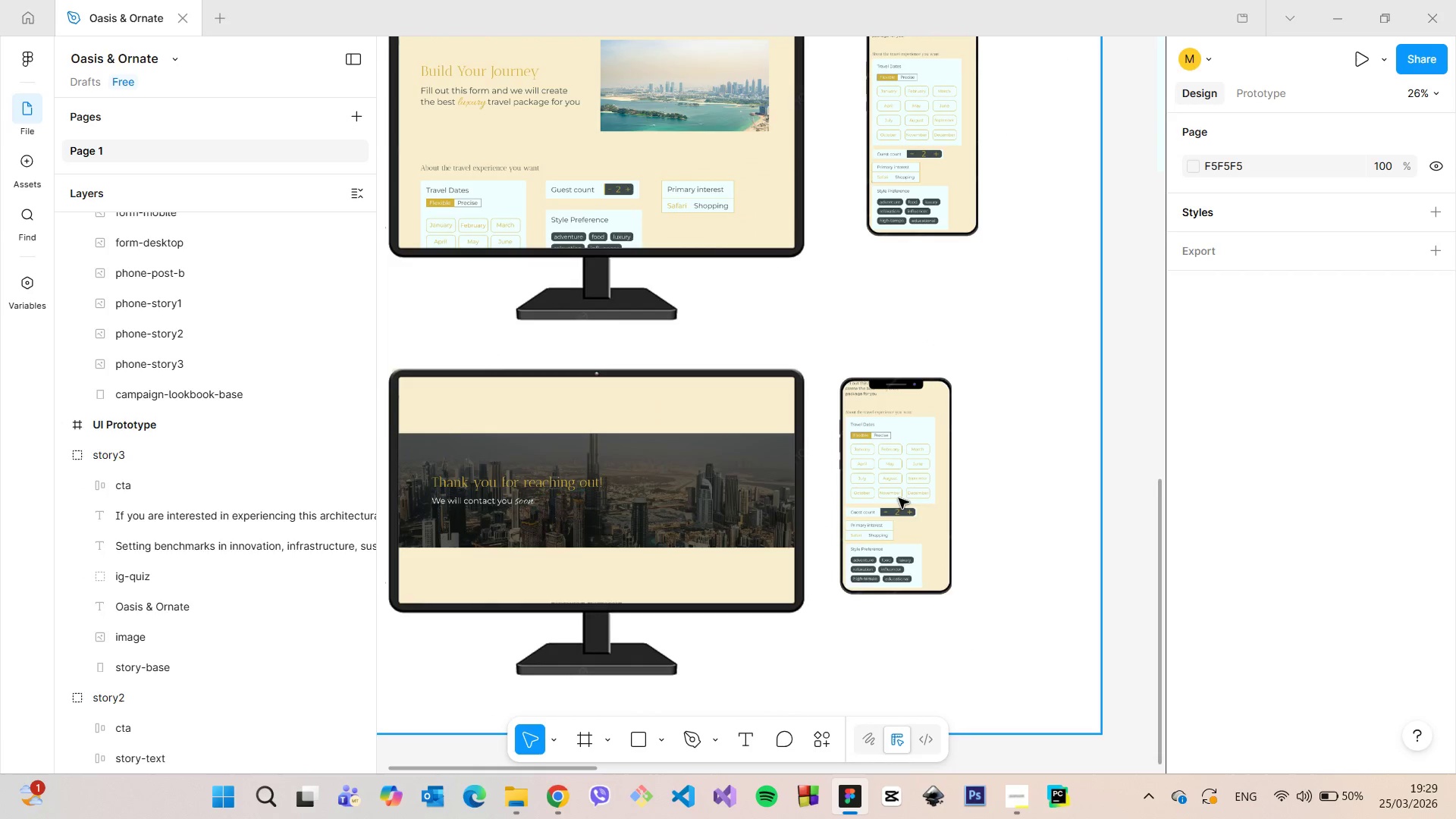 
double_click([899, 498])
 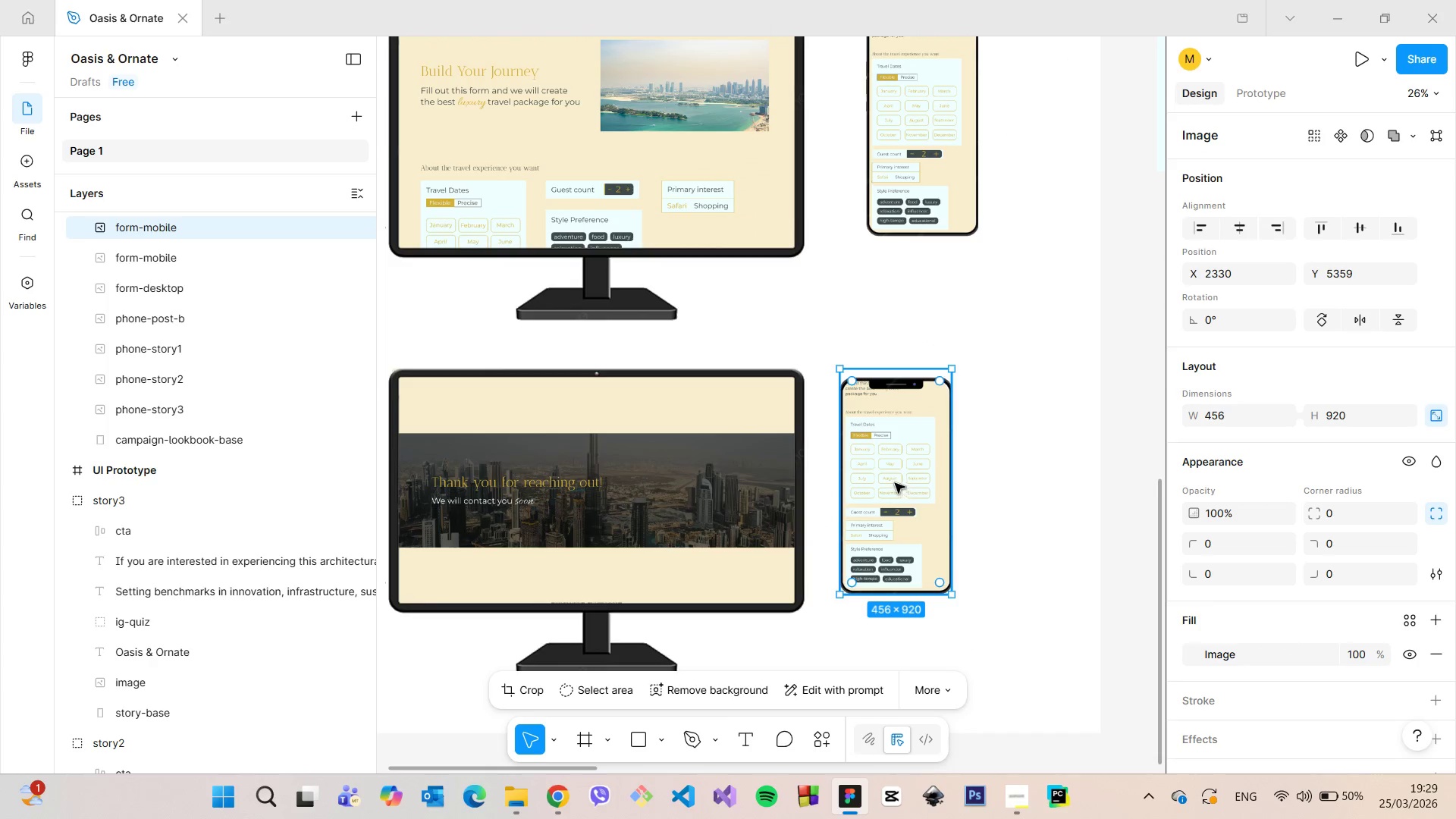 
left_click_drag(start_coordinate=[893, 482], to_coordinate=[916, 485])
 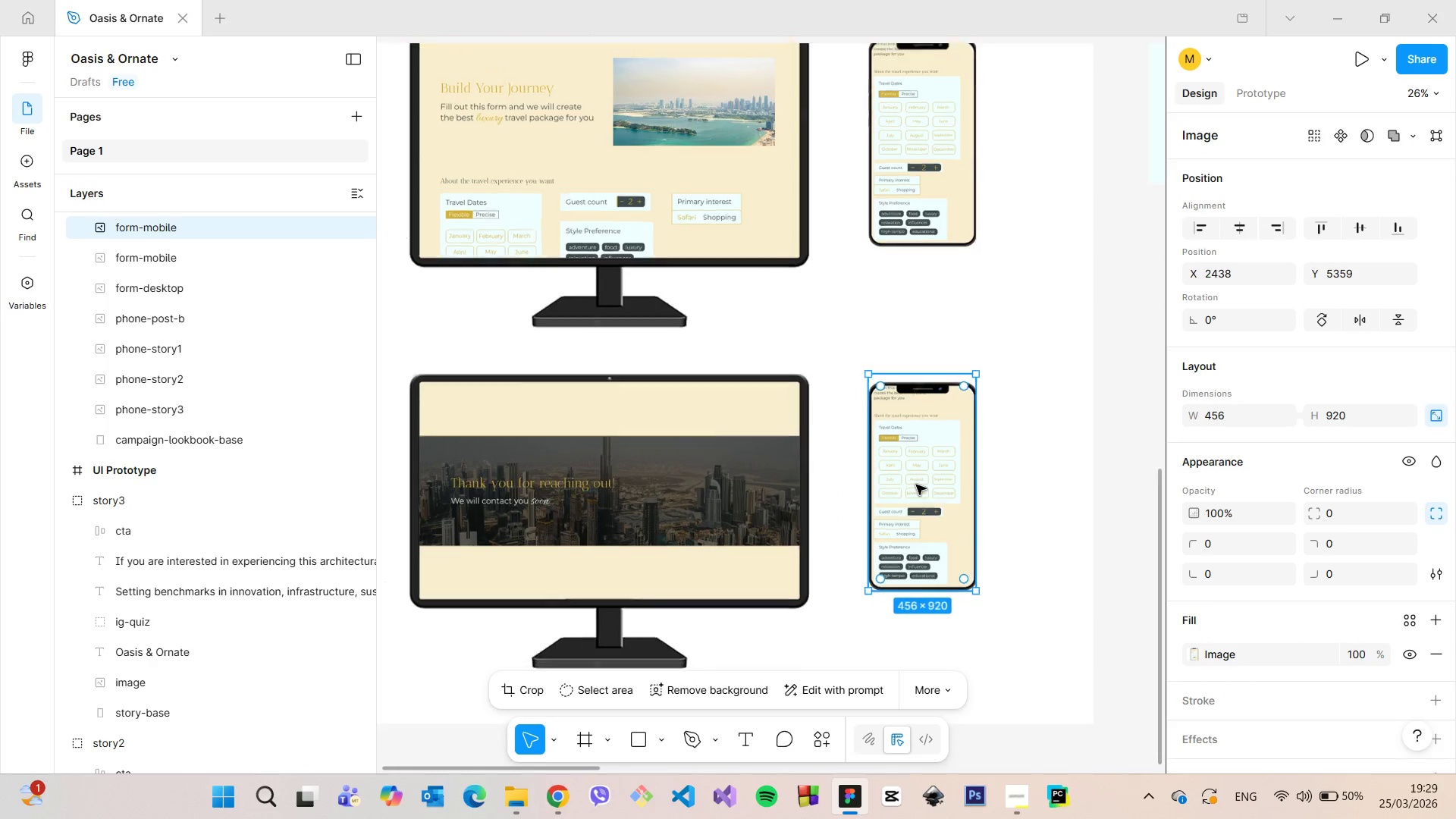 
scroll: coordinate [916, 485], scroll_direction: down, amount: 5.0
 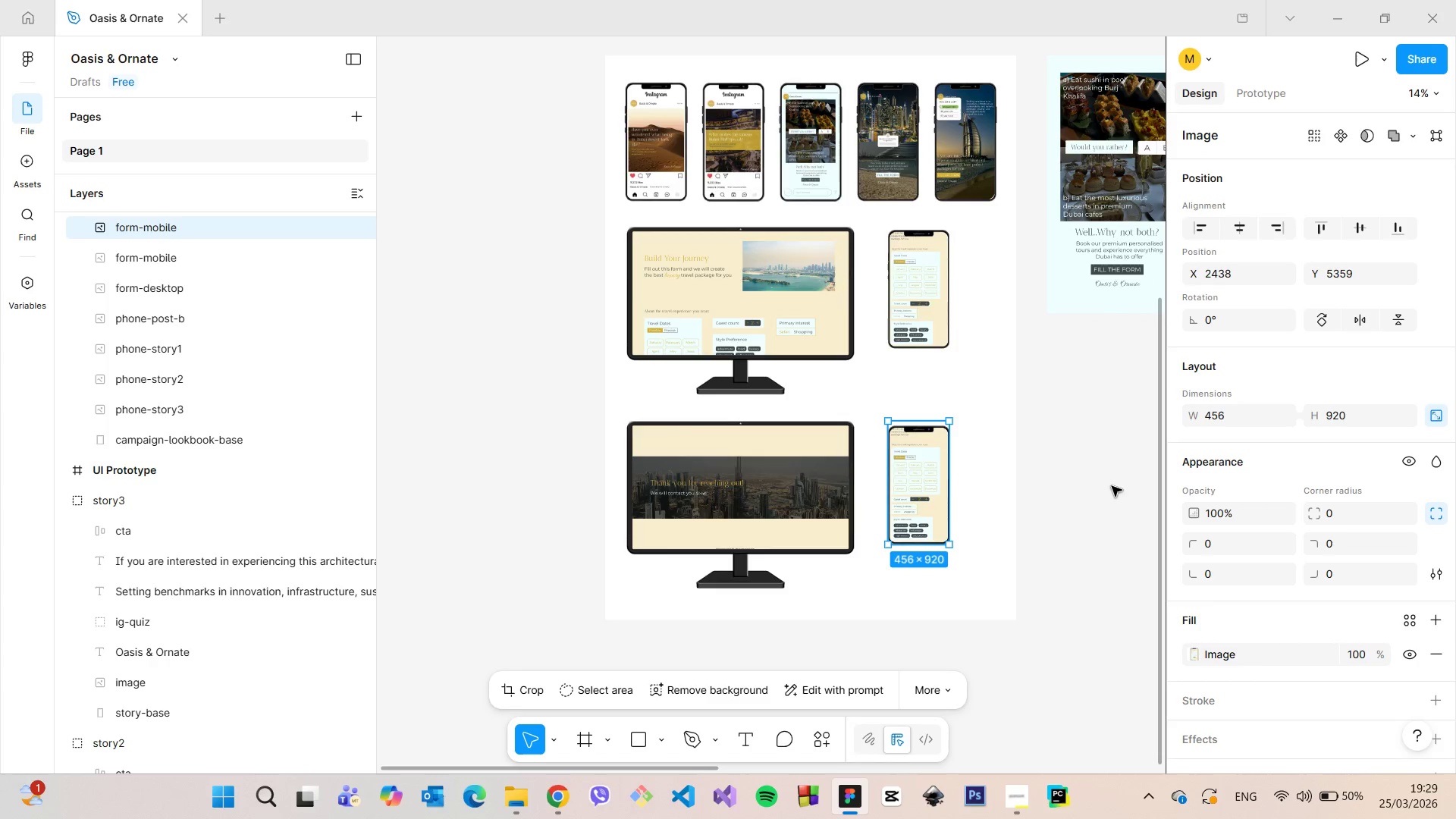 
left_click([1112, 486])
 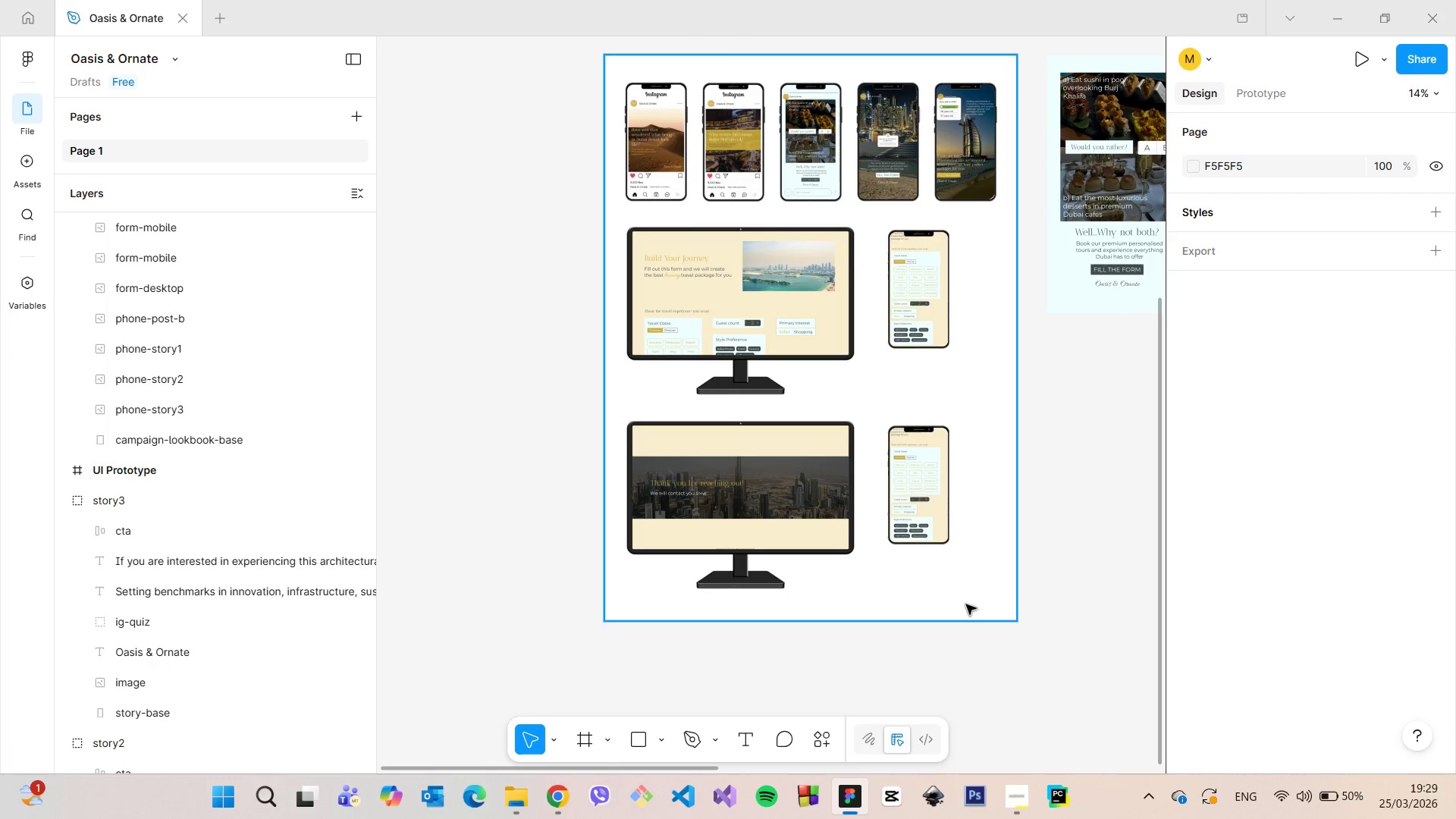 
scroll: coordinate [900, 310], scroll_direction: up, amount: 21.0
 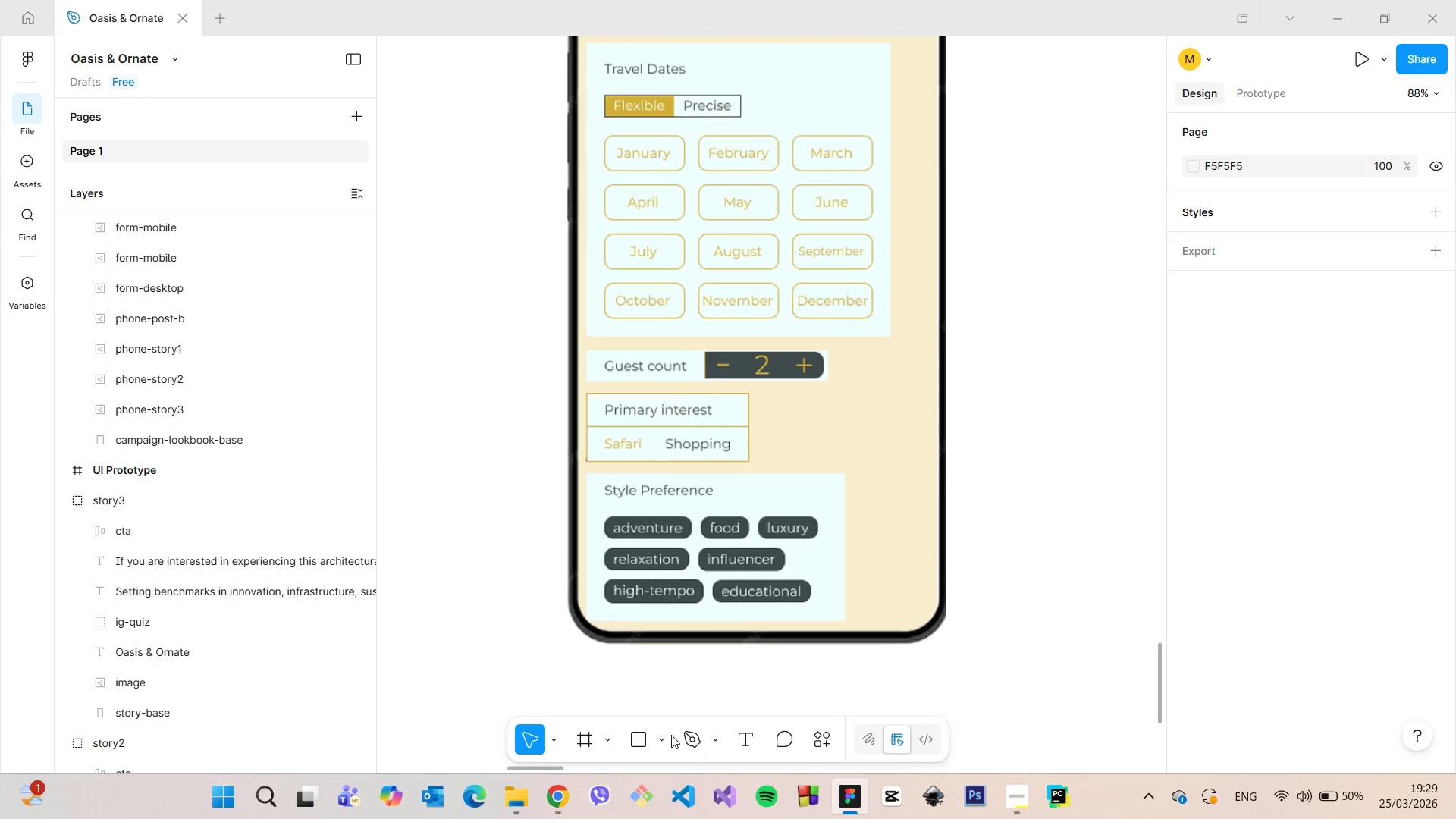 
left_click([668, 734])
 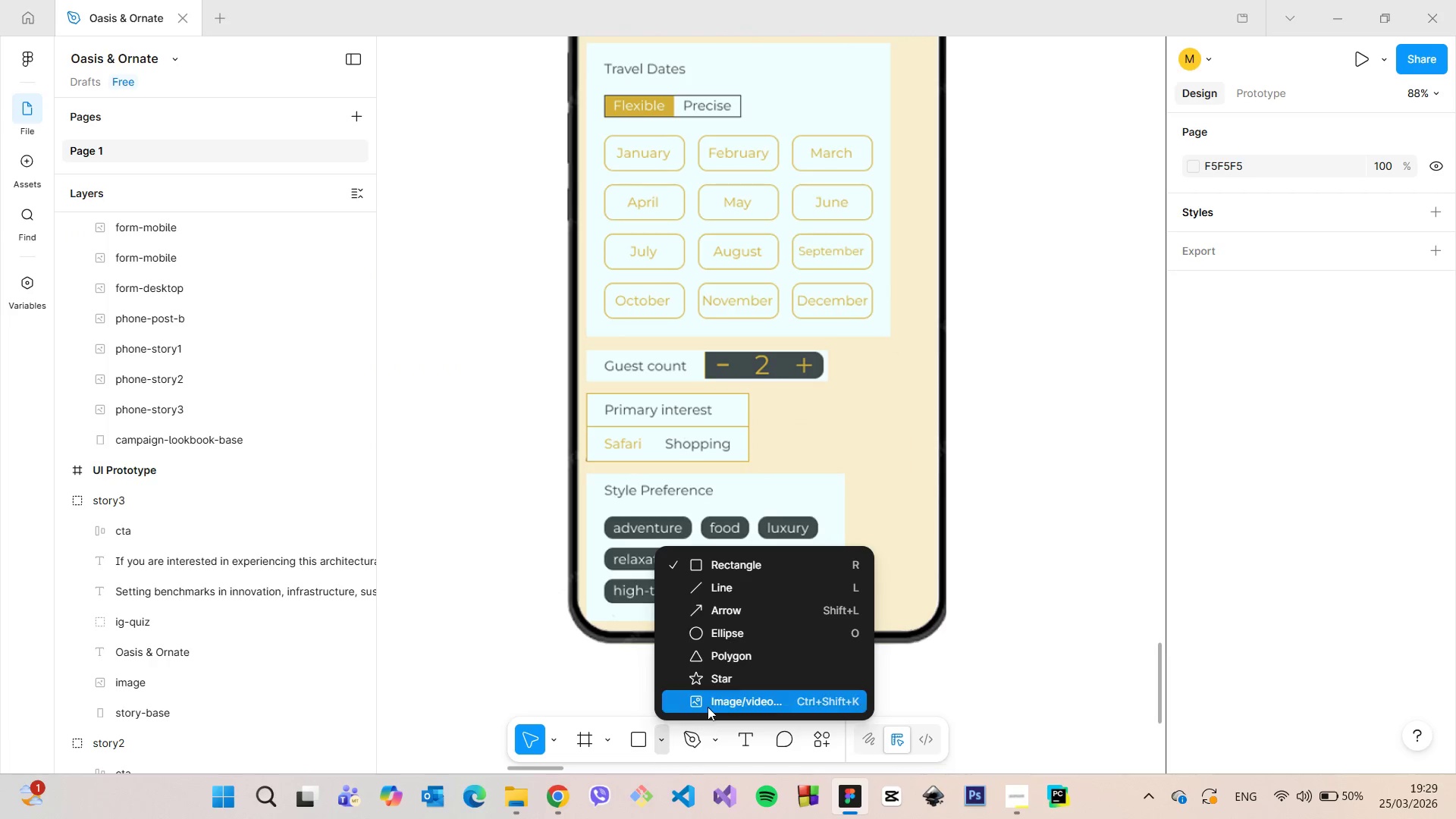 
left_click([708, 704])
 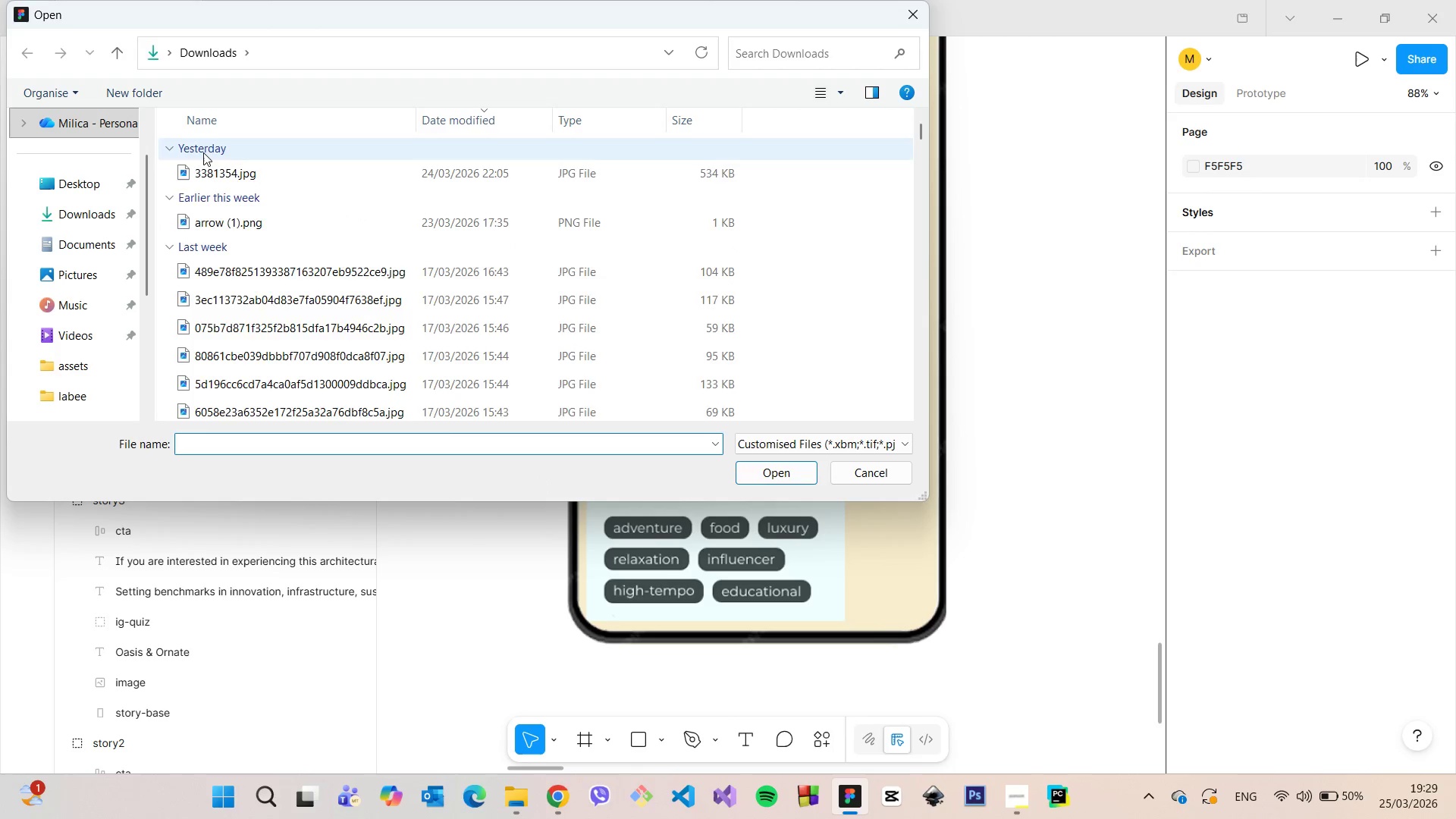 
left_click([221, 164])
 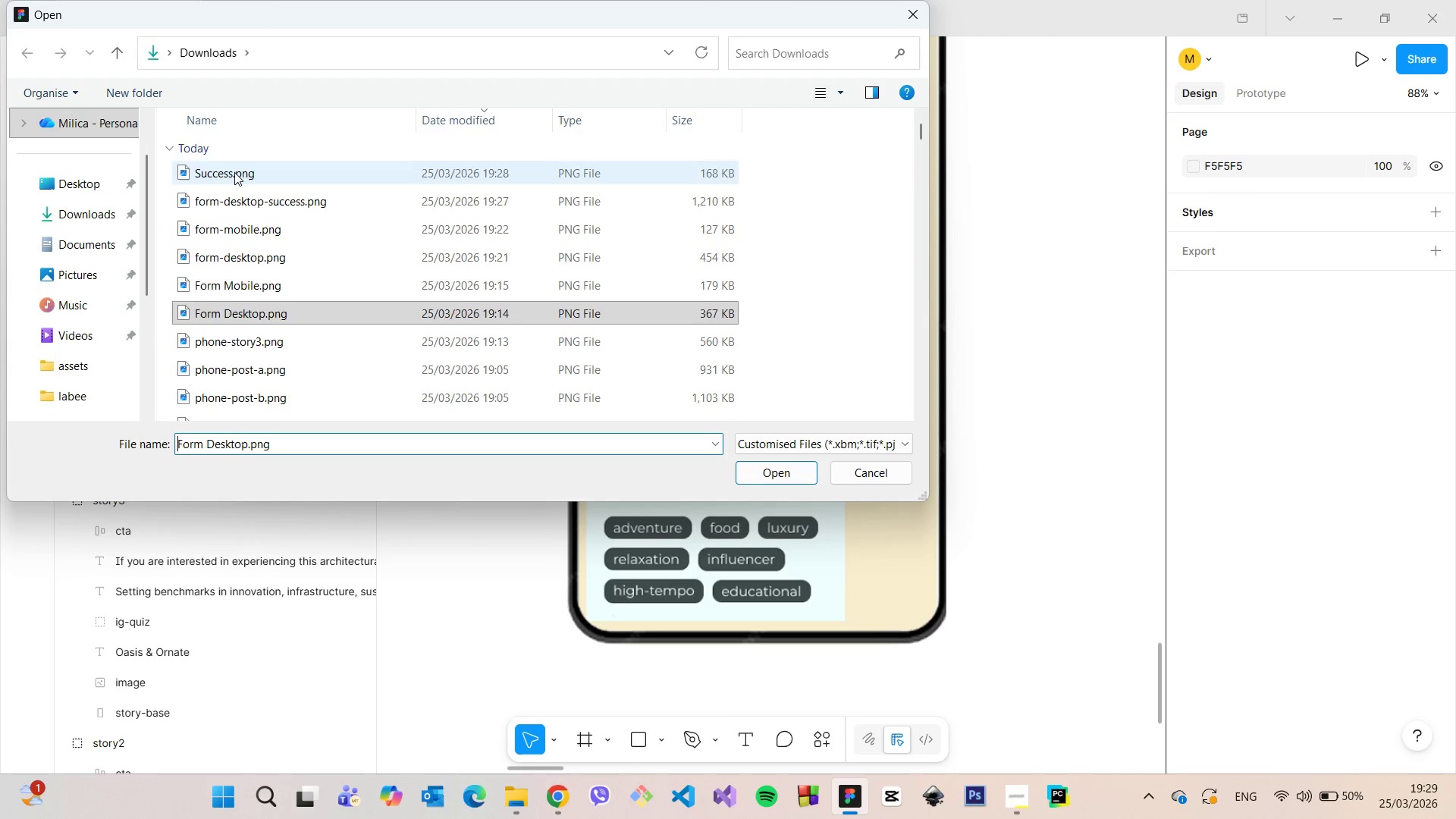 
left_click([234, 172])
 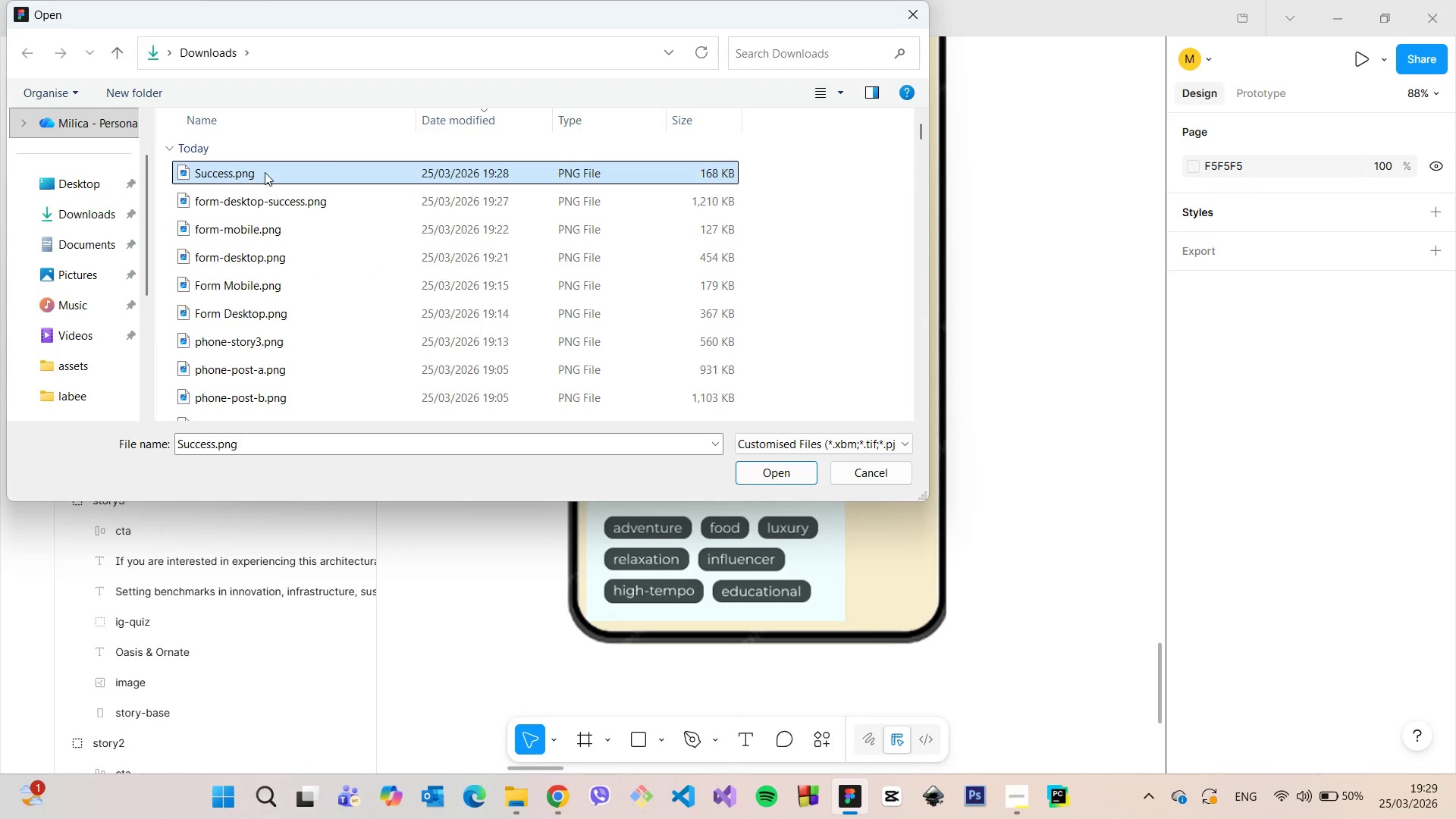 
left_click_drag(start_coordinate=[265, 172], to_coordinate=[1077, 366])
 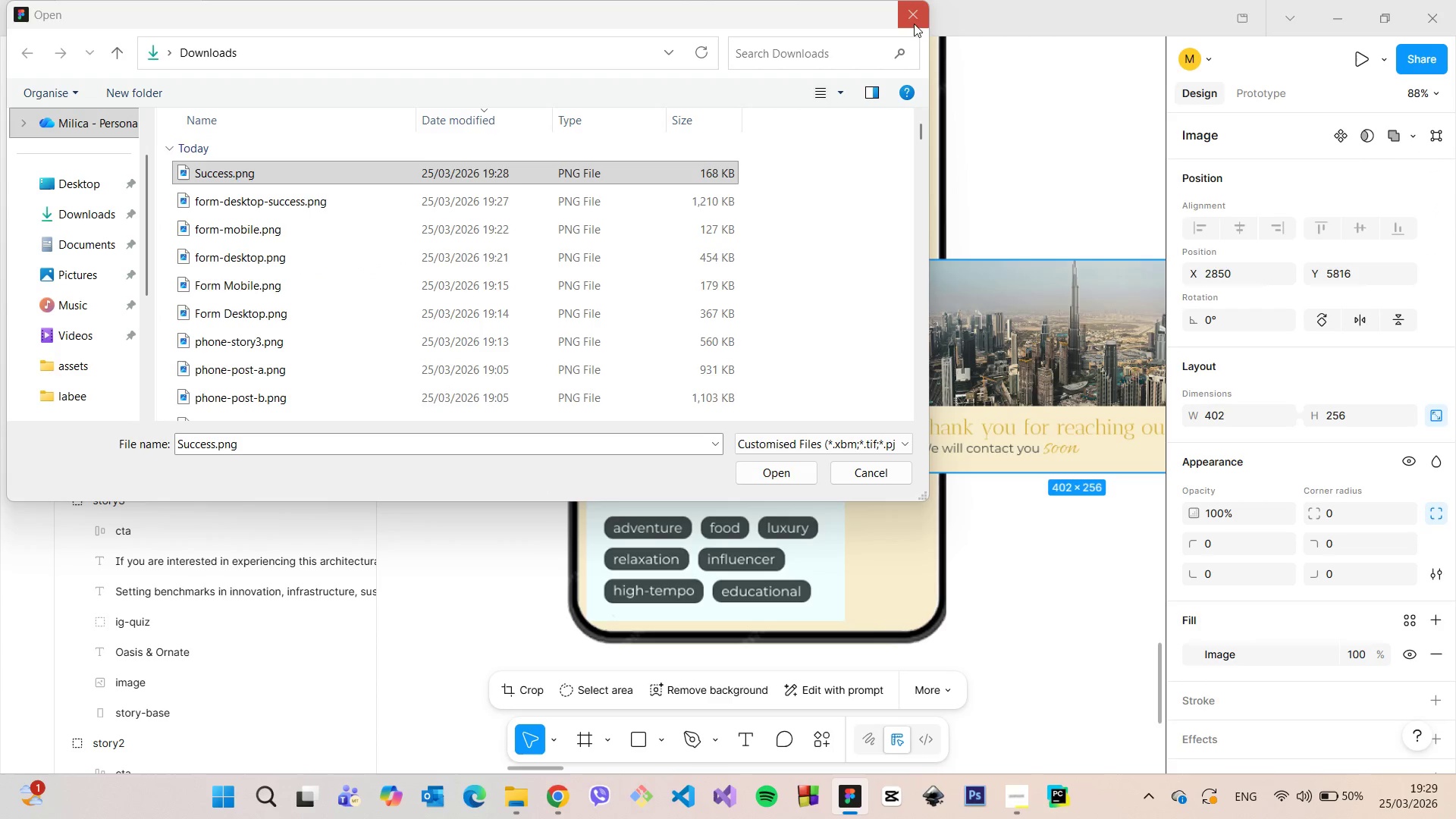 
left_click([914, 20])
 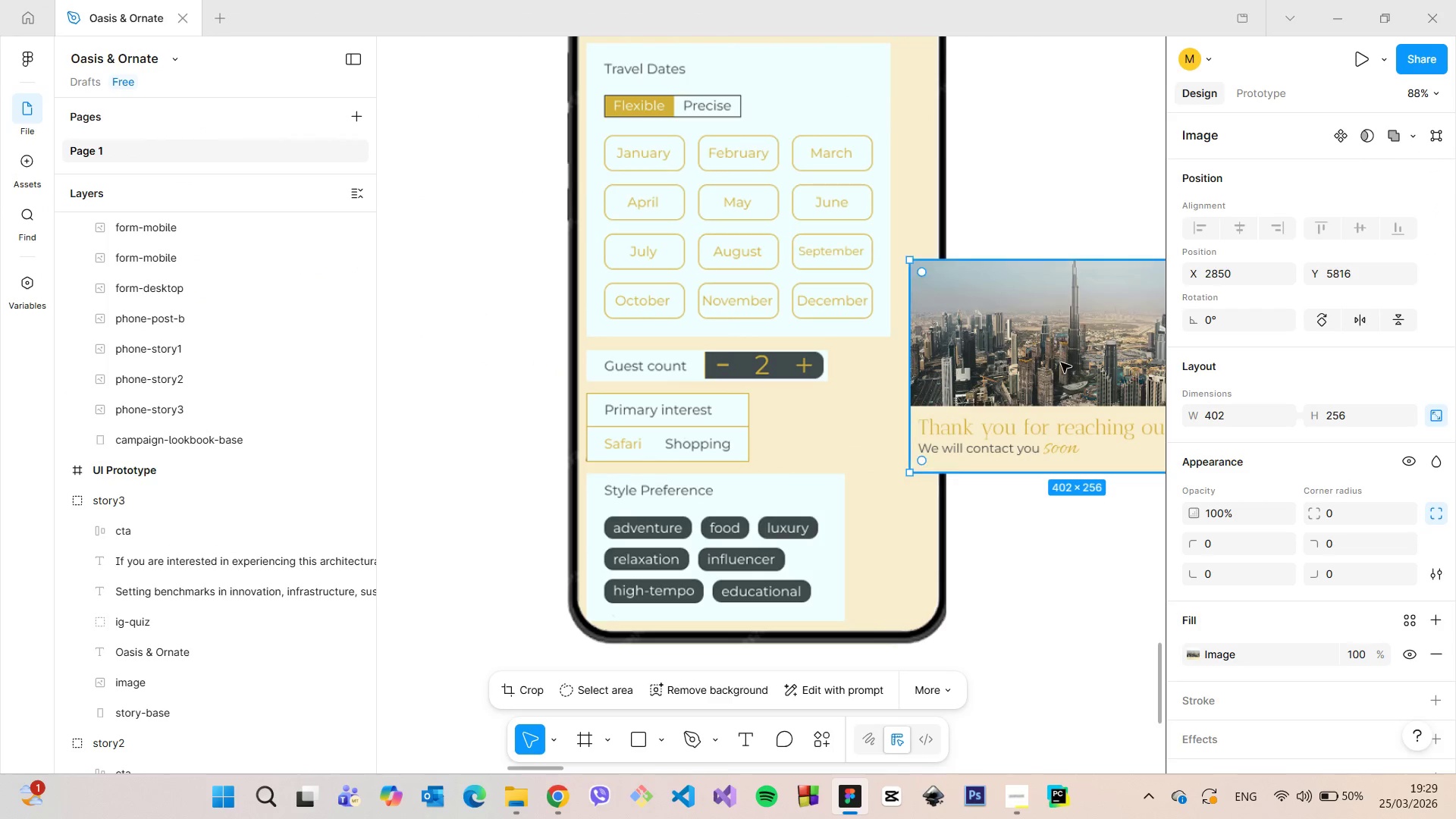 
left_click_drag(start_coordinate=[1061, 362], to_coordinate=[734, 251])
 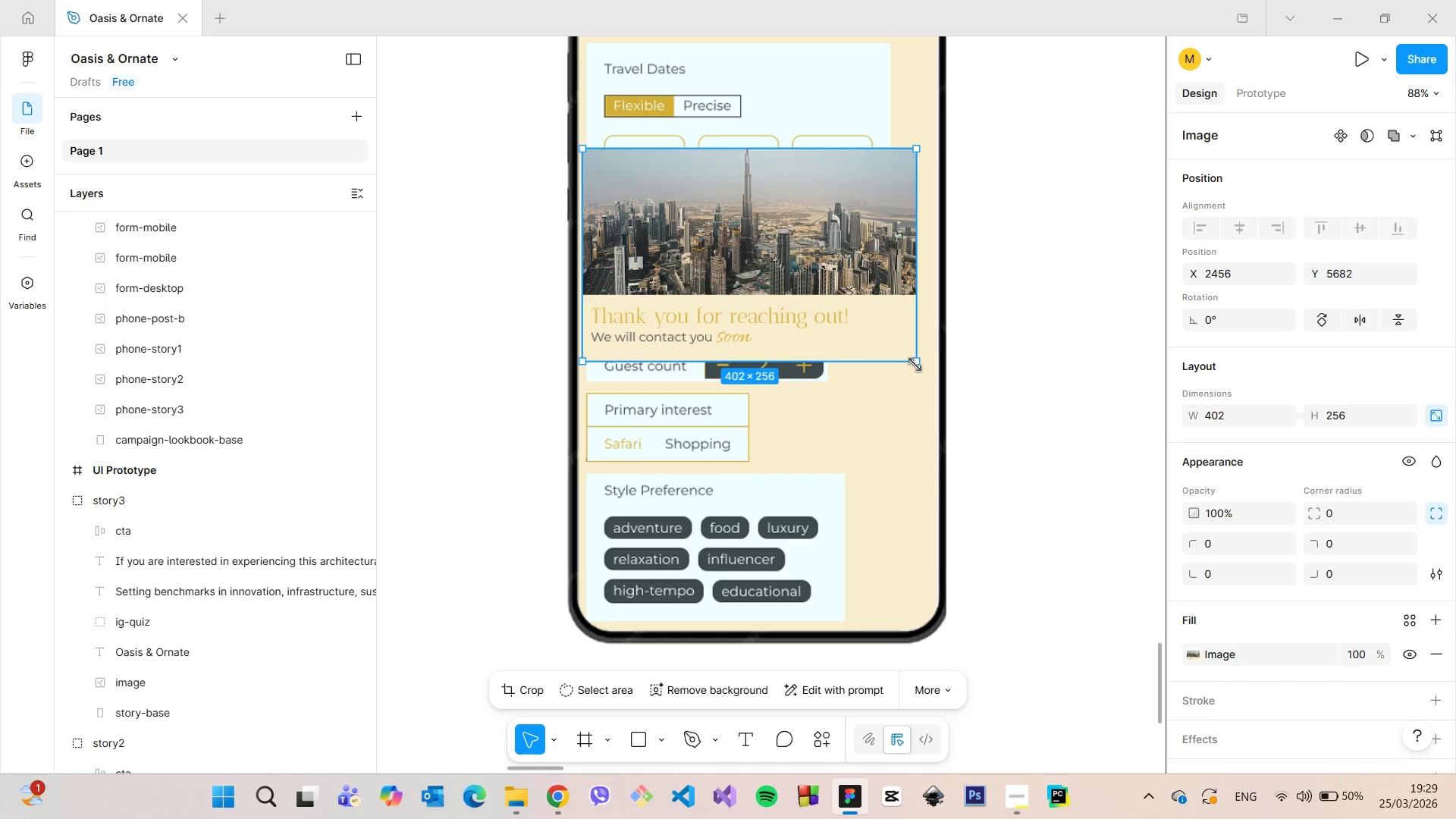 
left_click_drag(start_coordinate=[915, 364], to_coordinate=[921, 375])
 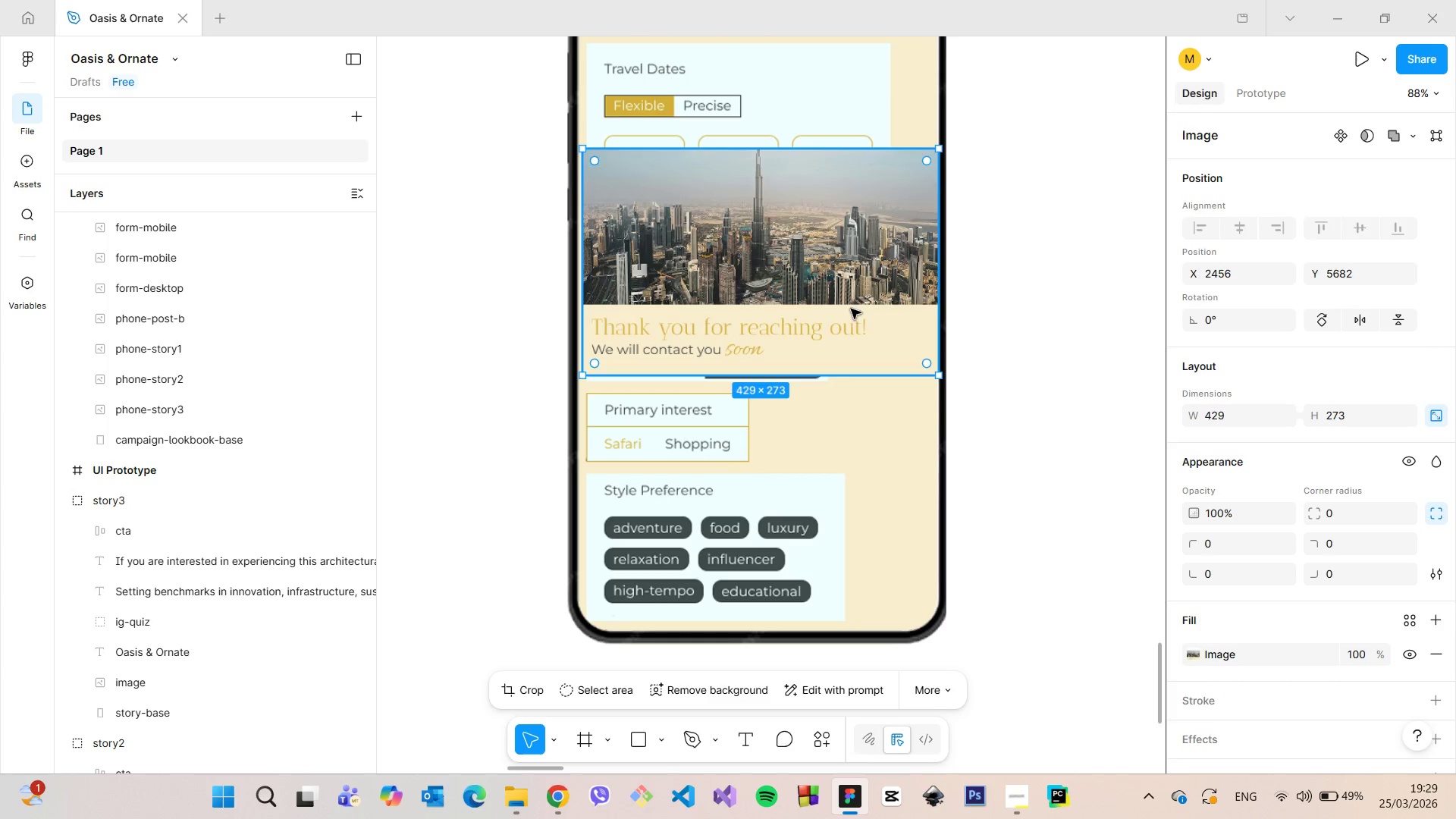 
left_click_drag(start_coordinate=[852, 309], to_coordinate=[848, 308])
 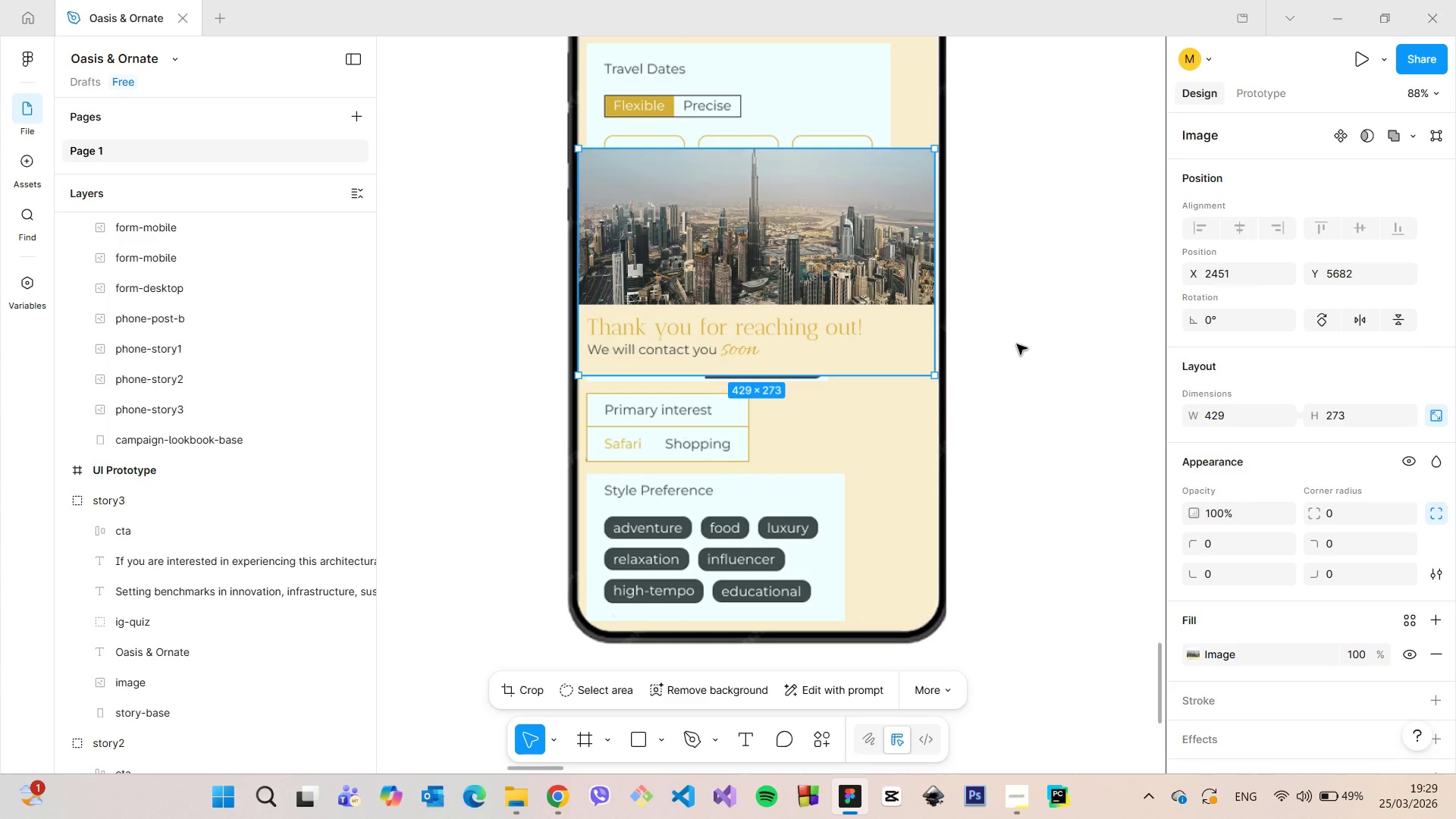 
left_click([1017, 344])
 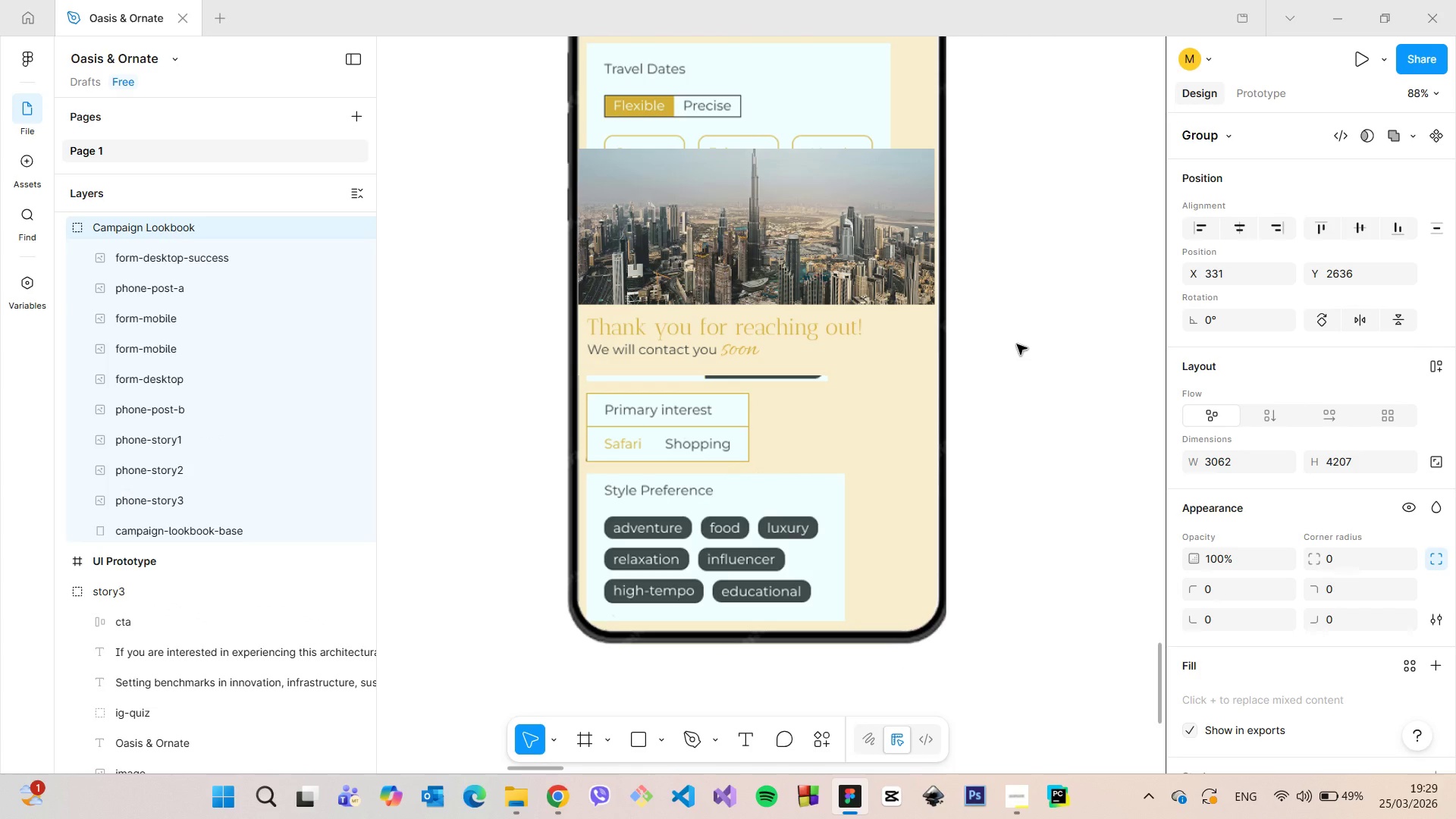 
scroll: coordinate [1017, 344], scroll_direction: down, amount: 7.0
 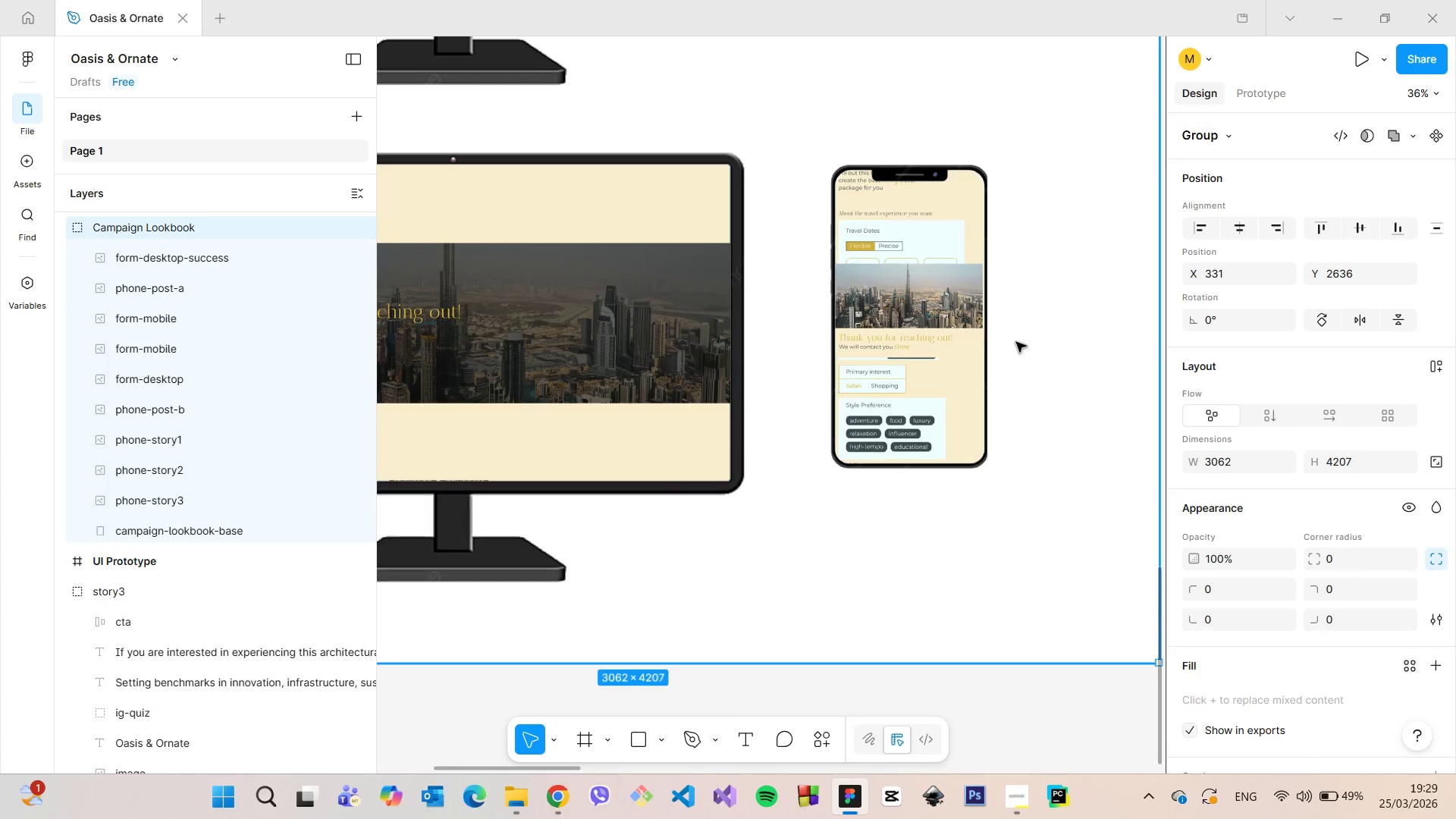 
scroll: coordinate [1016, 342], scroll_direction: up, amount: 5.0
 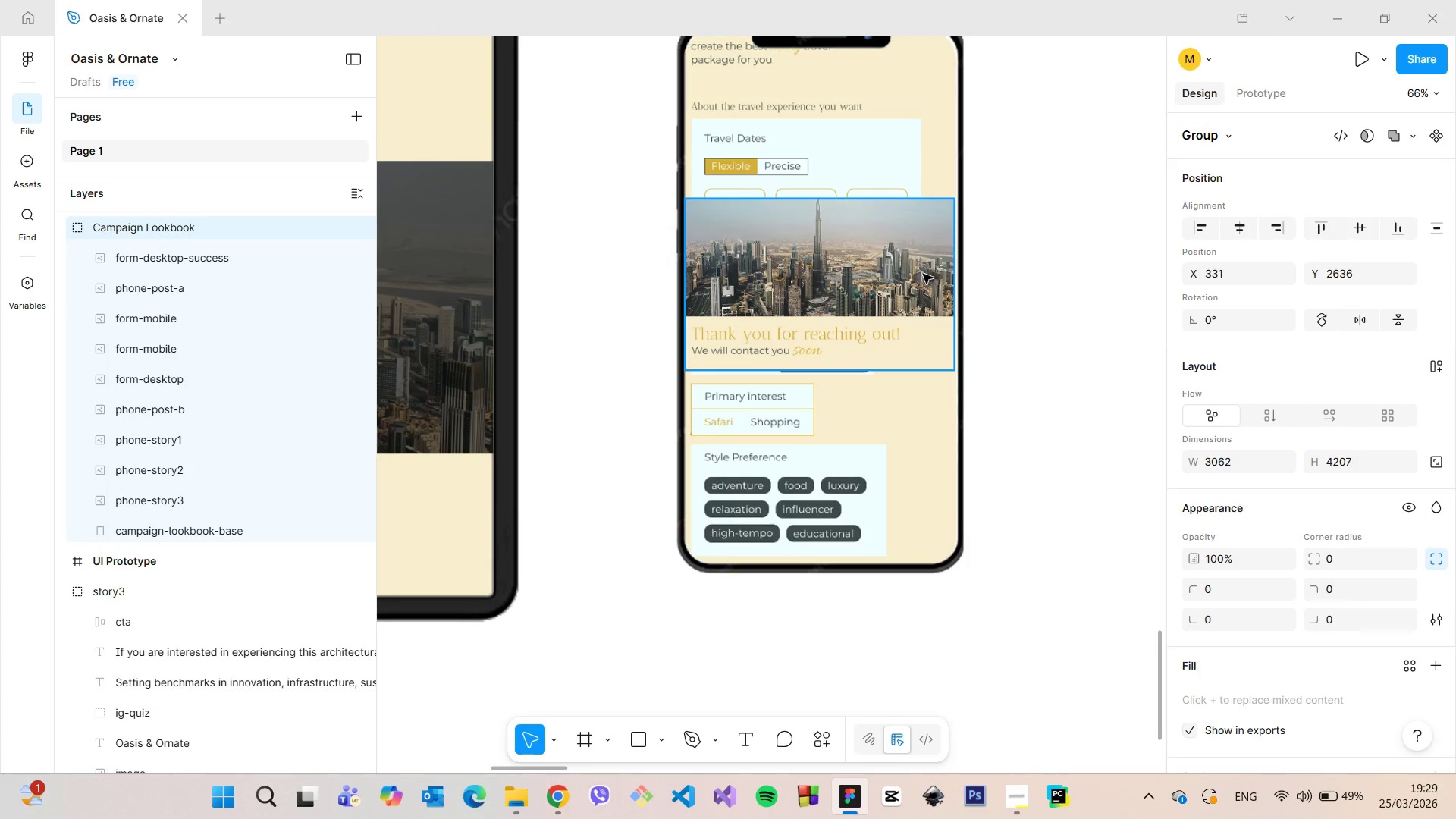 
left_click([923, 274])
 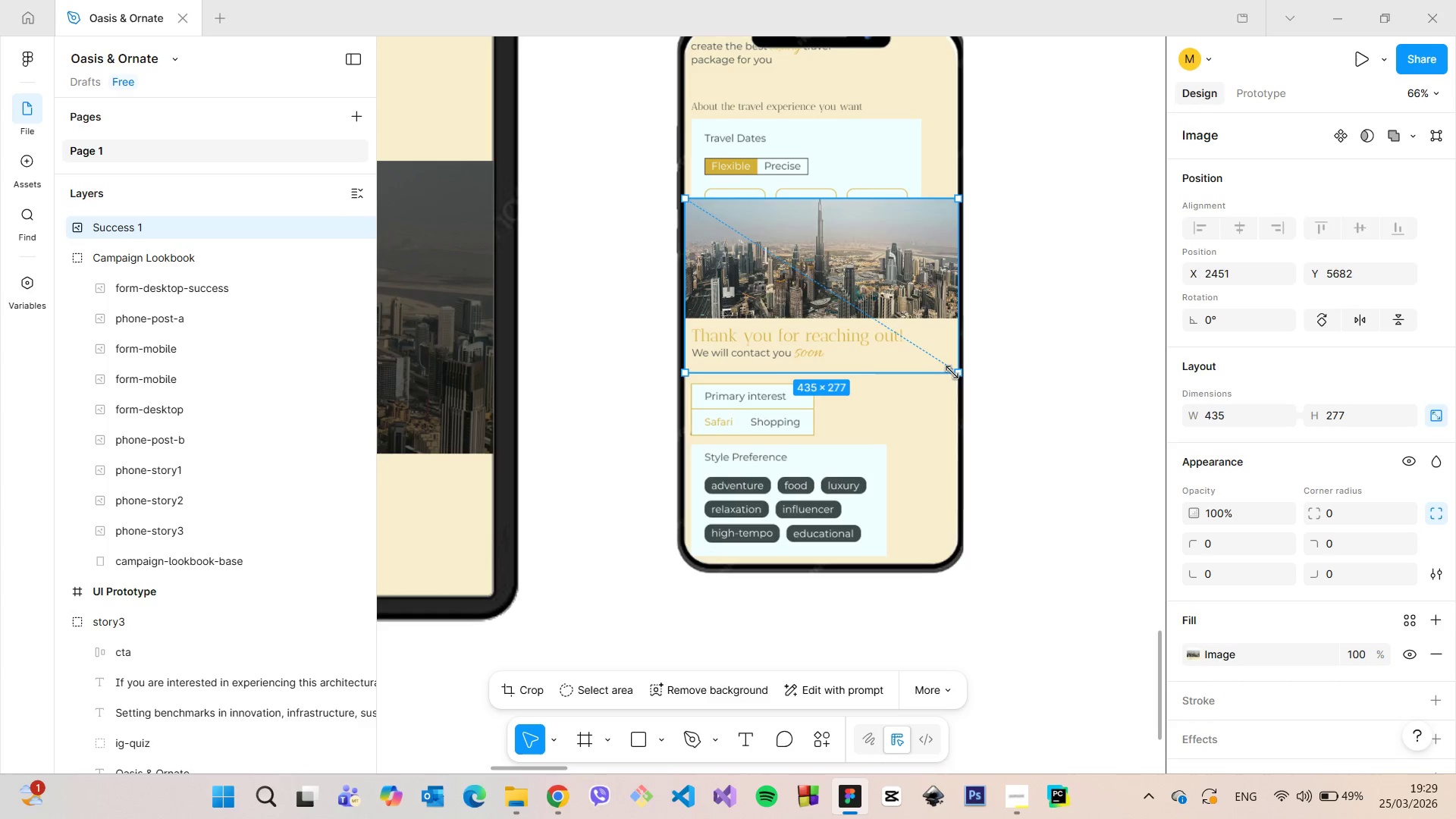 
wait(5.53)
 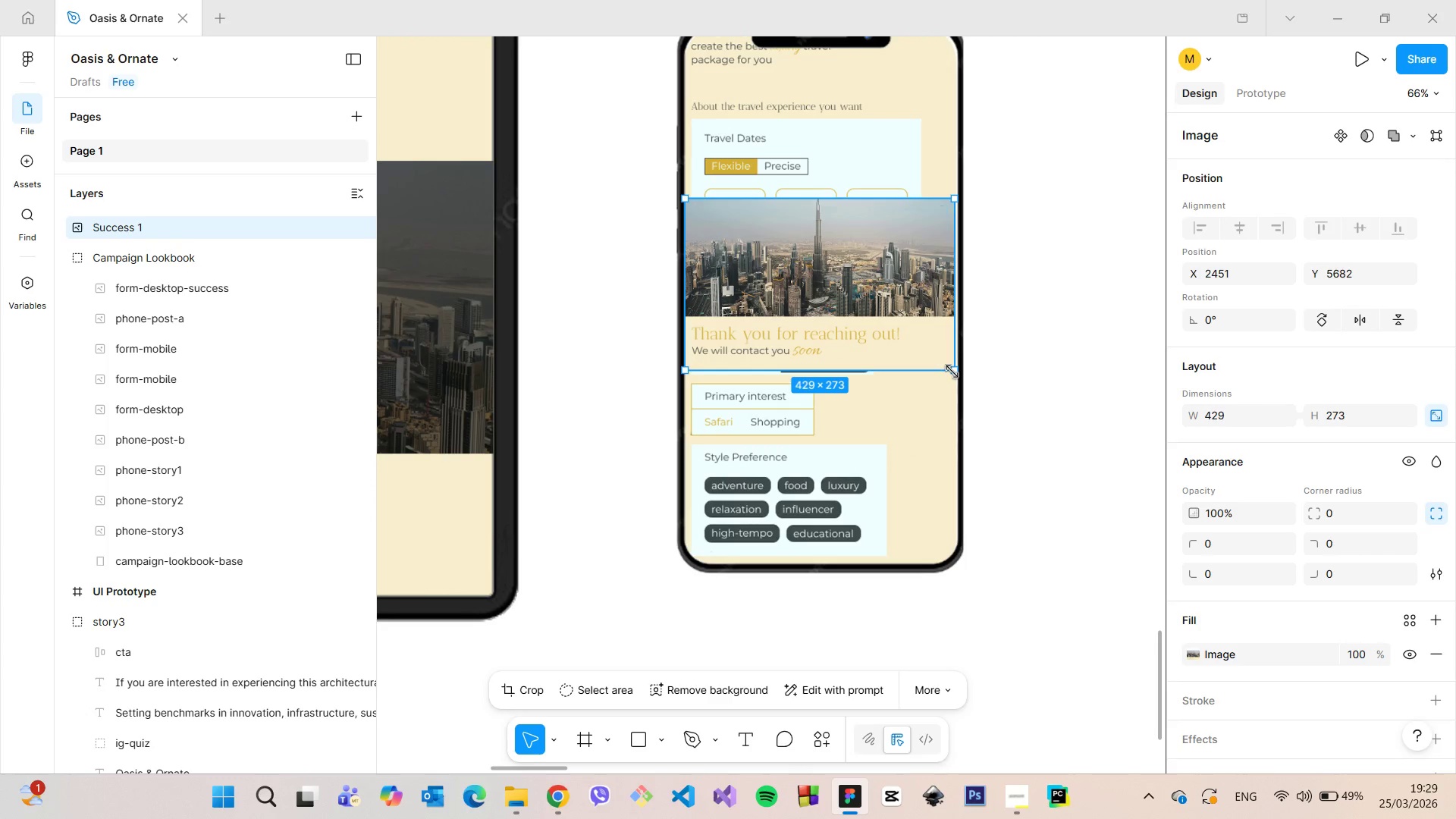 
left_click([996, 363])
 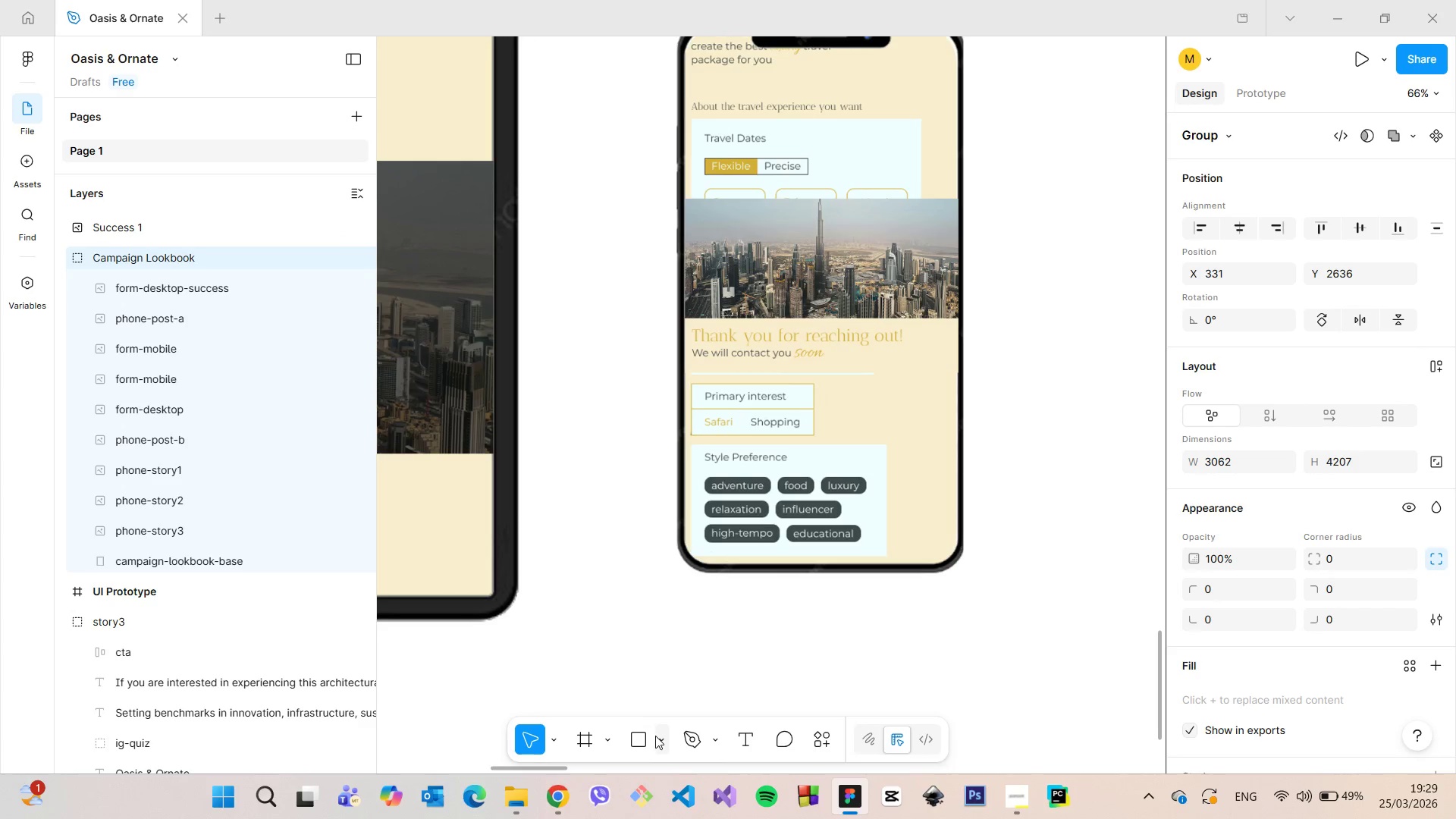 
left_click([707, 565])
 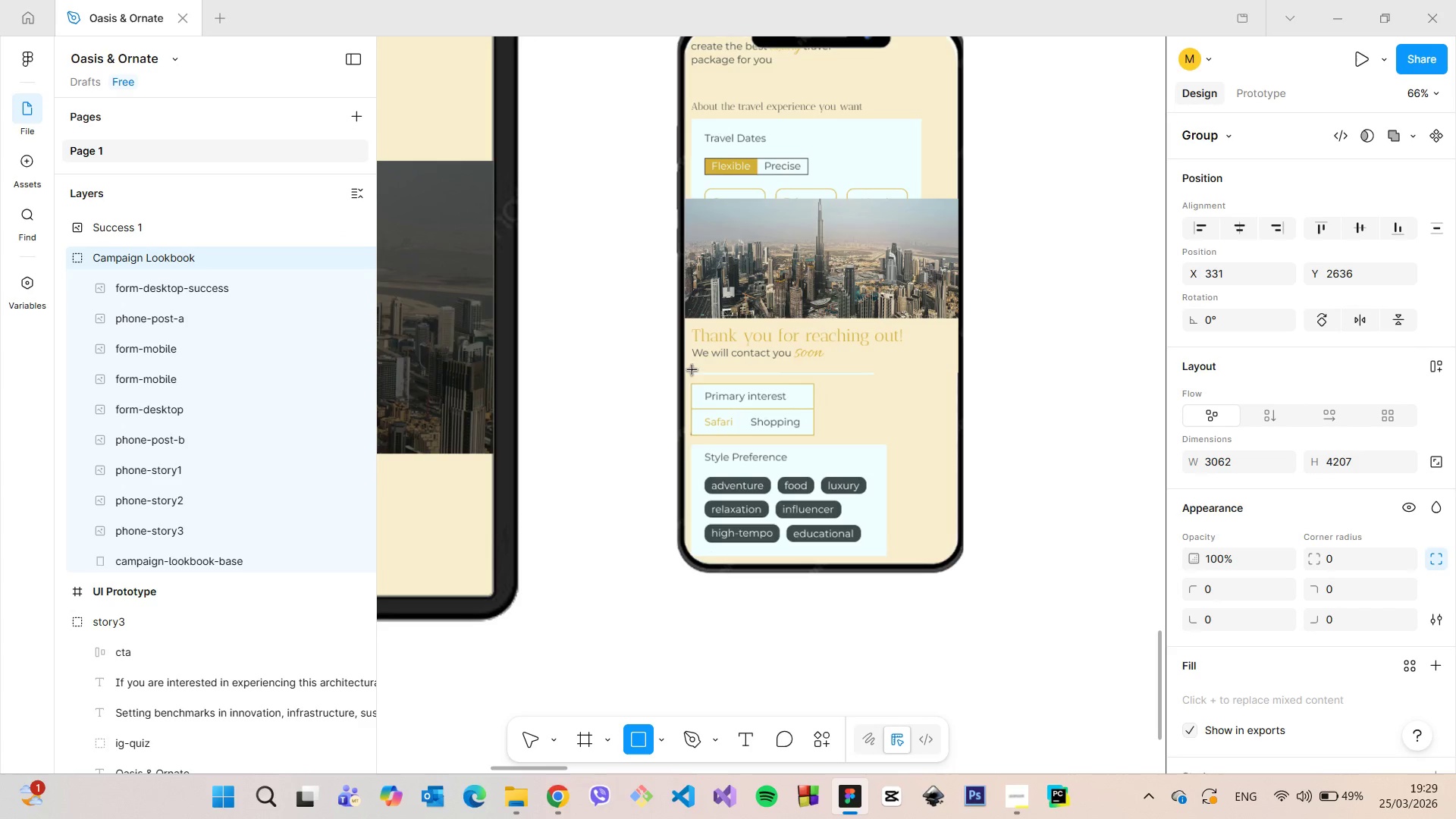 
left_click_drag(start_coordinate=[690, 369], to_coordinate=[919, 558])
 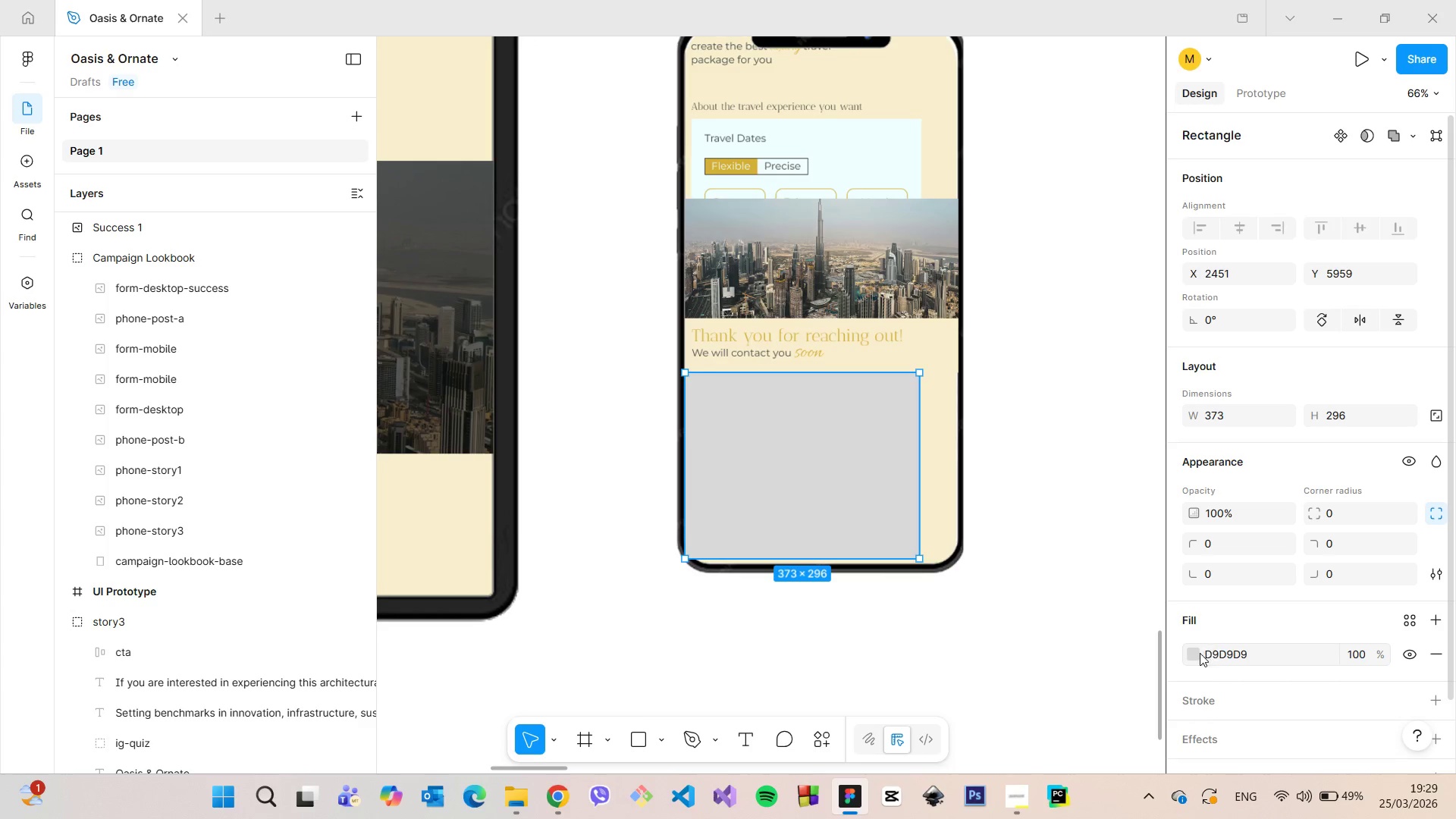 
left_click([1199, 654])
 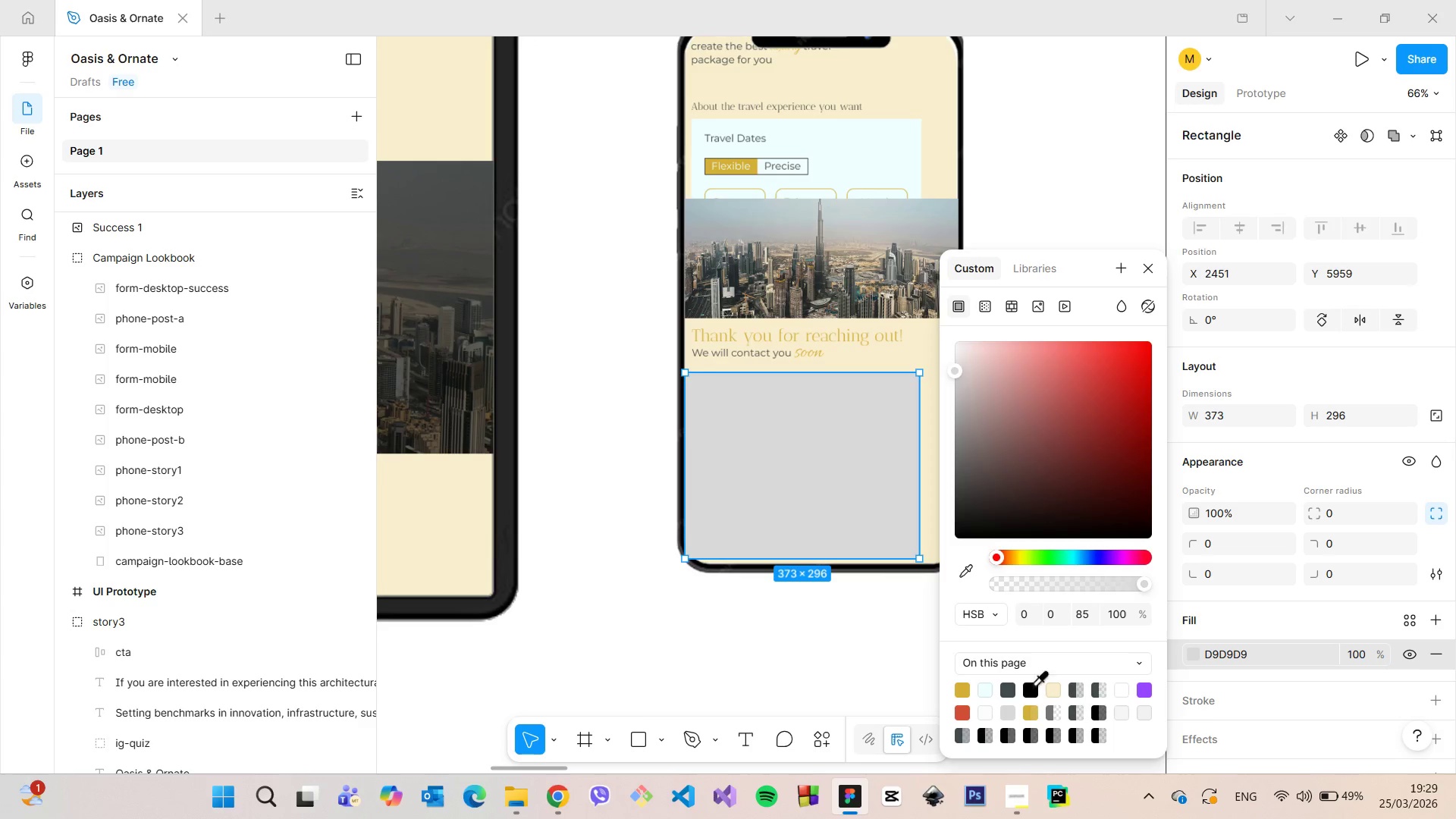 
left_click([1046, 685])
 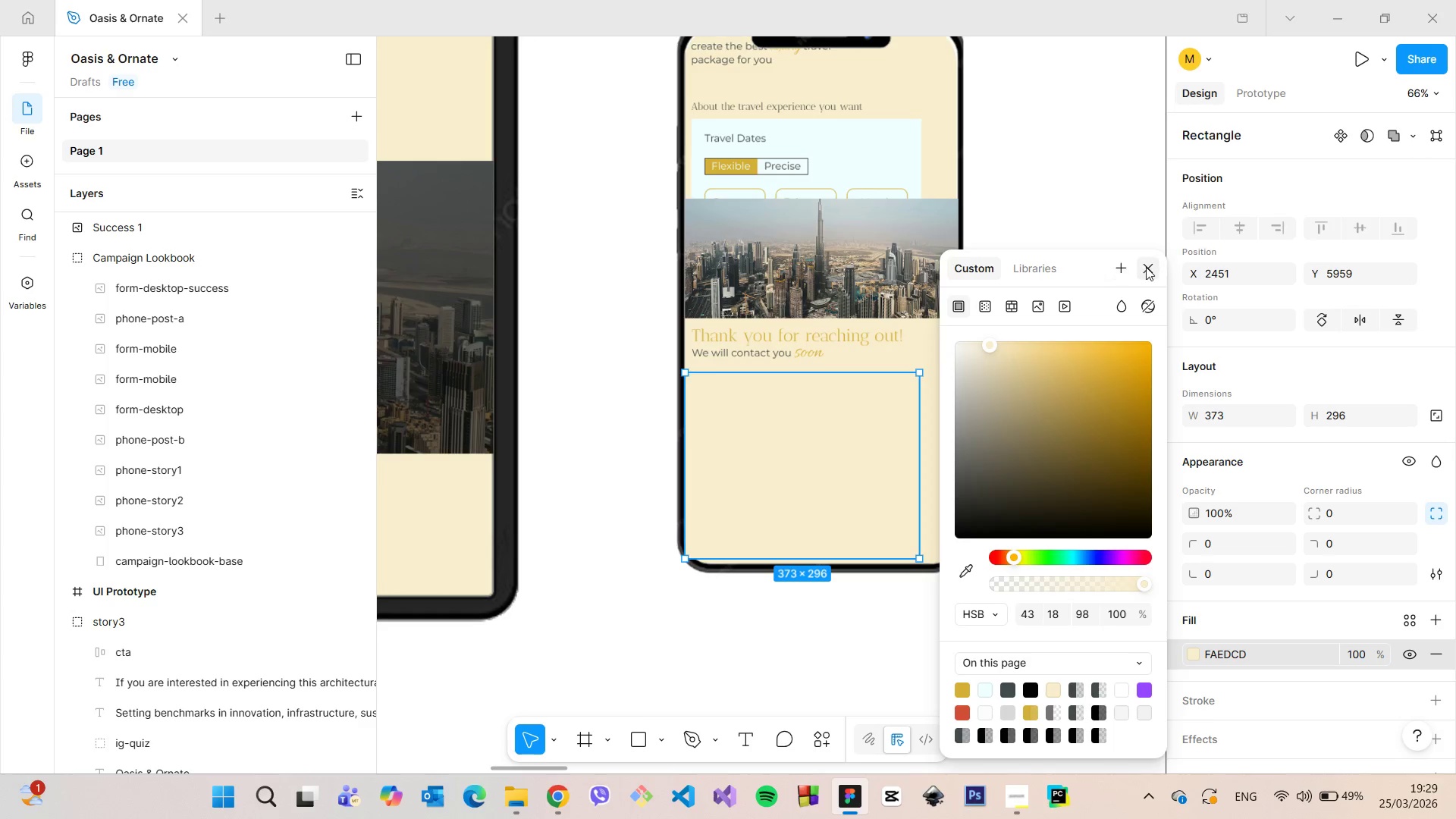 
left_click([1146, 267])
 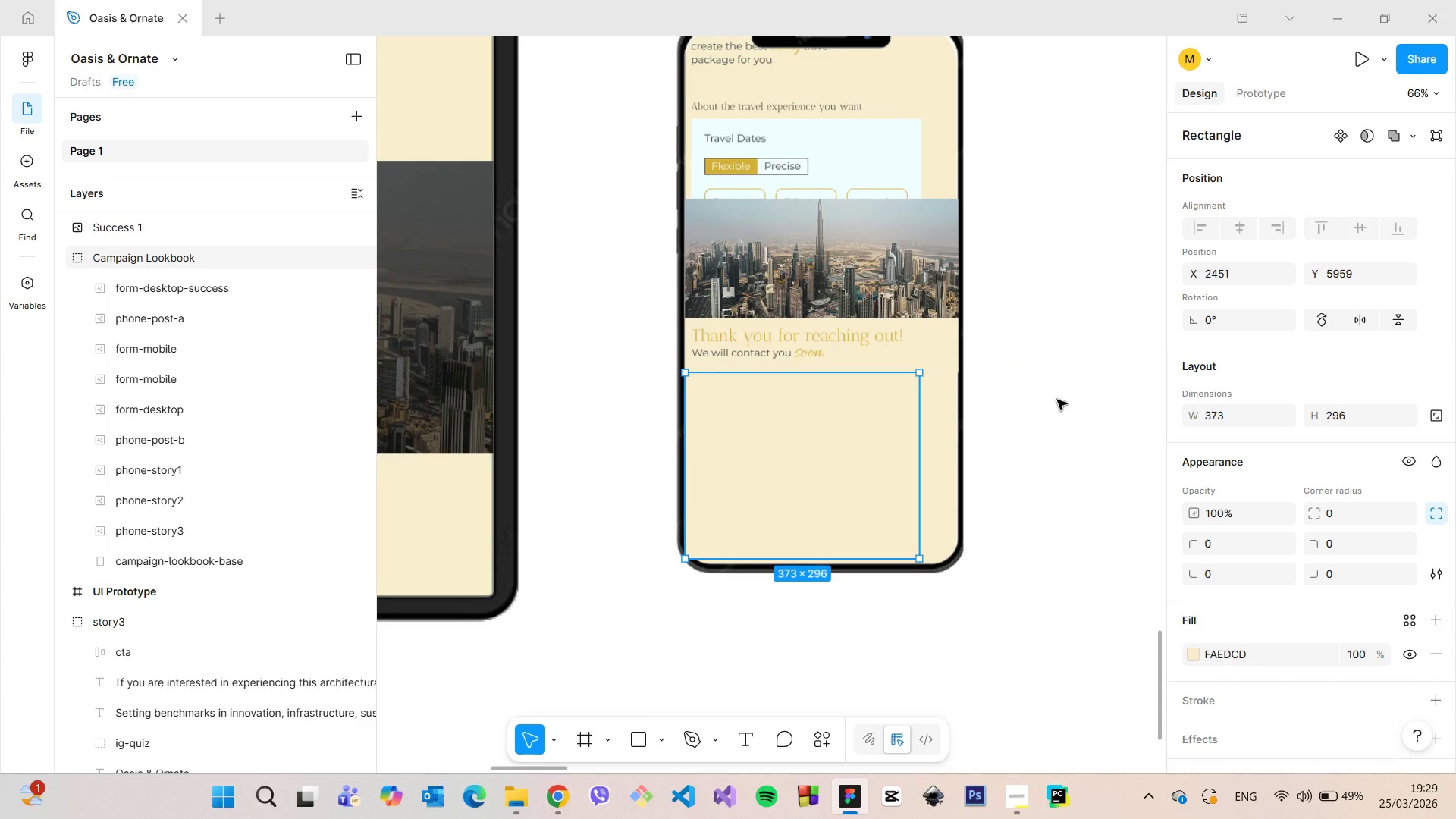 
left_click([1057, 400])
 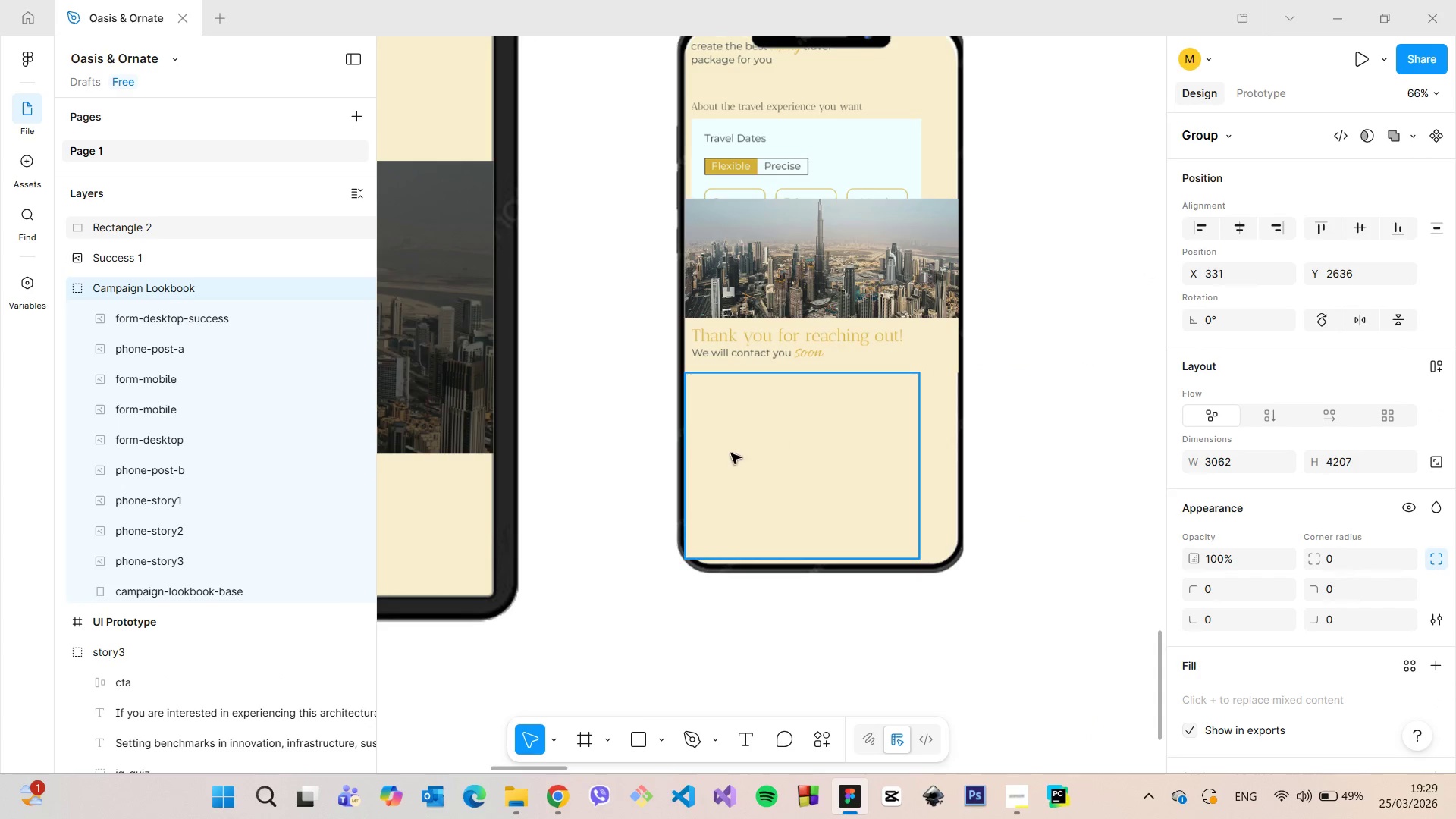 
left_click([731, 453])
 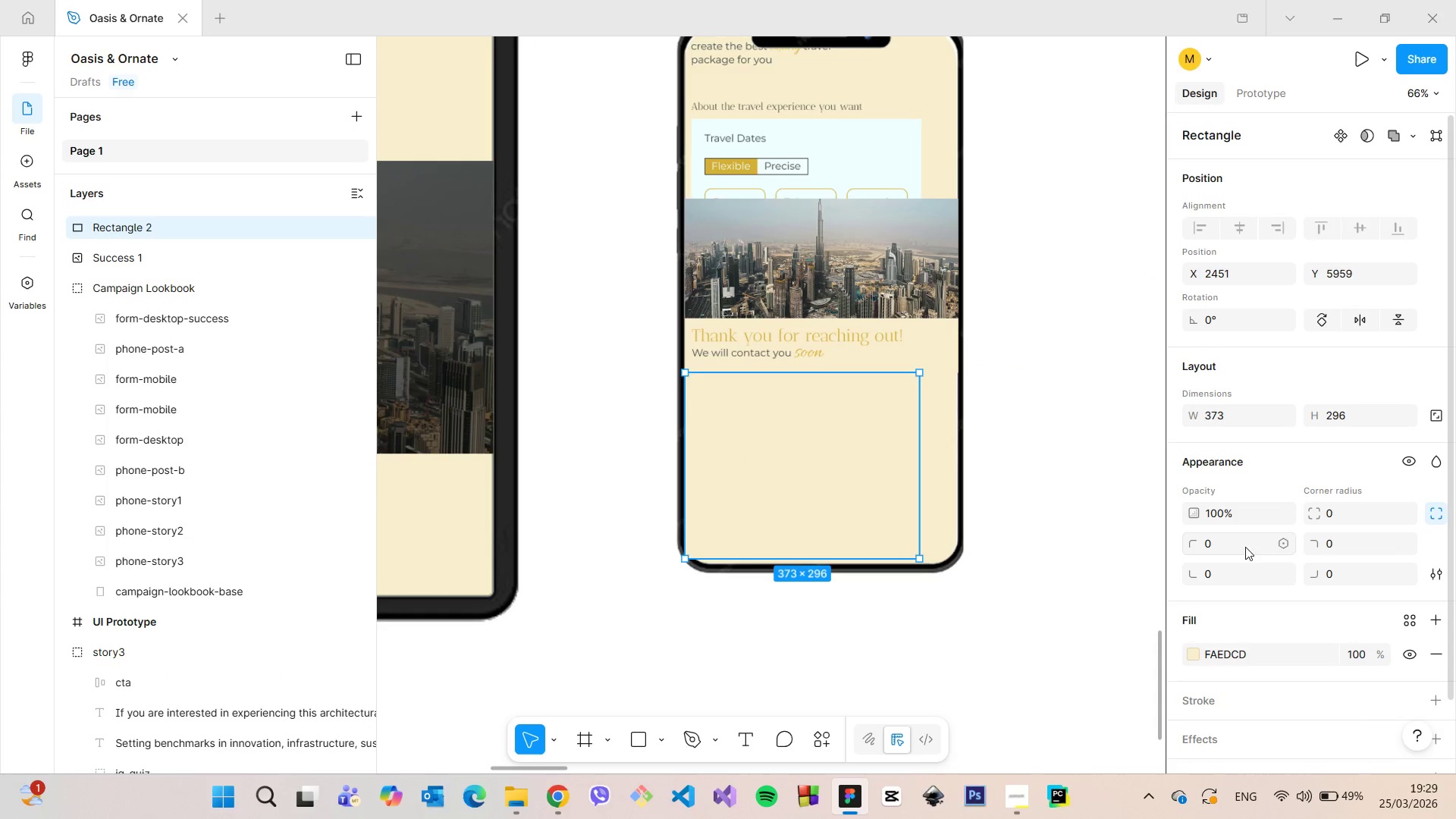 
left_click([1211, 573])
 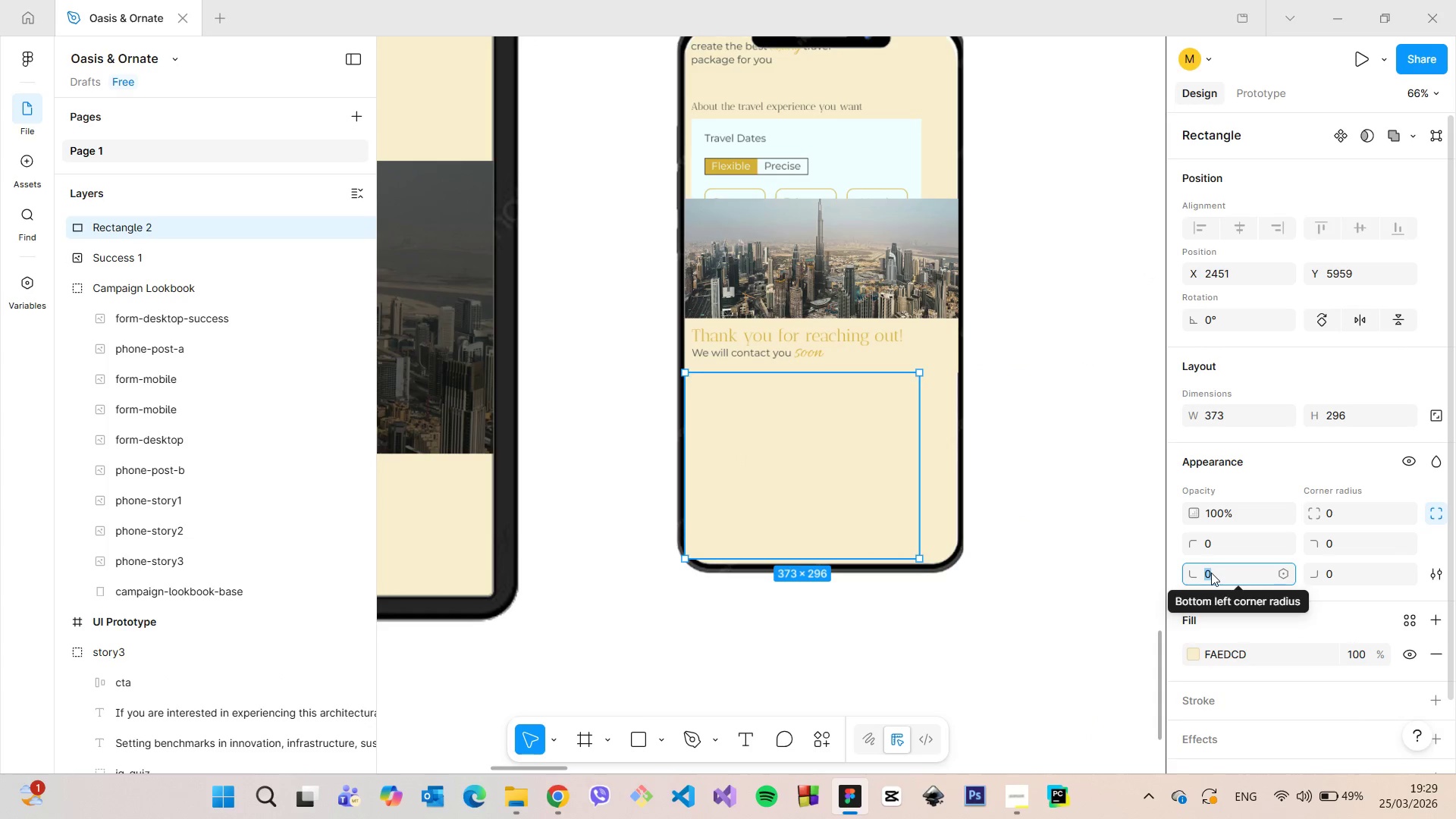 
type(30)
 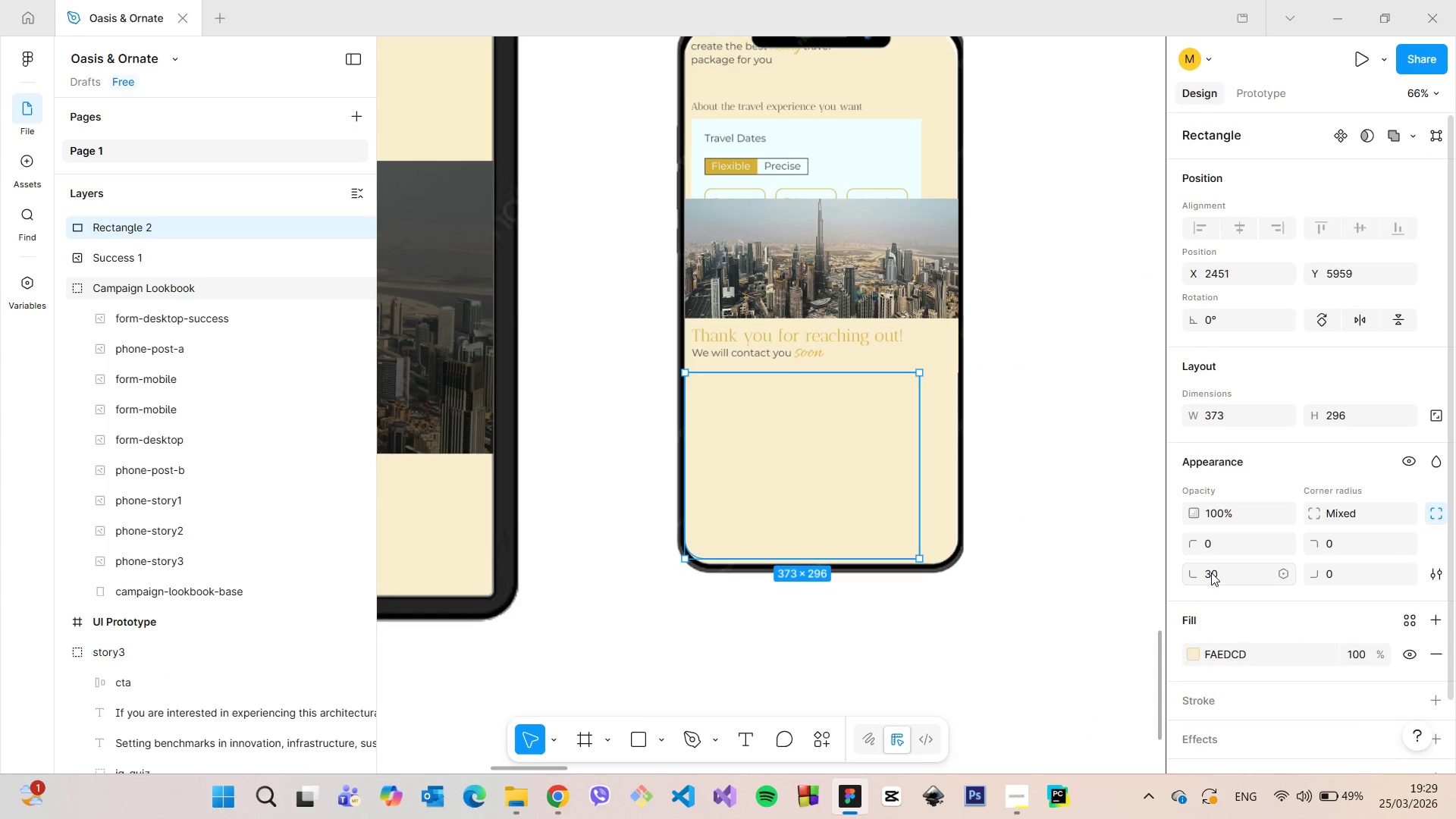 
key(Enter)
 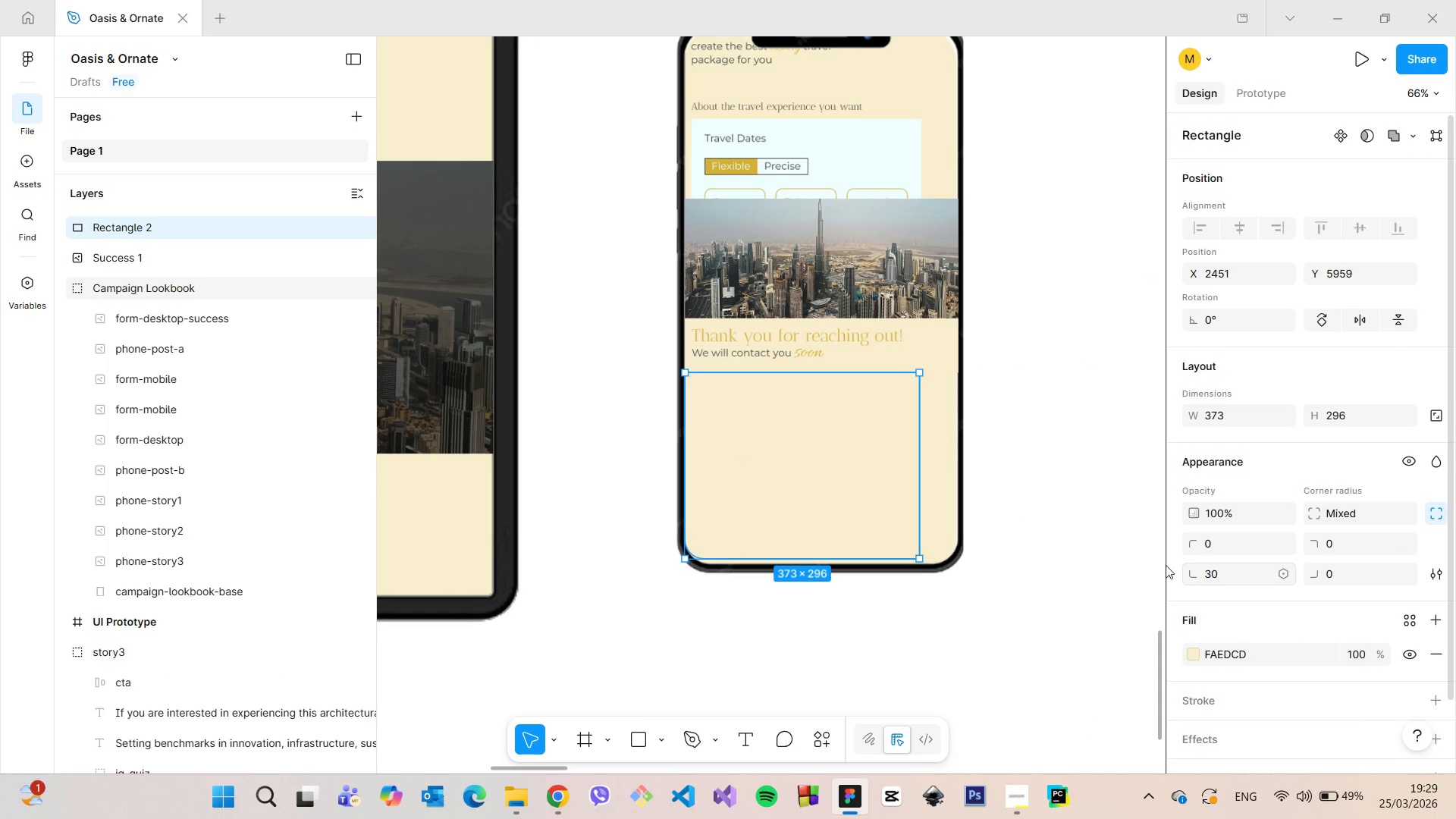 
left_click([1086, 563])
 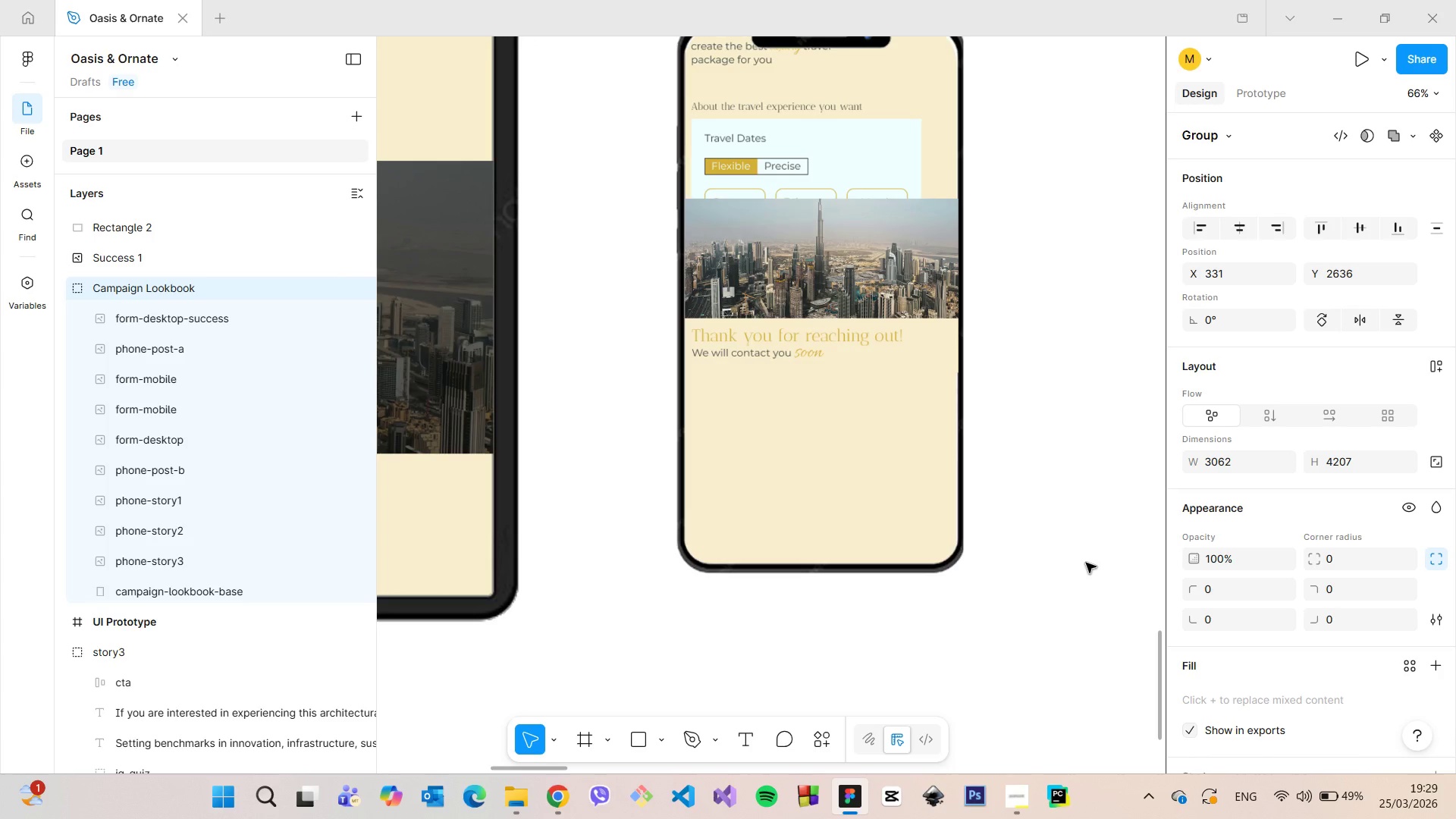 
scroll: coordinate [1086, 563], scroll_direction: down, amount: 2.0
 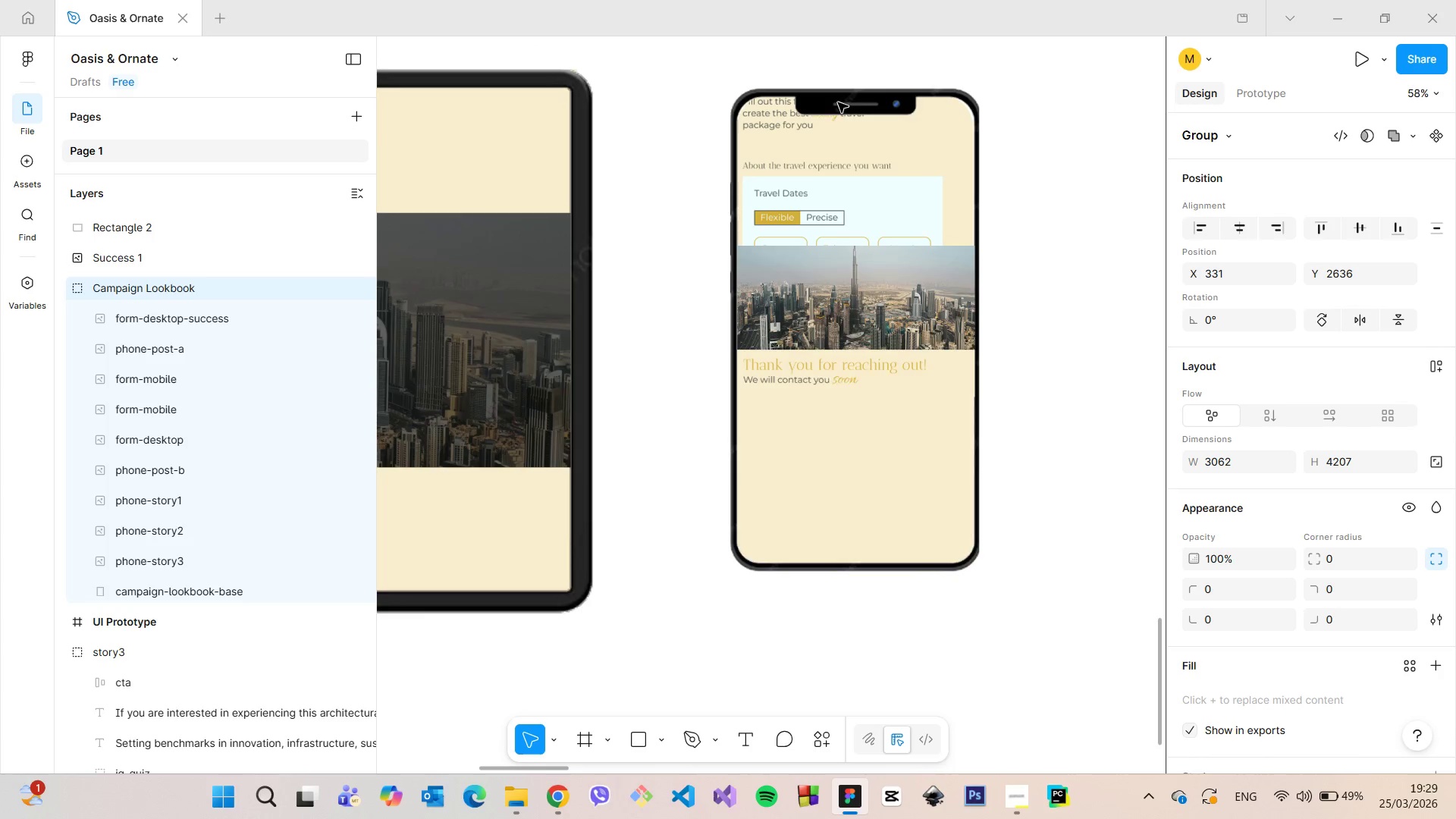 
scroll: coordinate [838, 84], scroll_direction: up, amount: 8.0
 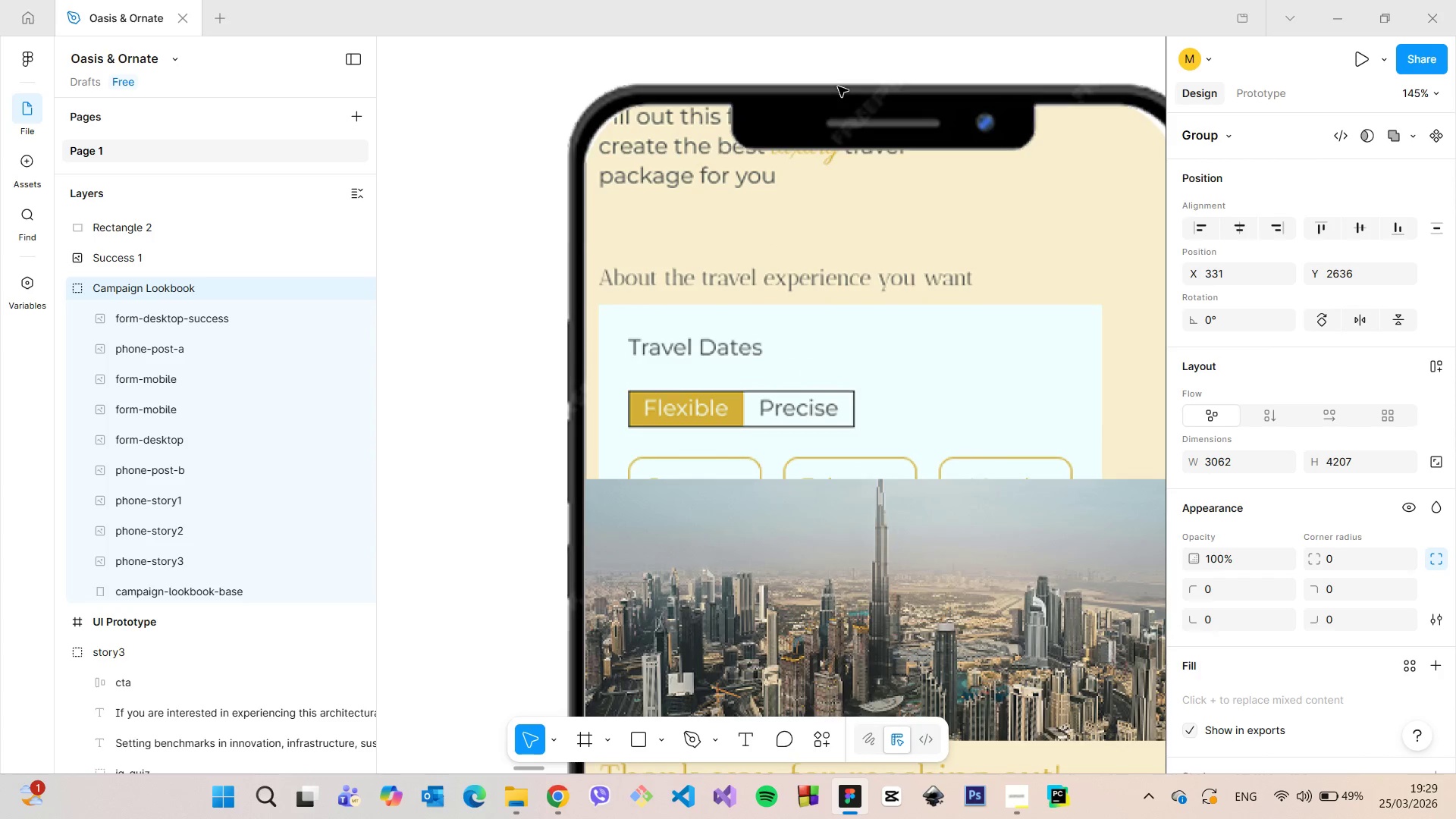 
scroll: coordinate [838, 89], scroll_direction: down, amount: 1.0
 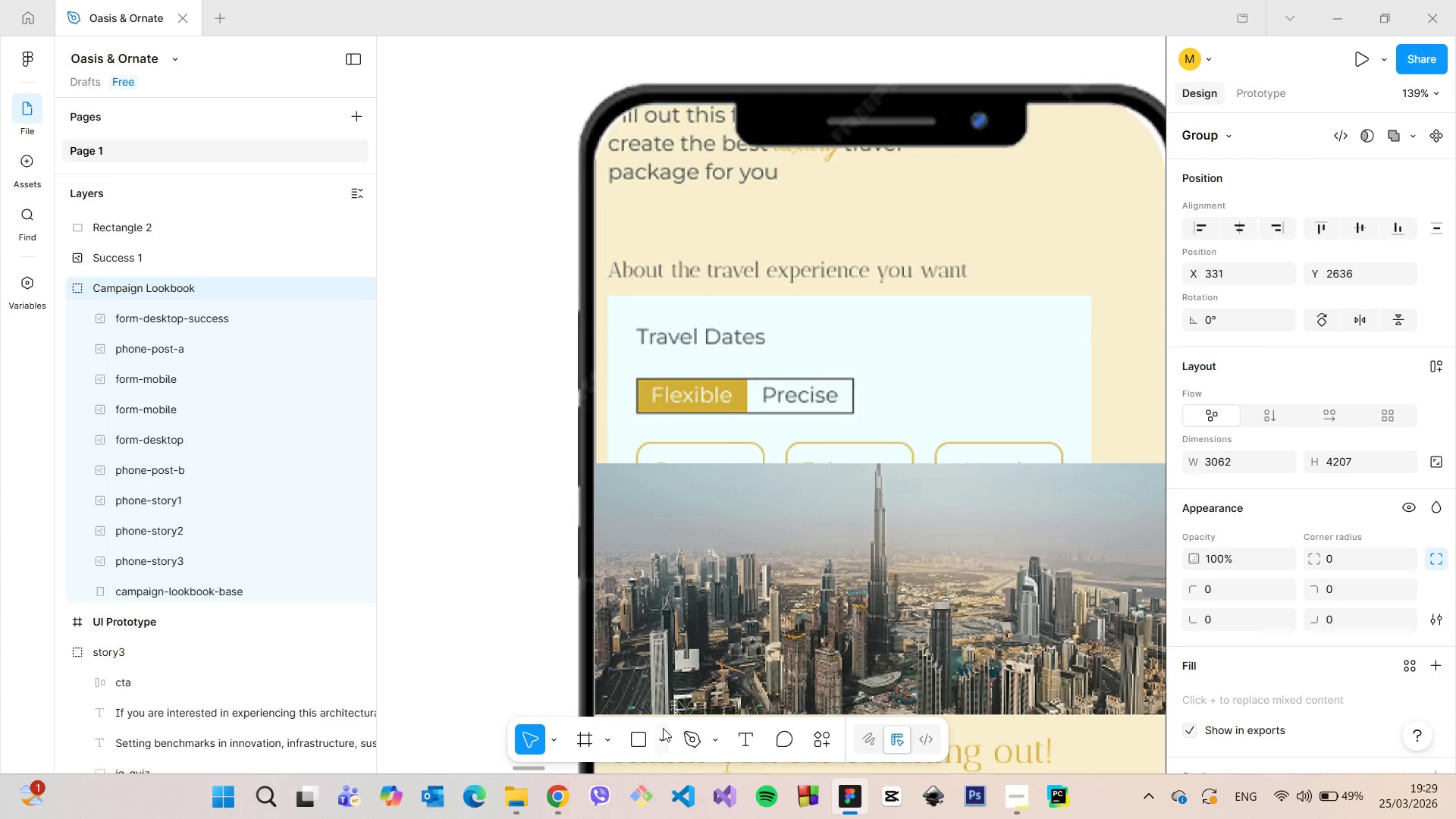 
left_click([663, 728])
 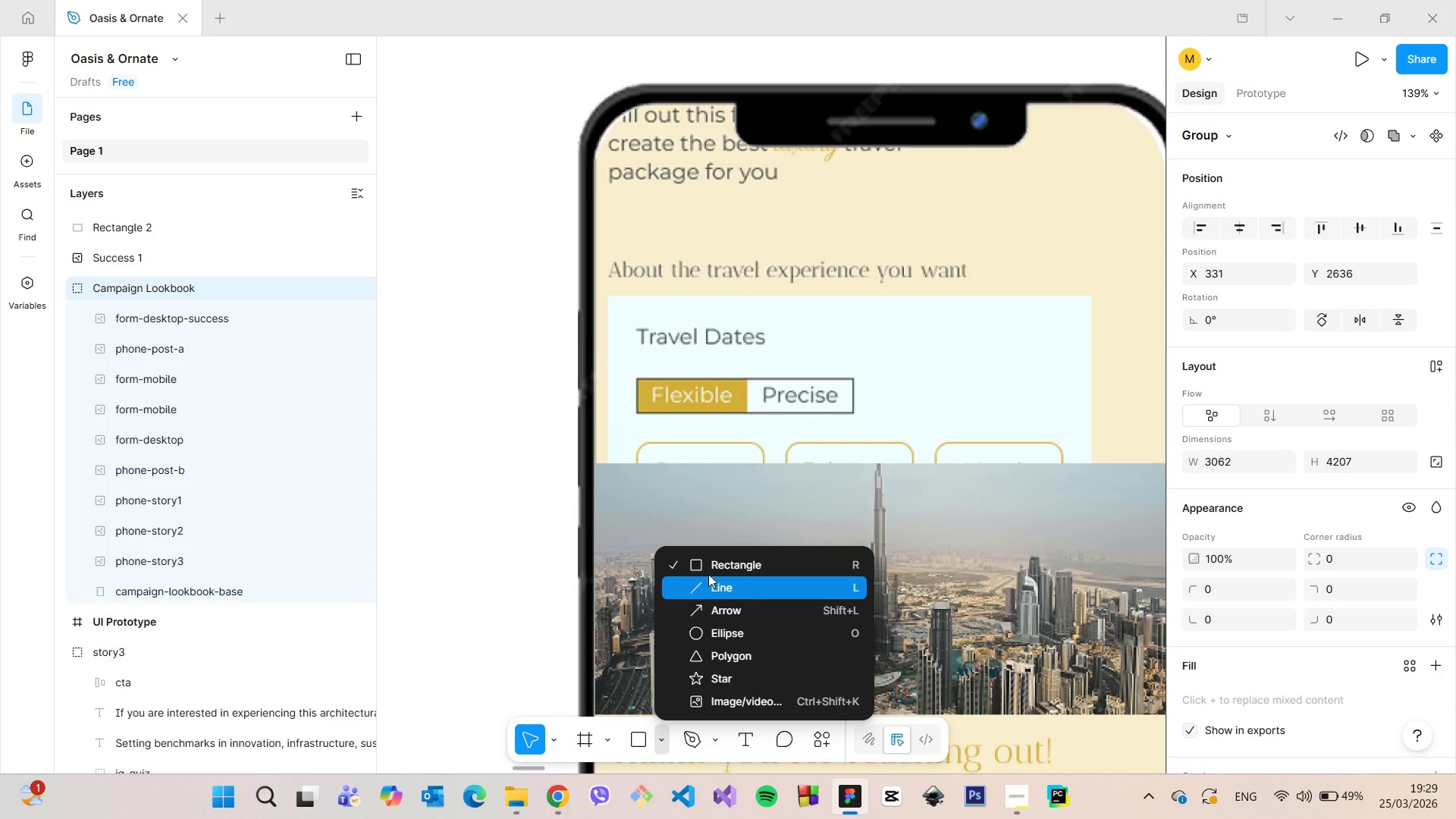 
left_click([708, 572])
 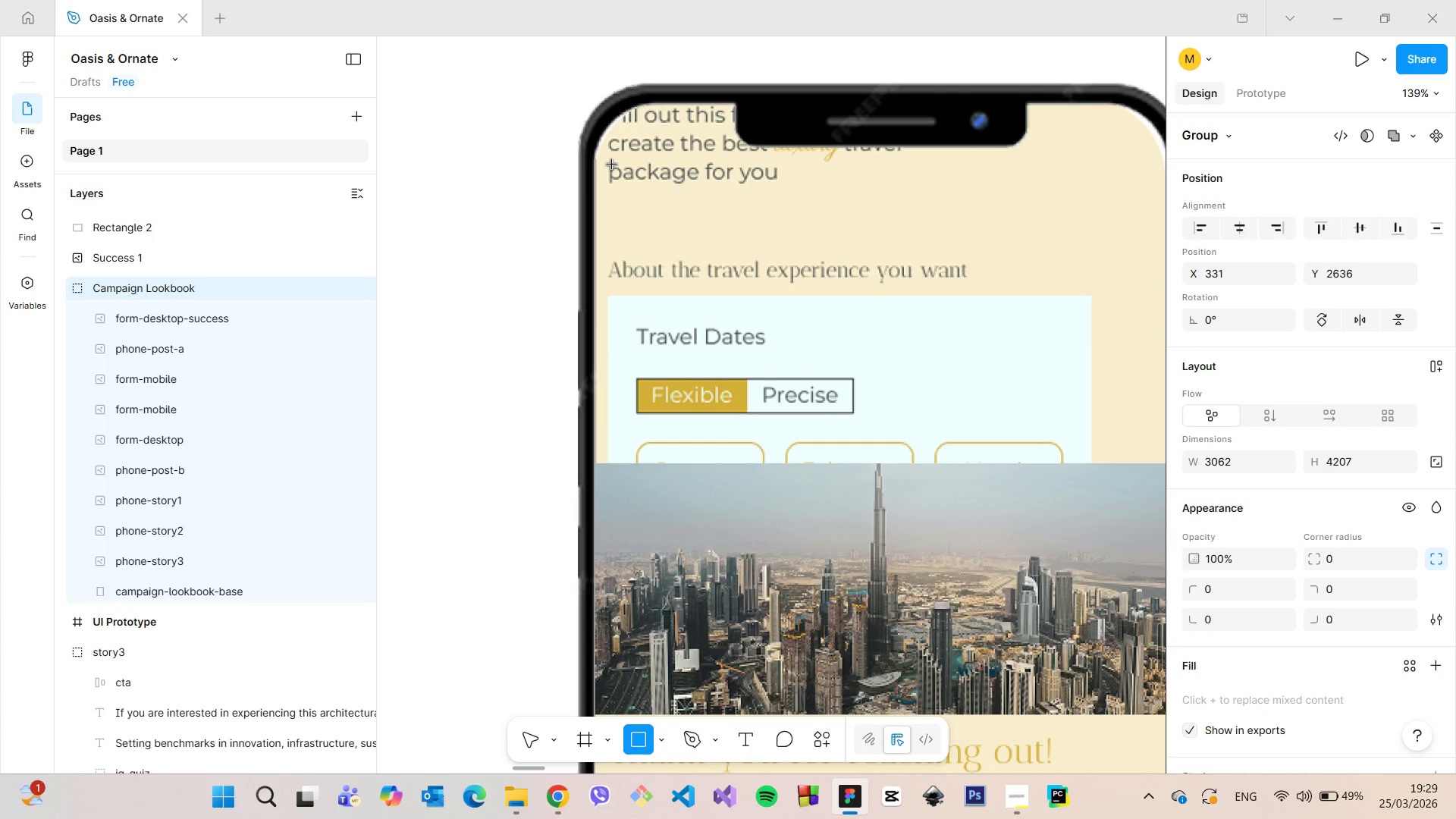 
left_click_drag(start_coordinate=[610, 155], to_coordinate=[1106, 466])
 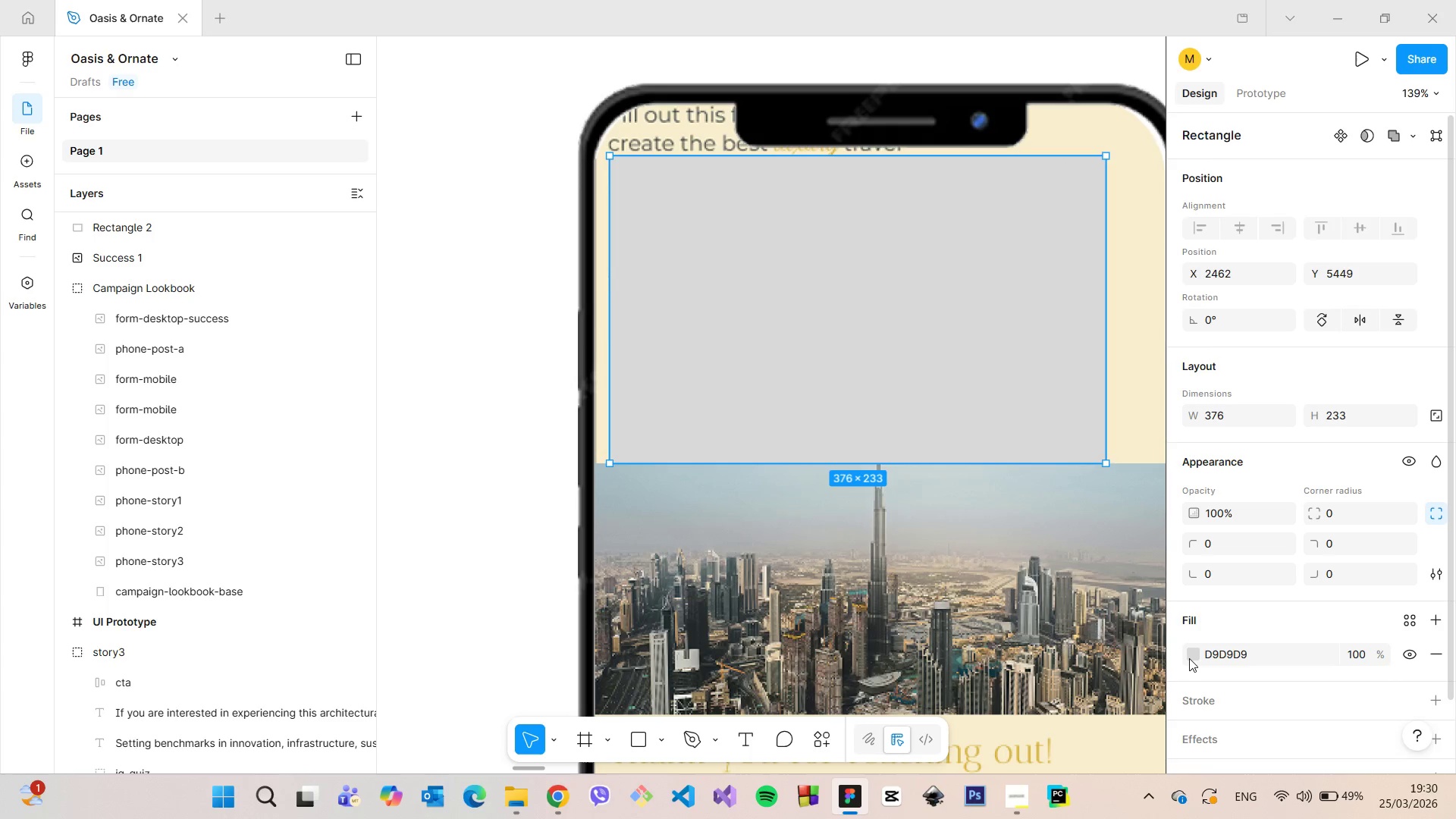 
left_click([1189, 658])
 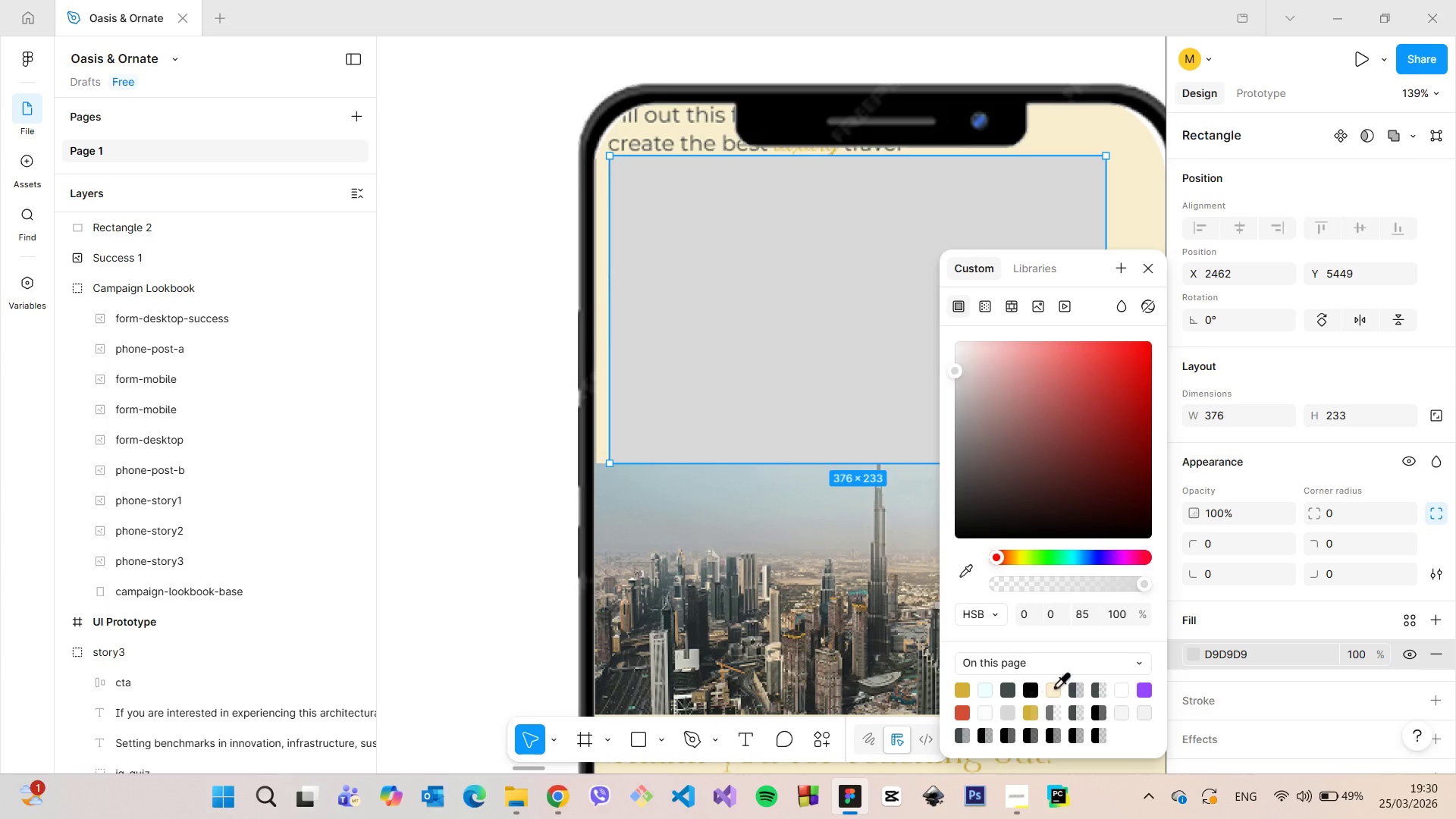 
left_click([1052, 687])
 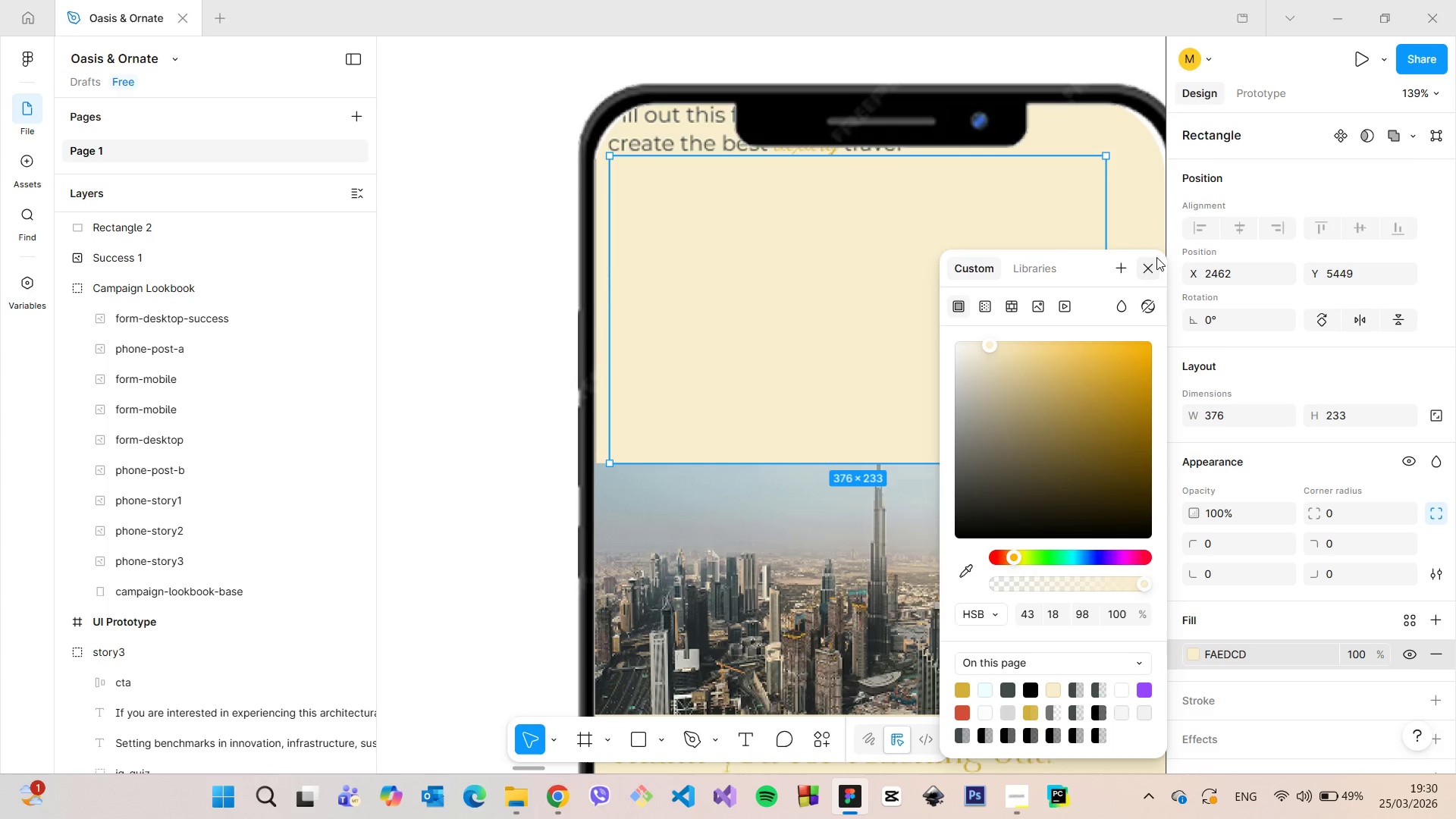 
left_click([1156, 257])
 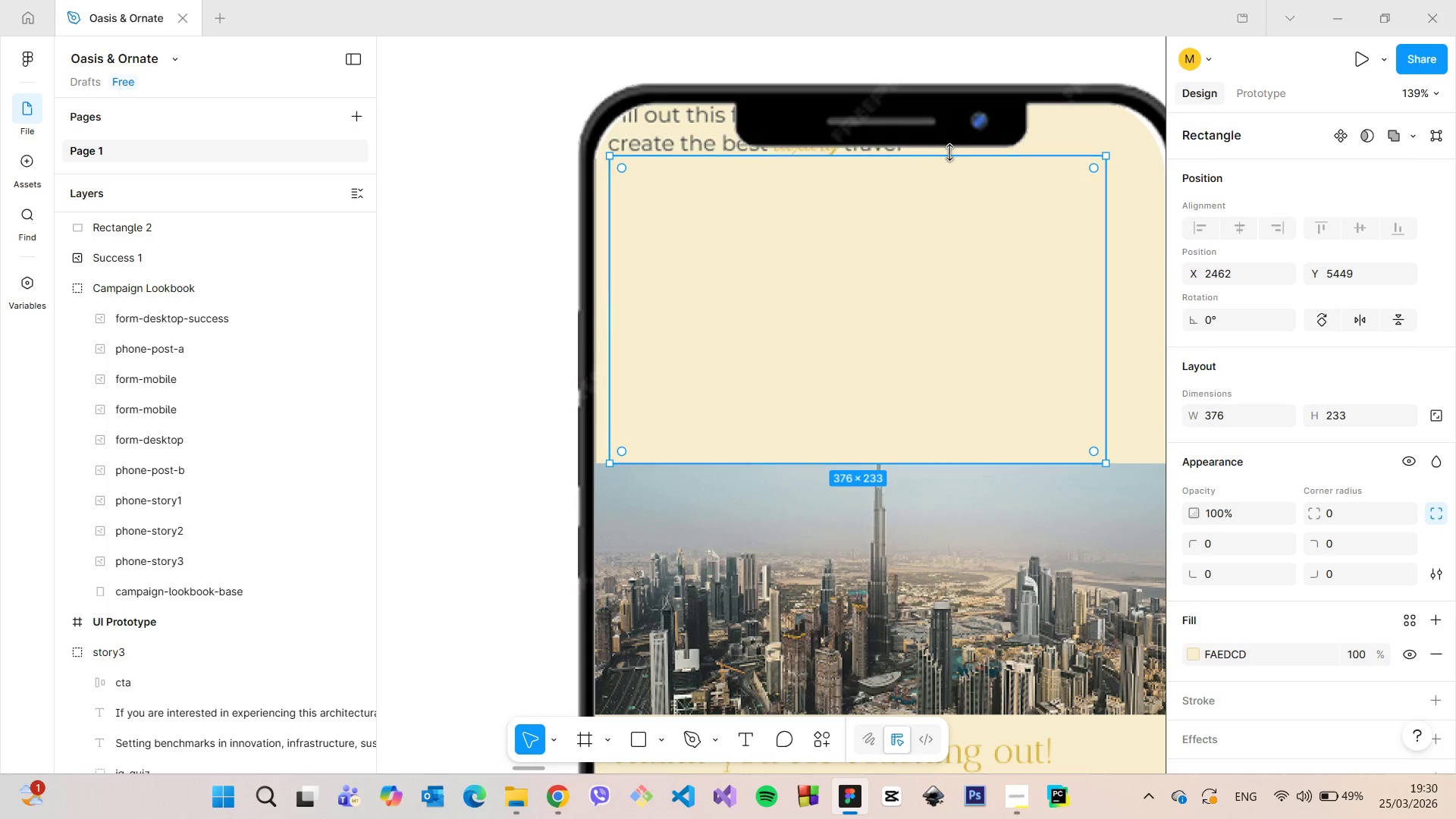 
left_click_drag(start_coordinate=[948, 152], to_coordinate=[942, 146])
 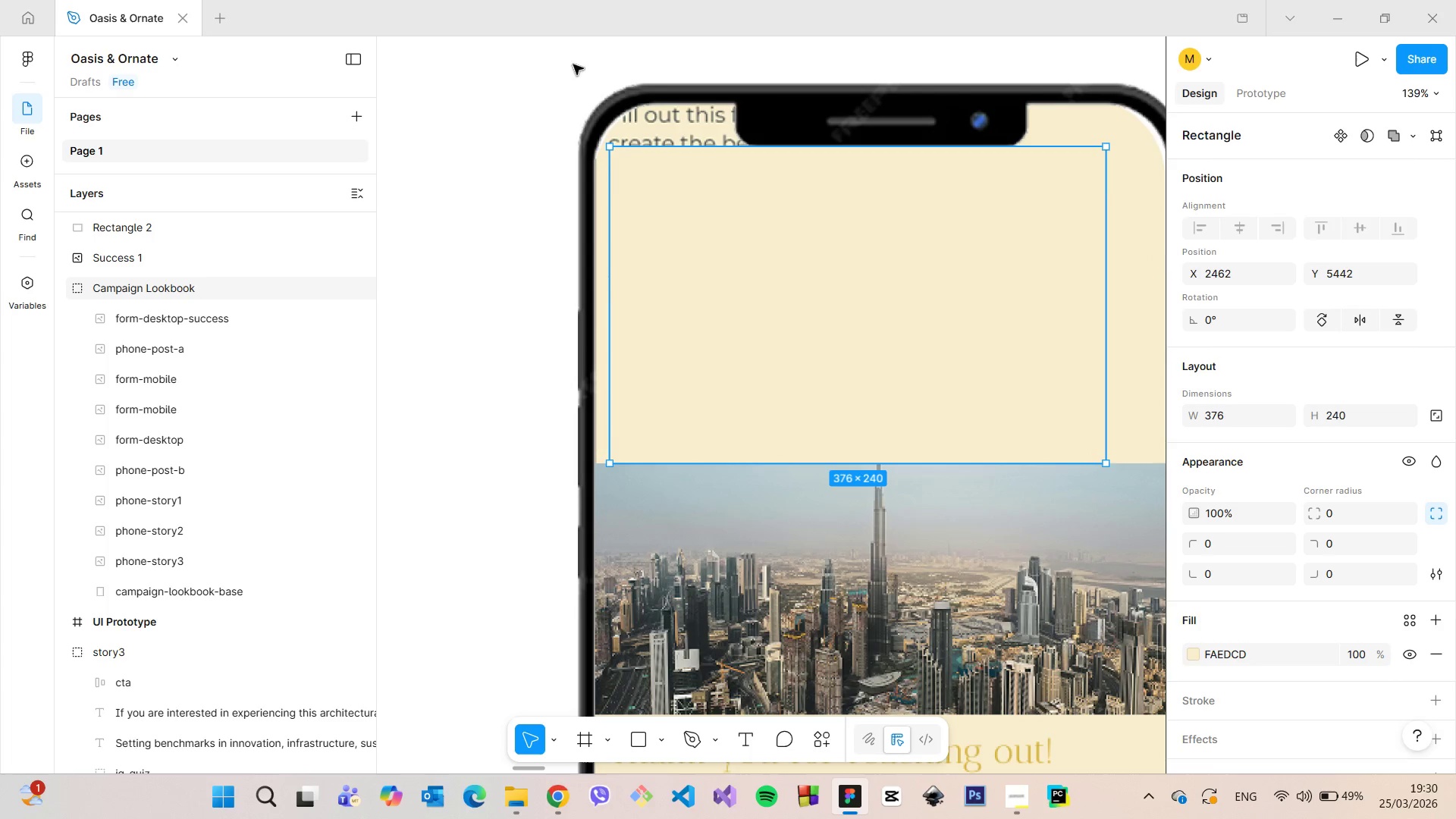 
left_click([661, 189])
 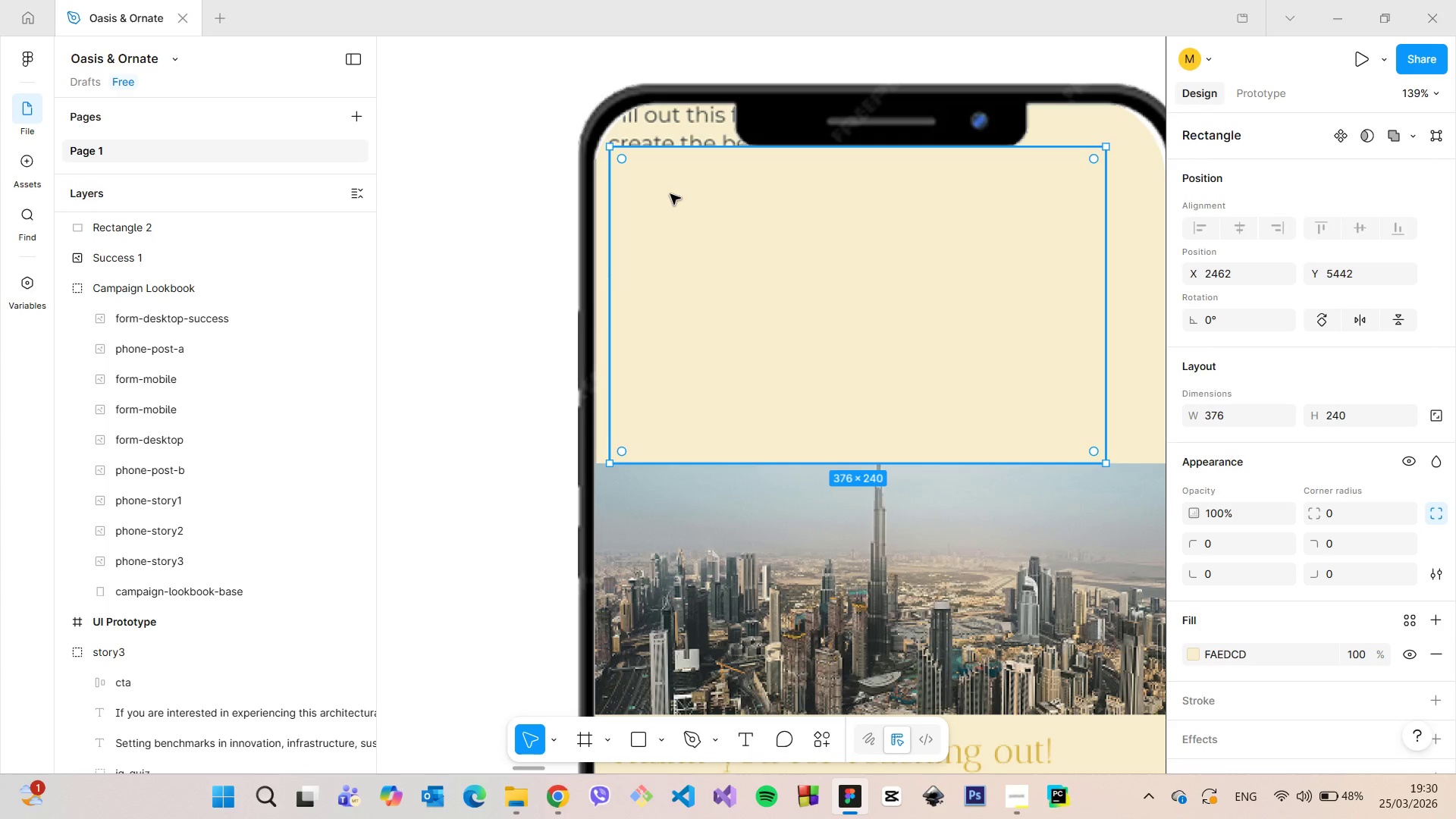 
hold_key(key=AltLeft, duration=1.5)
left_click_drag(start_coordinate=[670, 194], to_coordinate=[662, 150])
 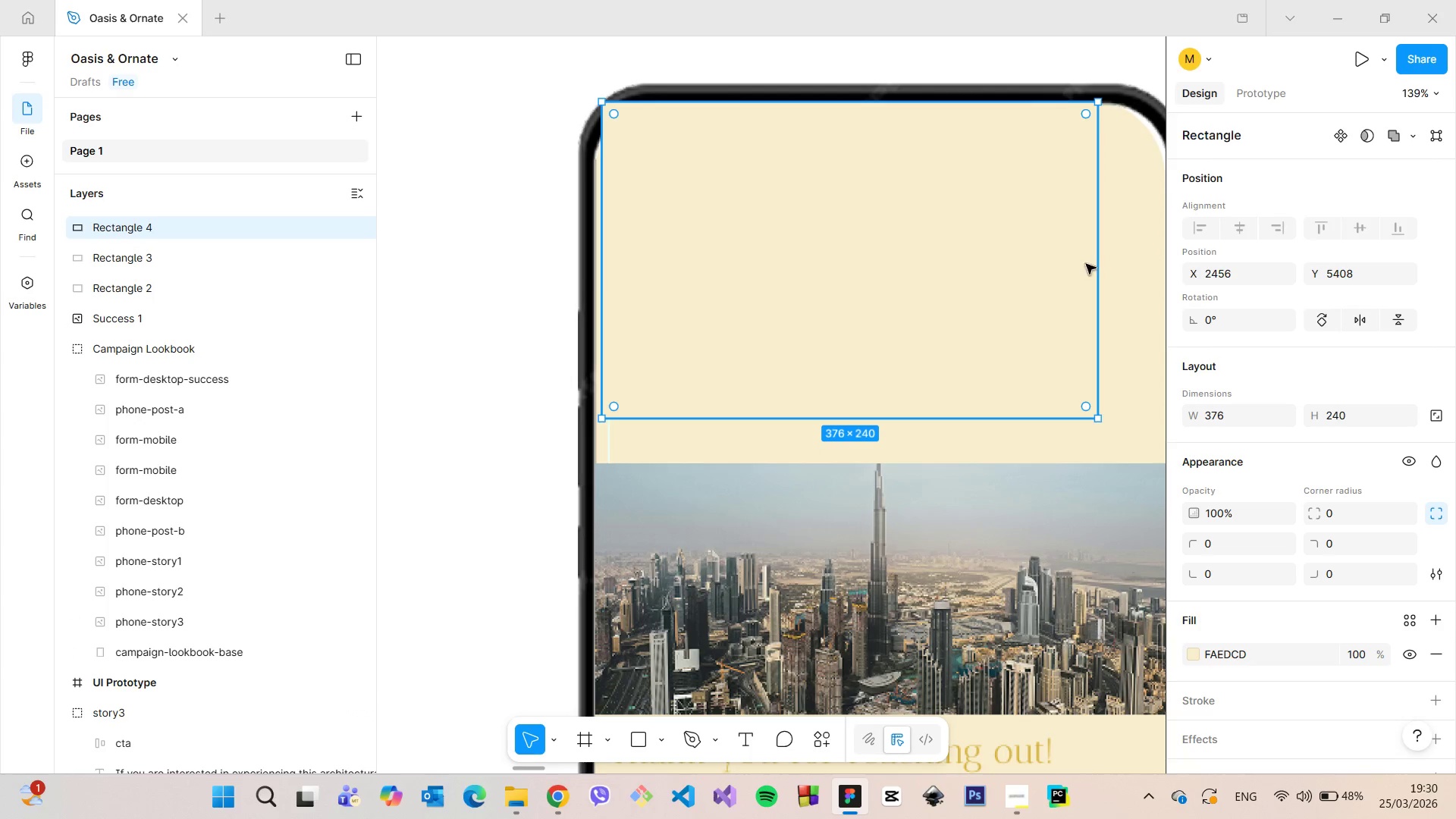 
hold_key(key=AltLeft, duration=1.5)
 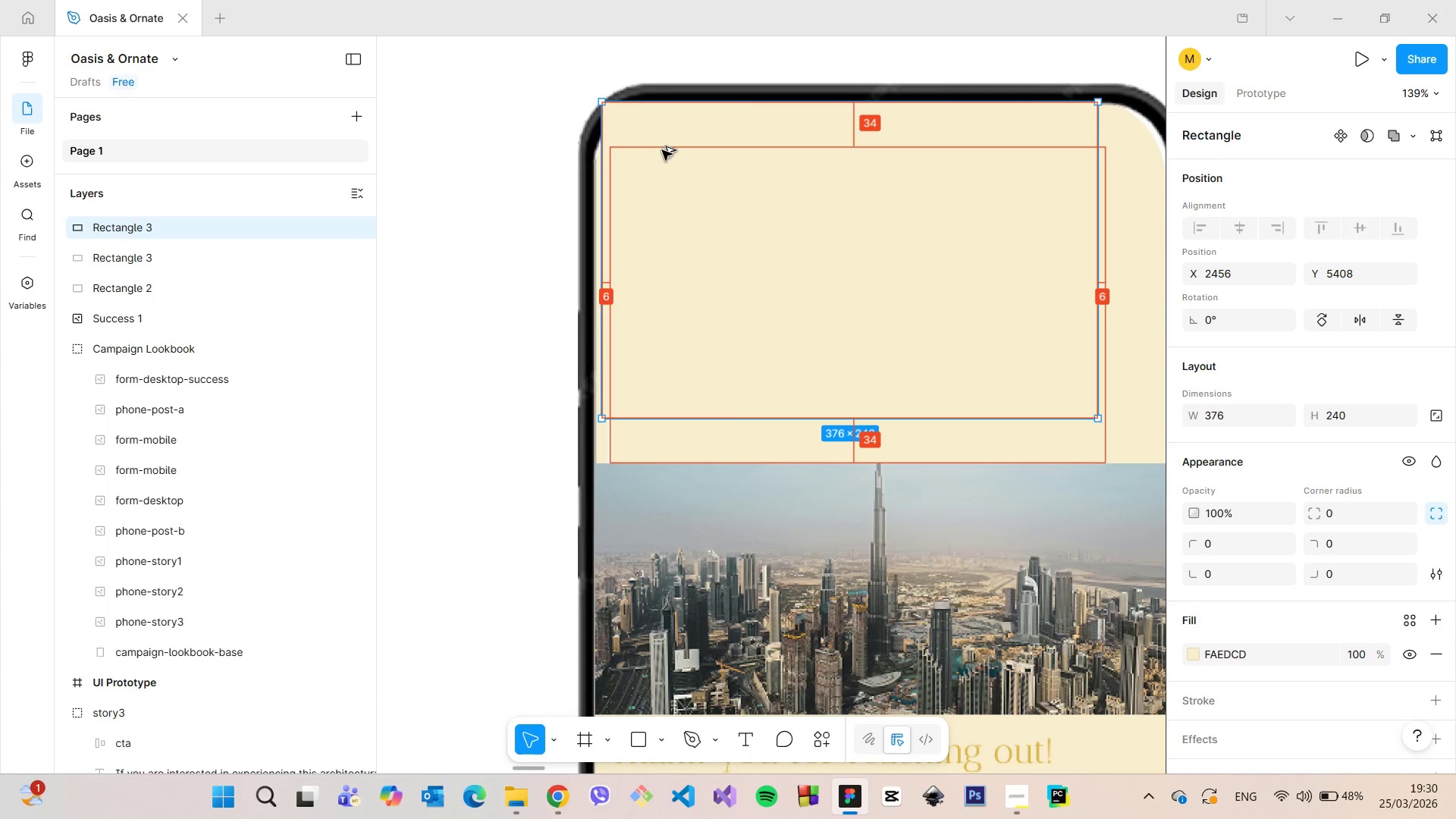 
key(Alt+AltLeft)
 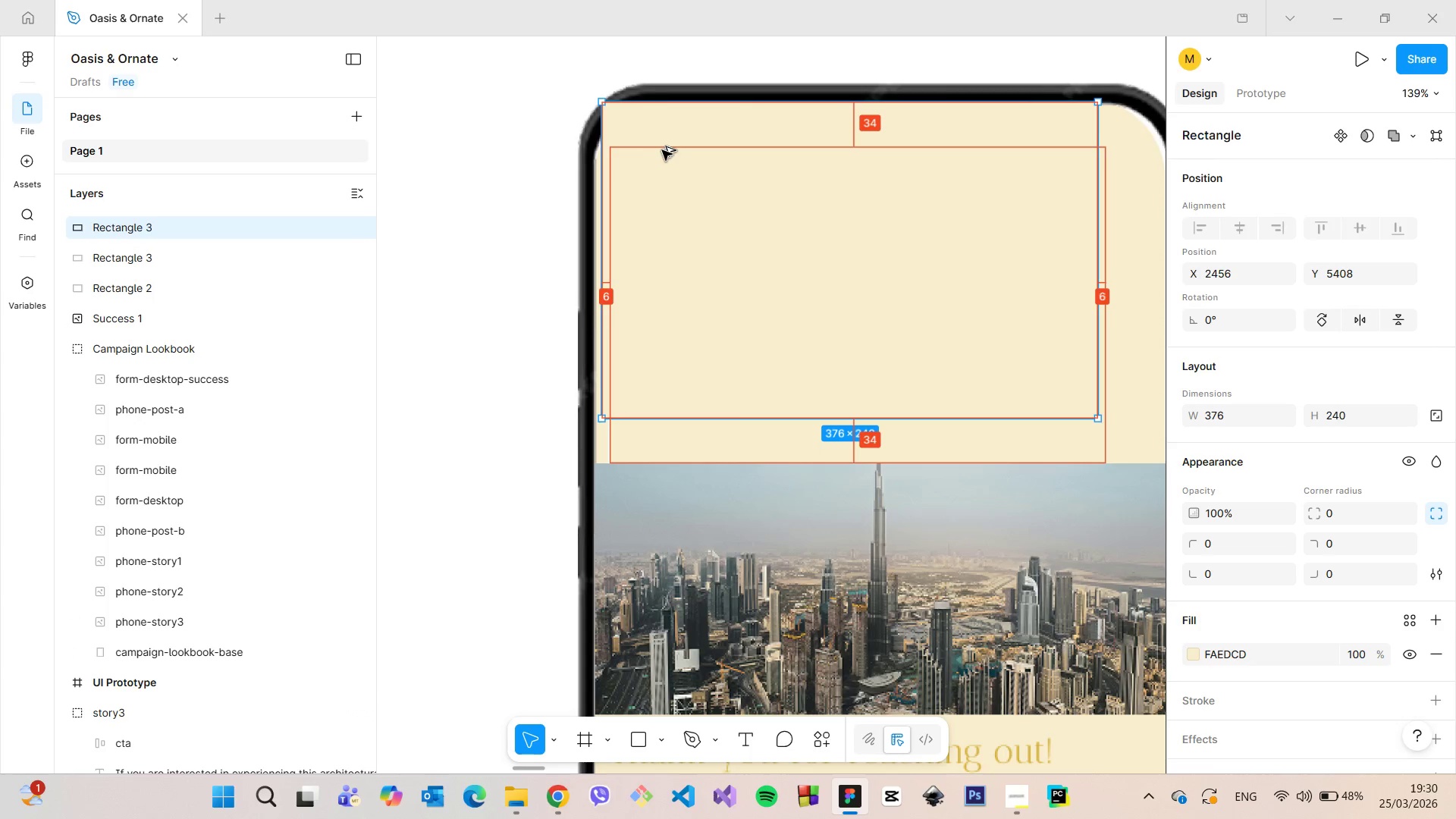 
key(Alt+AltLeft)
 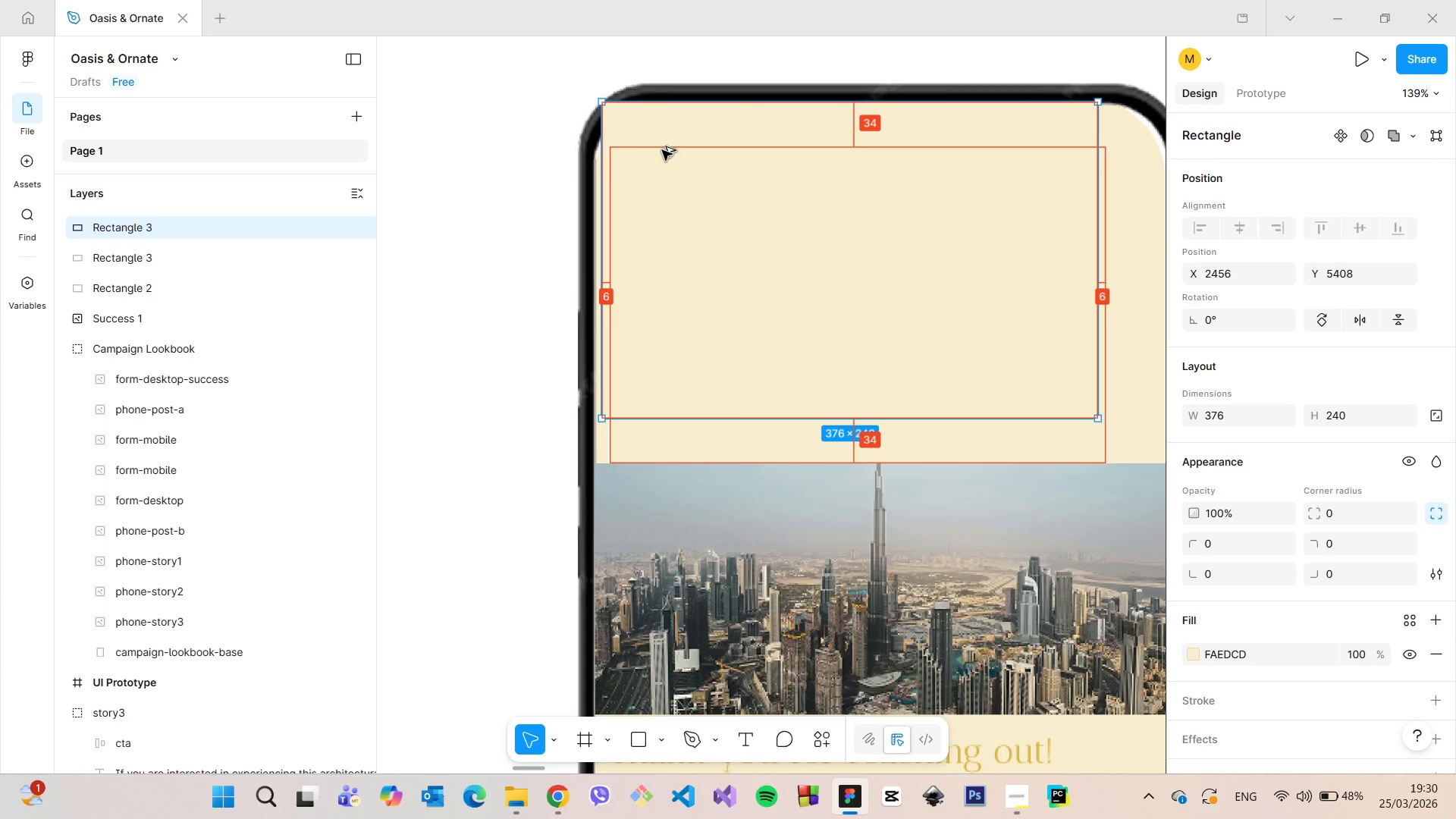 
key(Alt+AltLeft)
 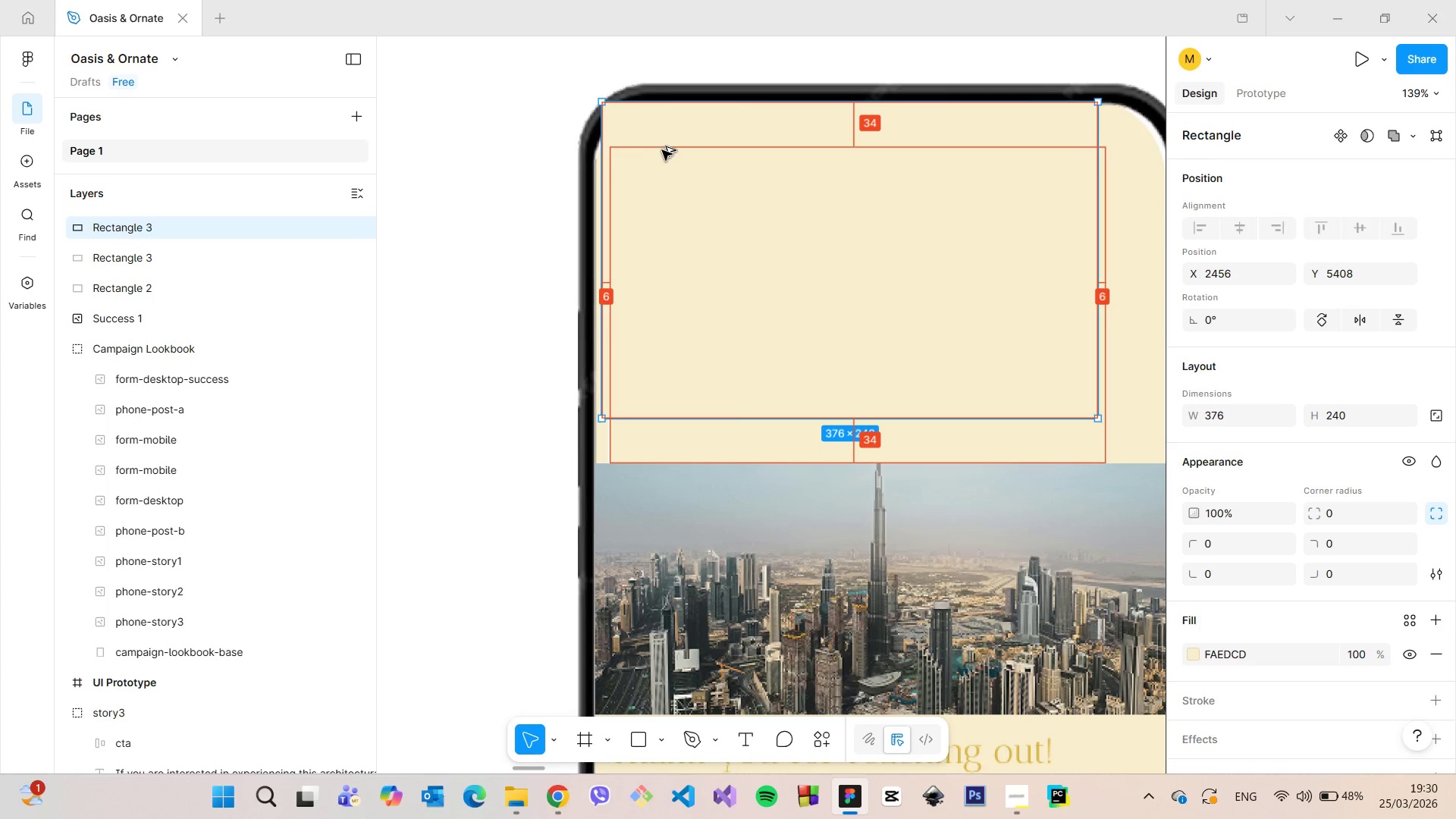 
key(Alt+AltLeft)
 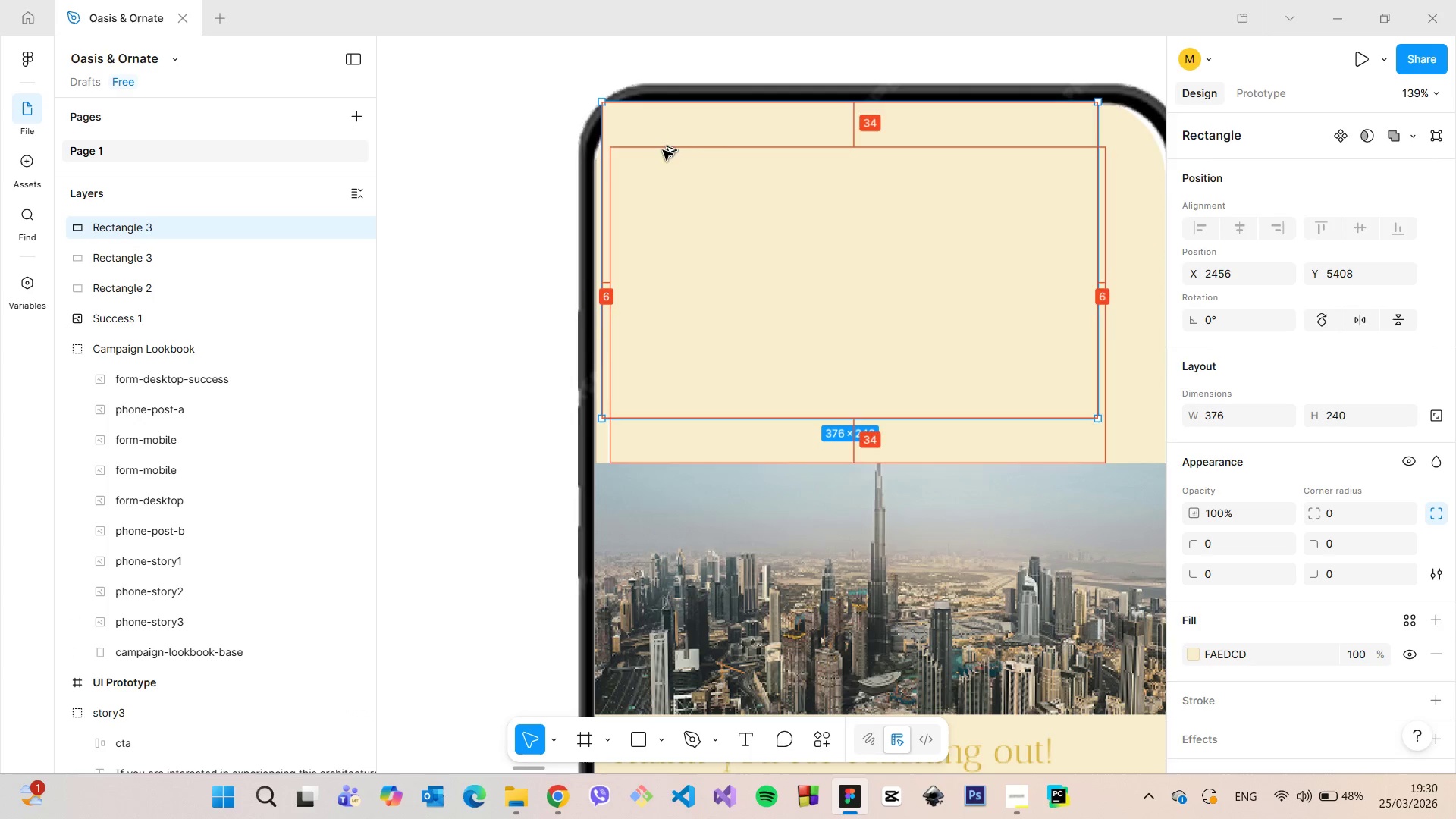 
key(Alt+AltLeft)
 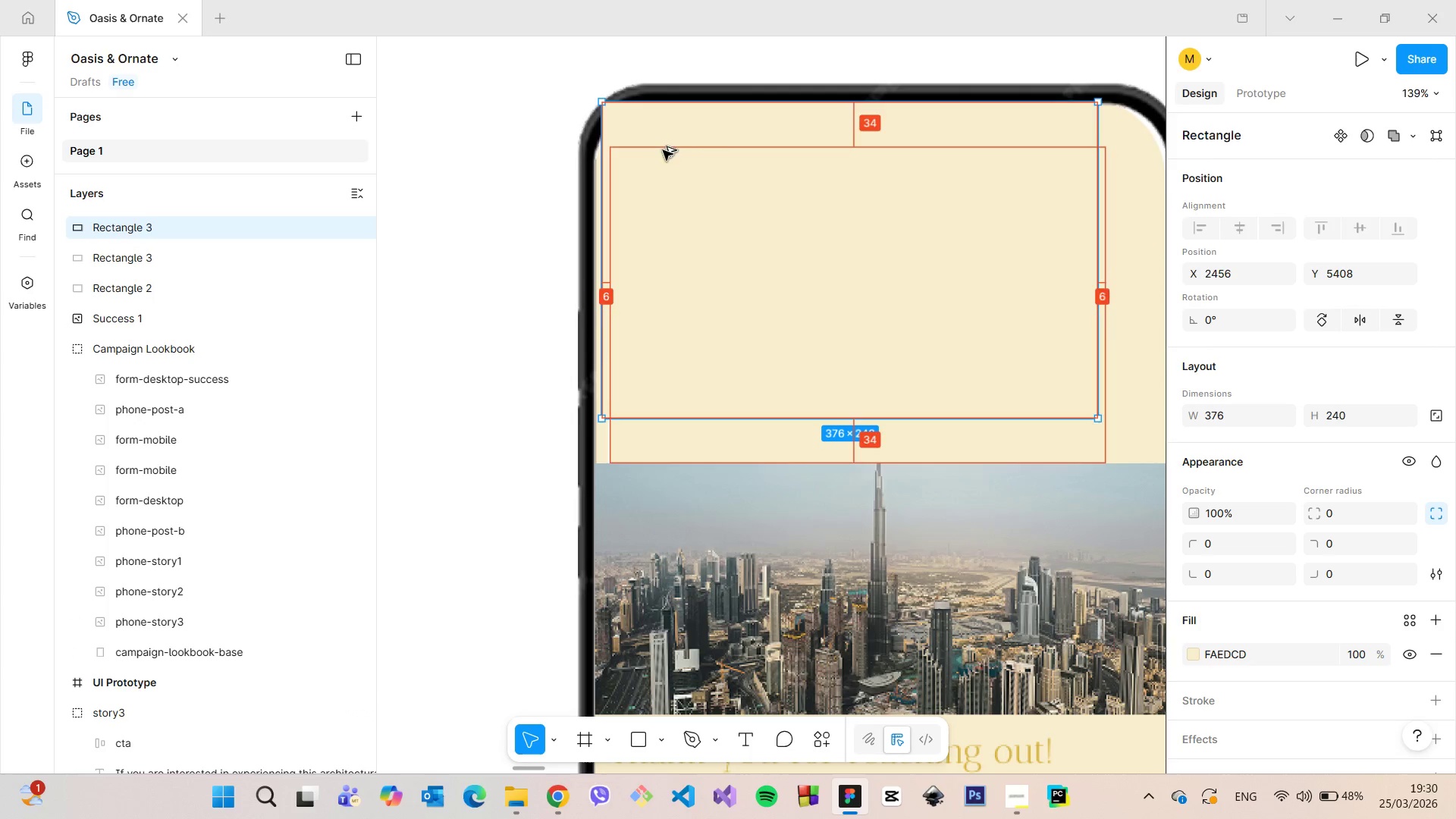 
key(Alt+AltLeft)
 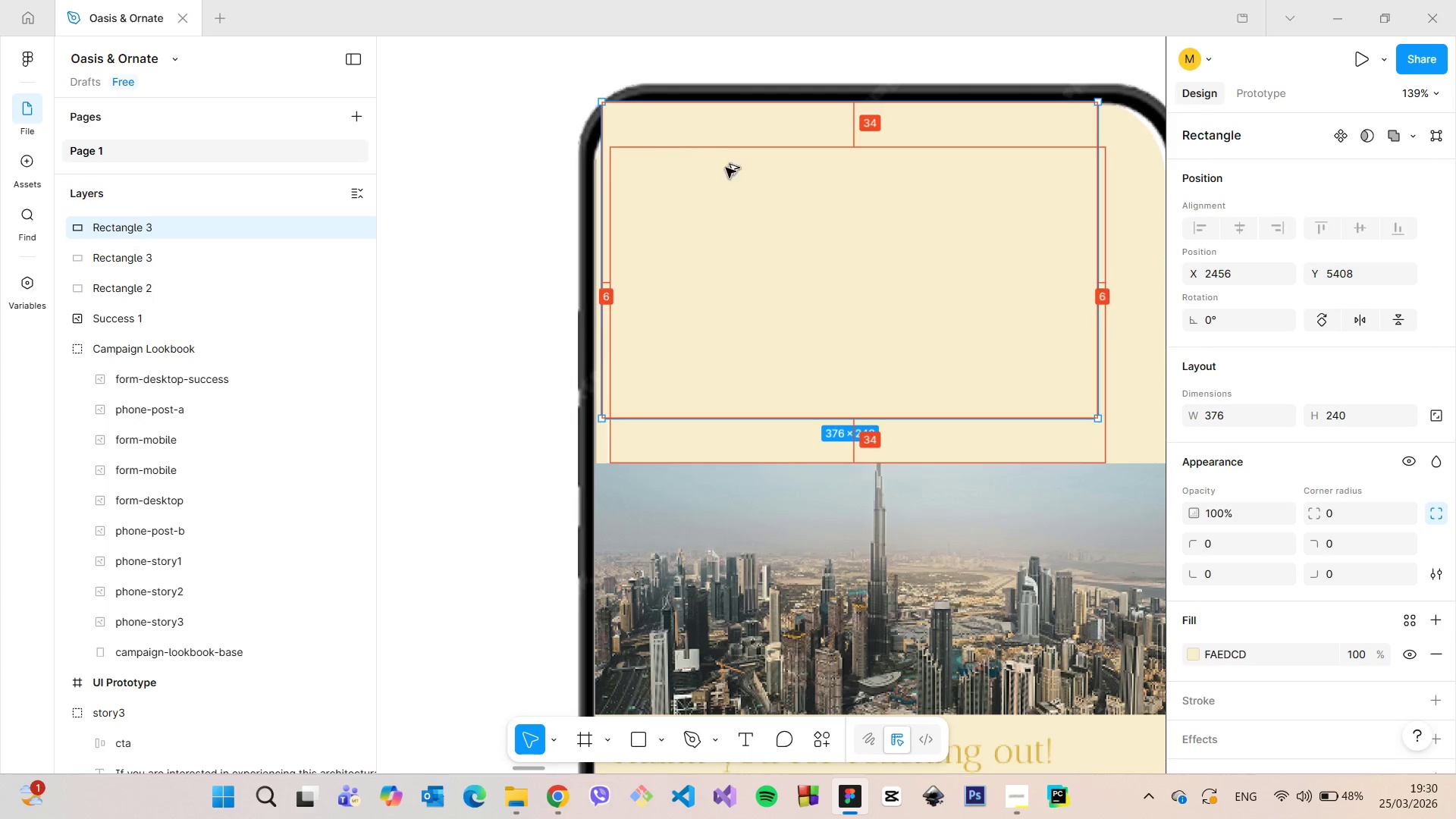 
key(Alt+AltLeft)
 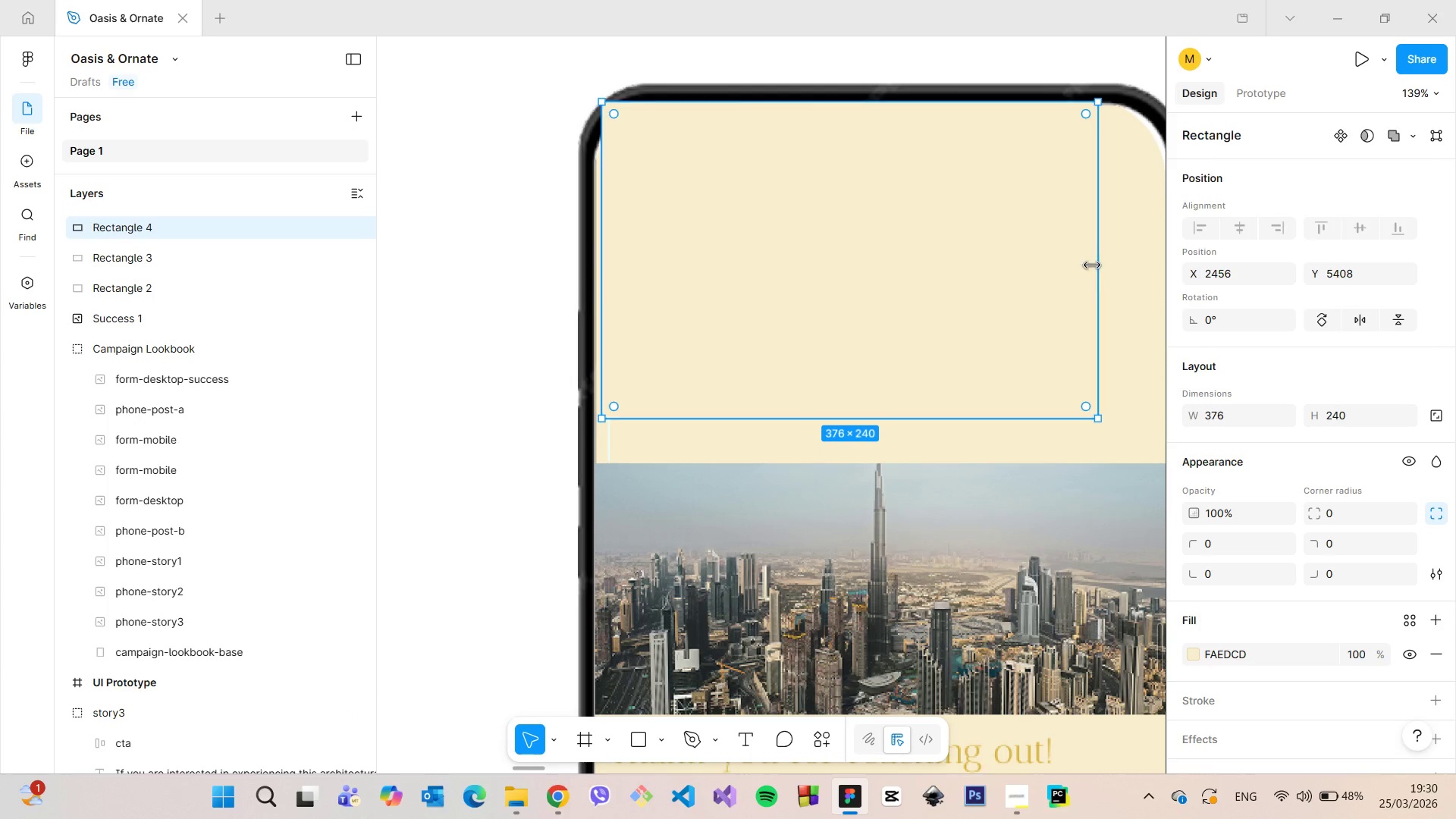 
left_click_drag(start_coordinate=[1092, 265], to_coordinate=[748, 255])
 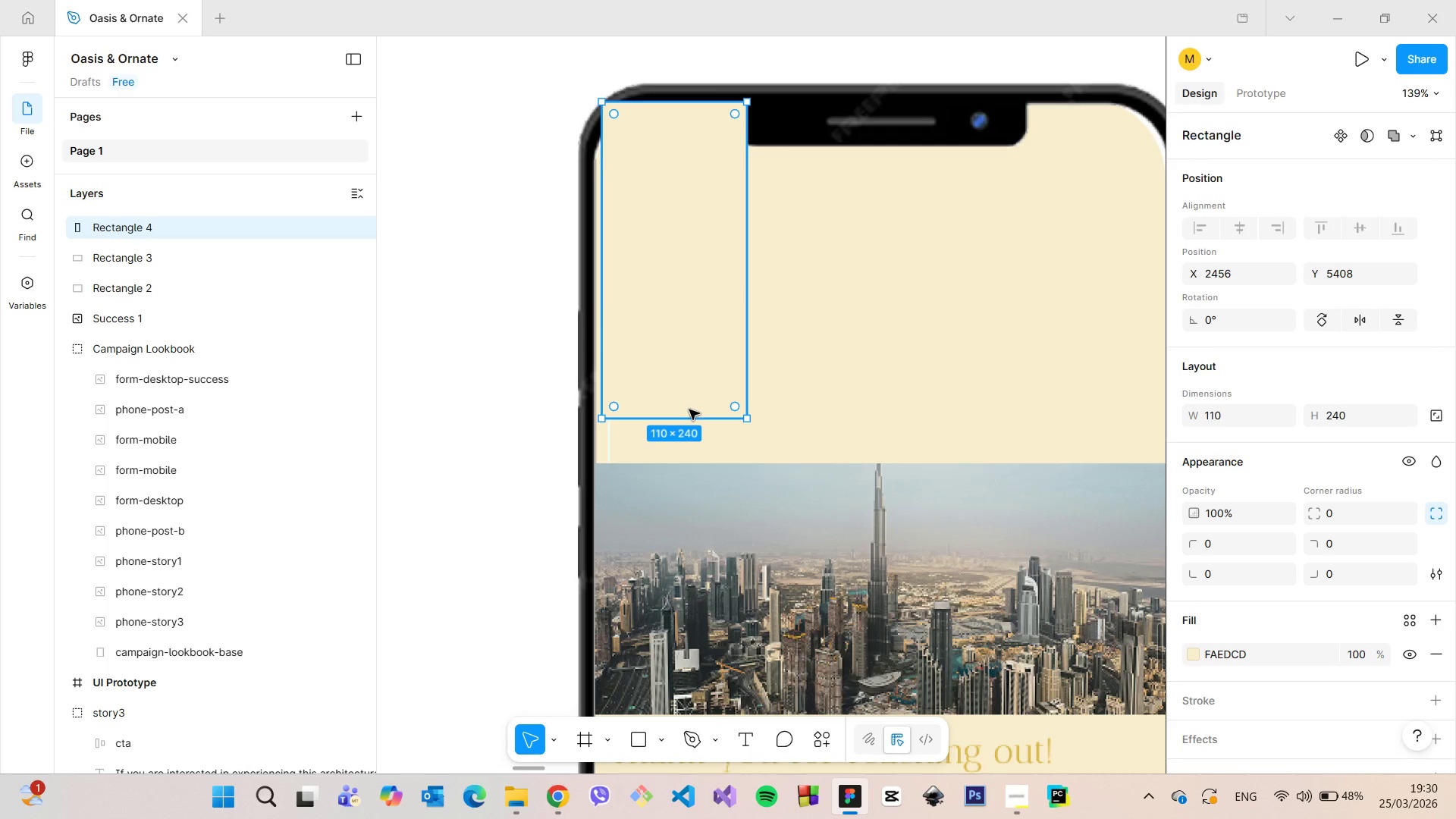 
left_click([689, 410])
 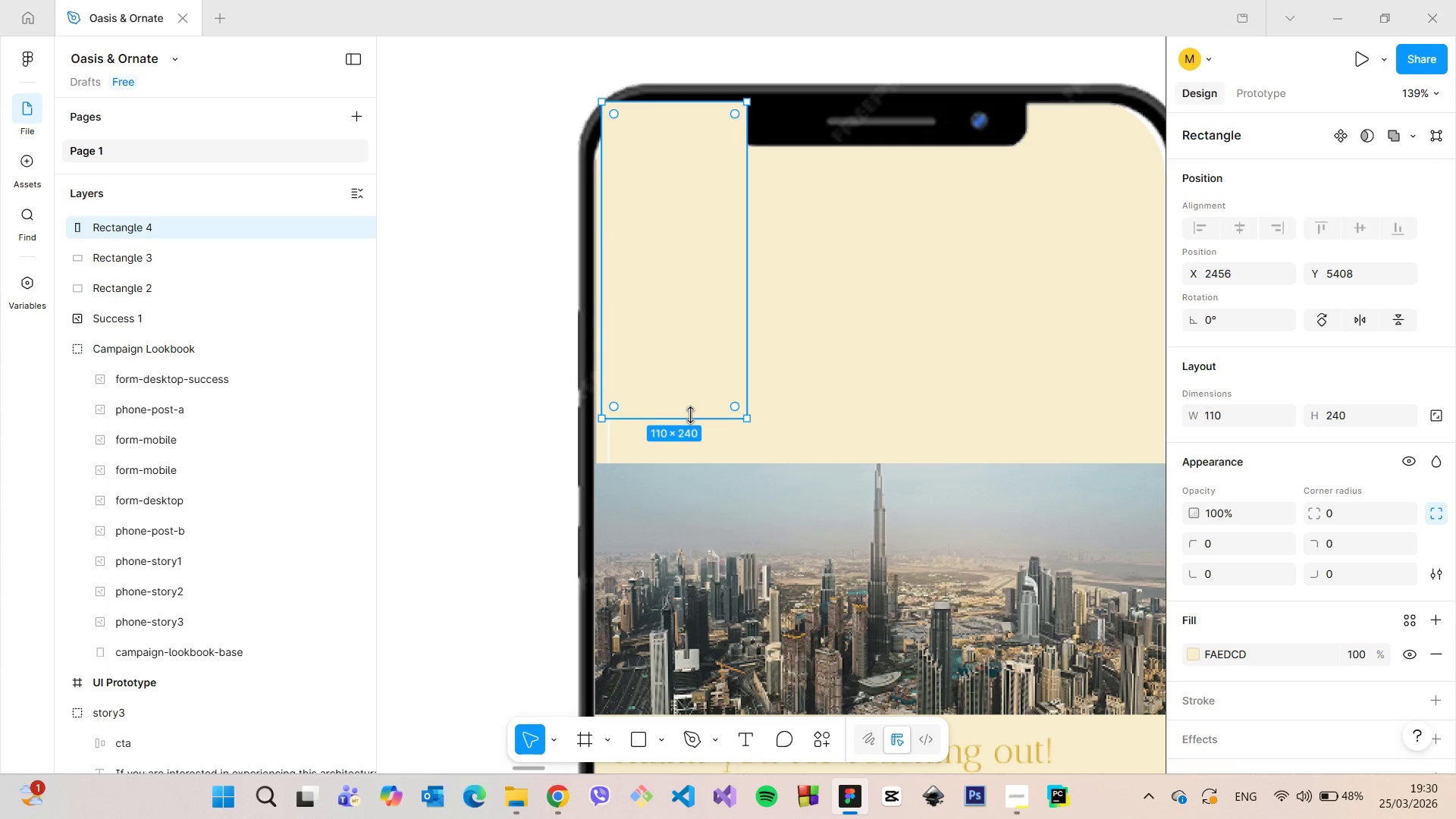 
left_click_drag(start_coordinate=[690, 415], to_coordinate=[697, 179])
 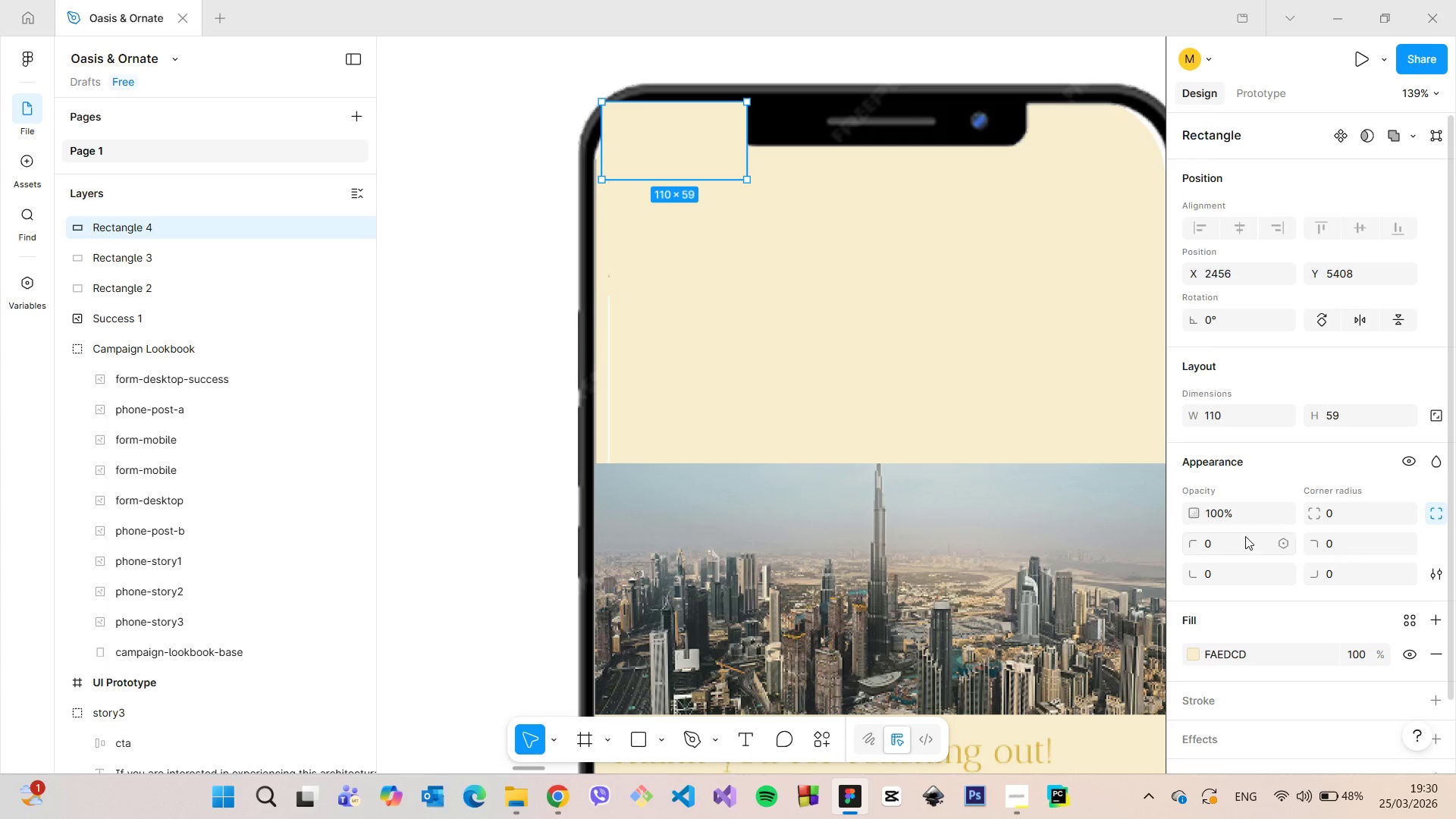 
left_click([1243, 536])
 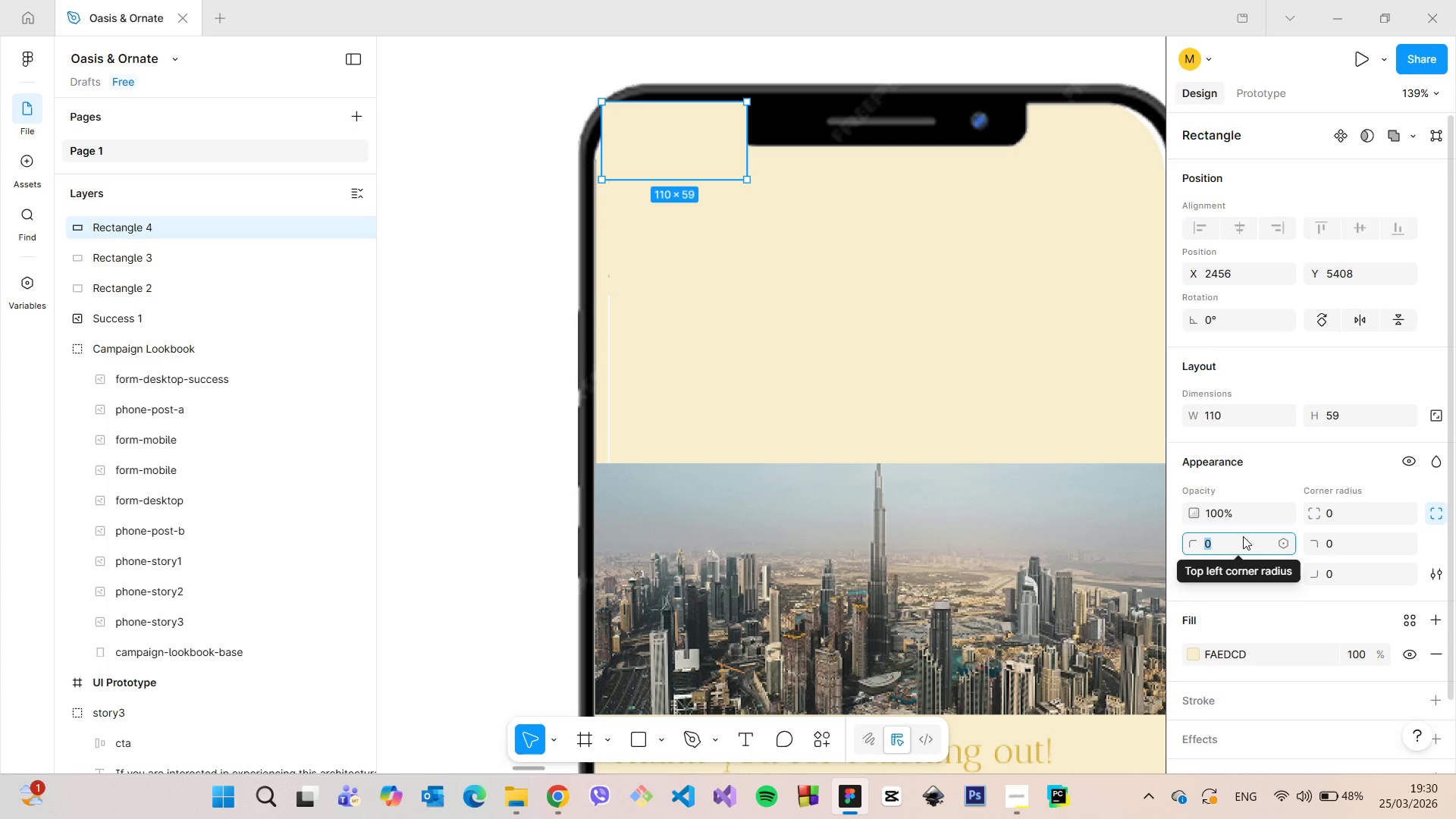 
type(30)
 